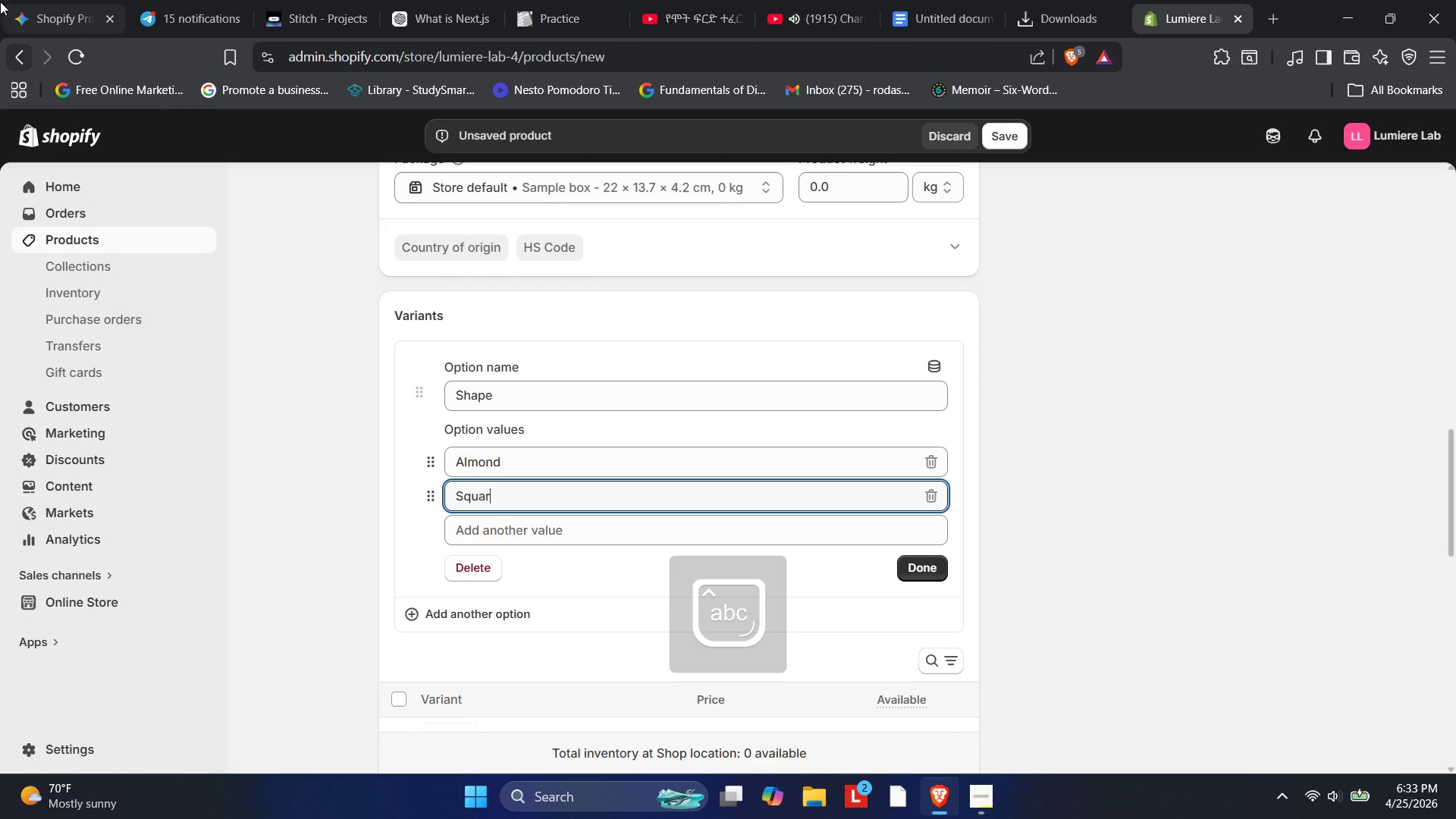 
key(E)
 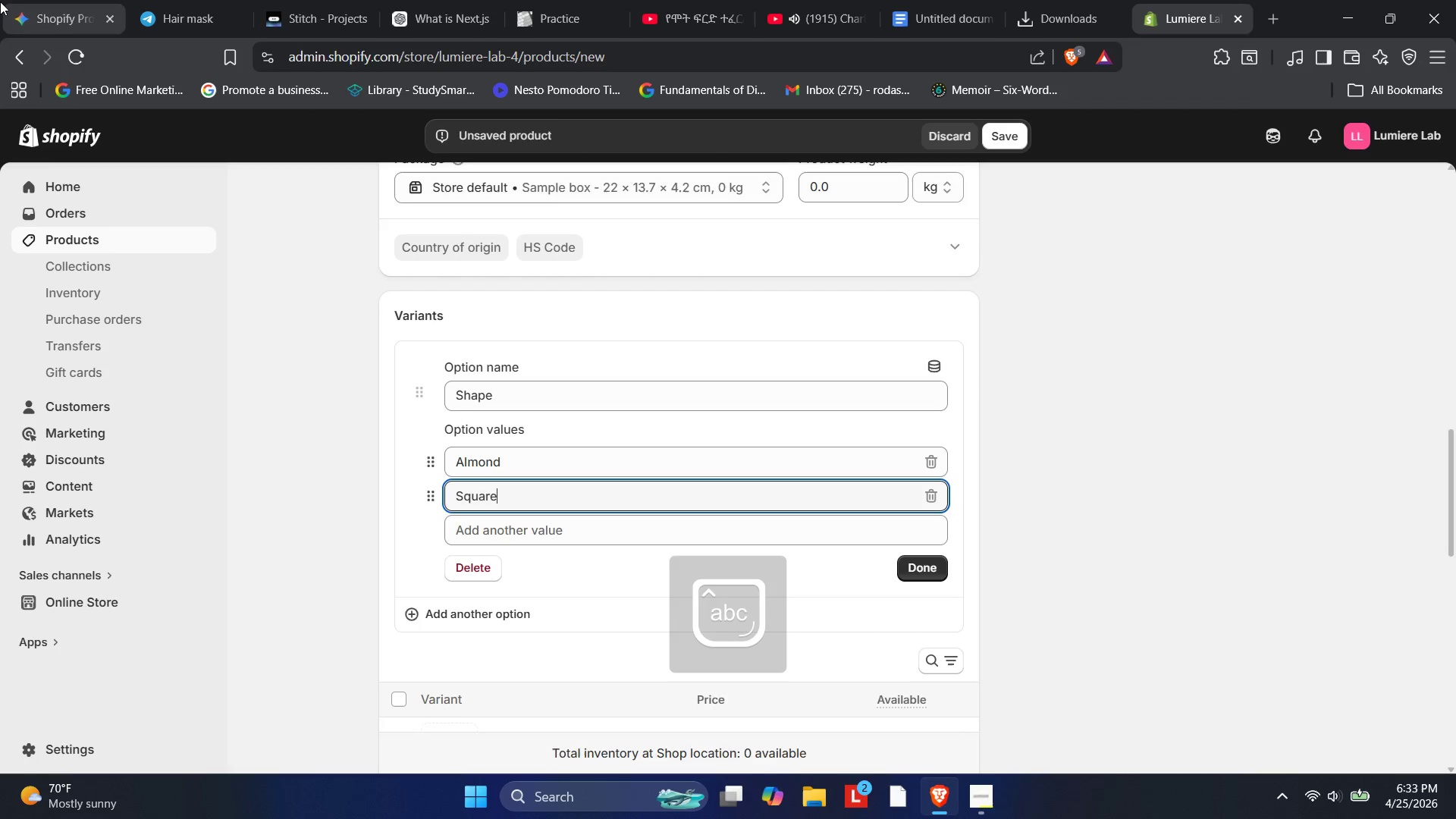 
key(Enter)
 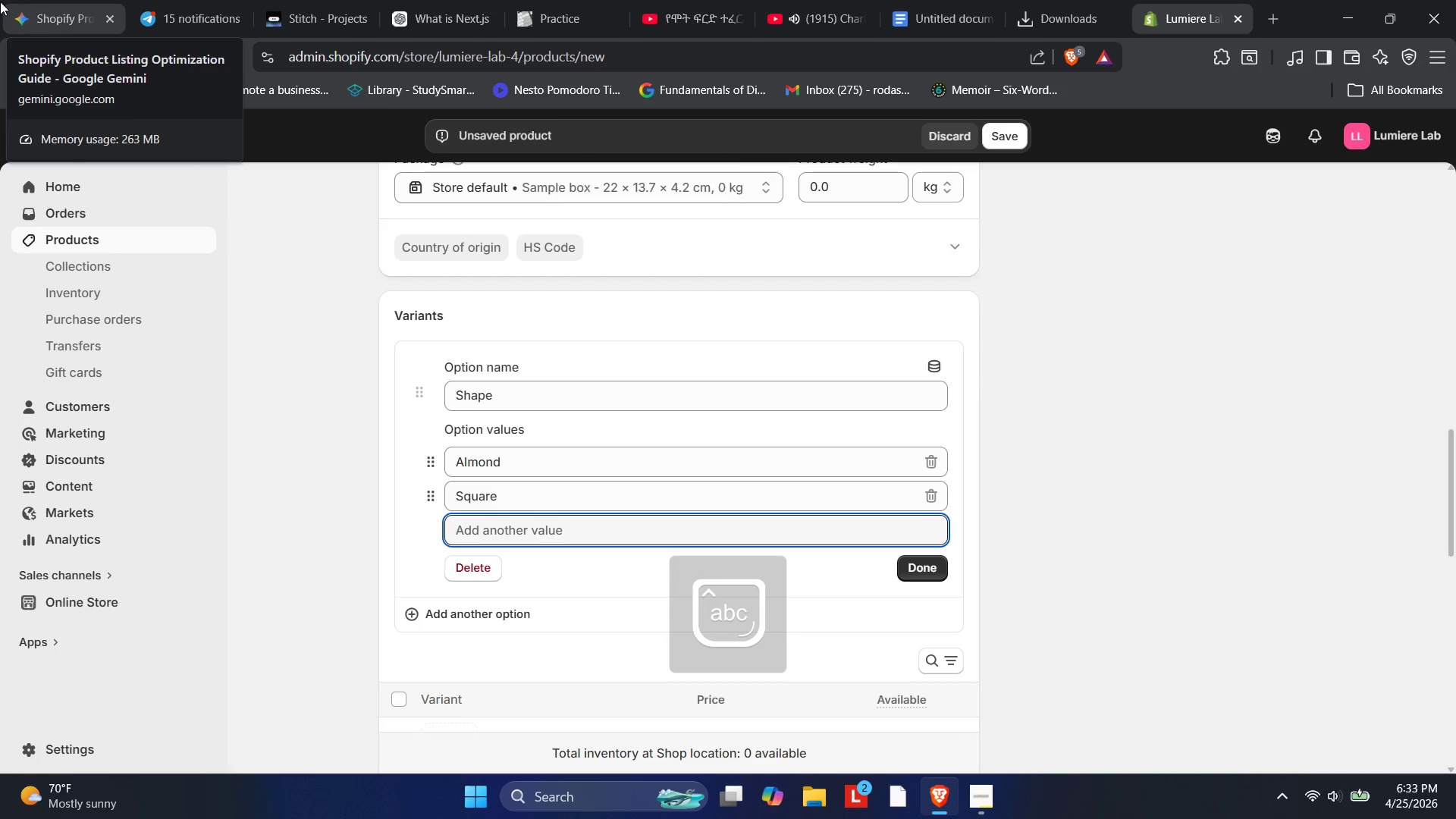 
type(Coffine)
key(Backspace)
 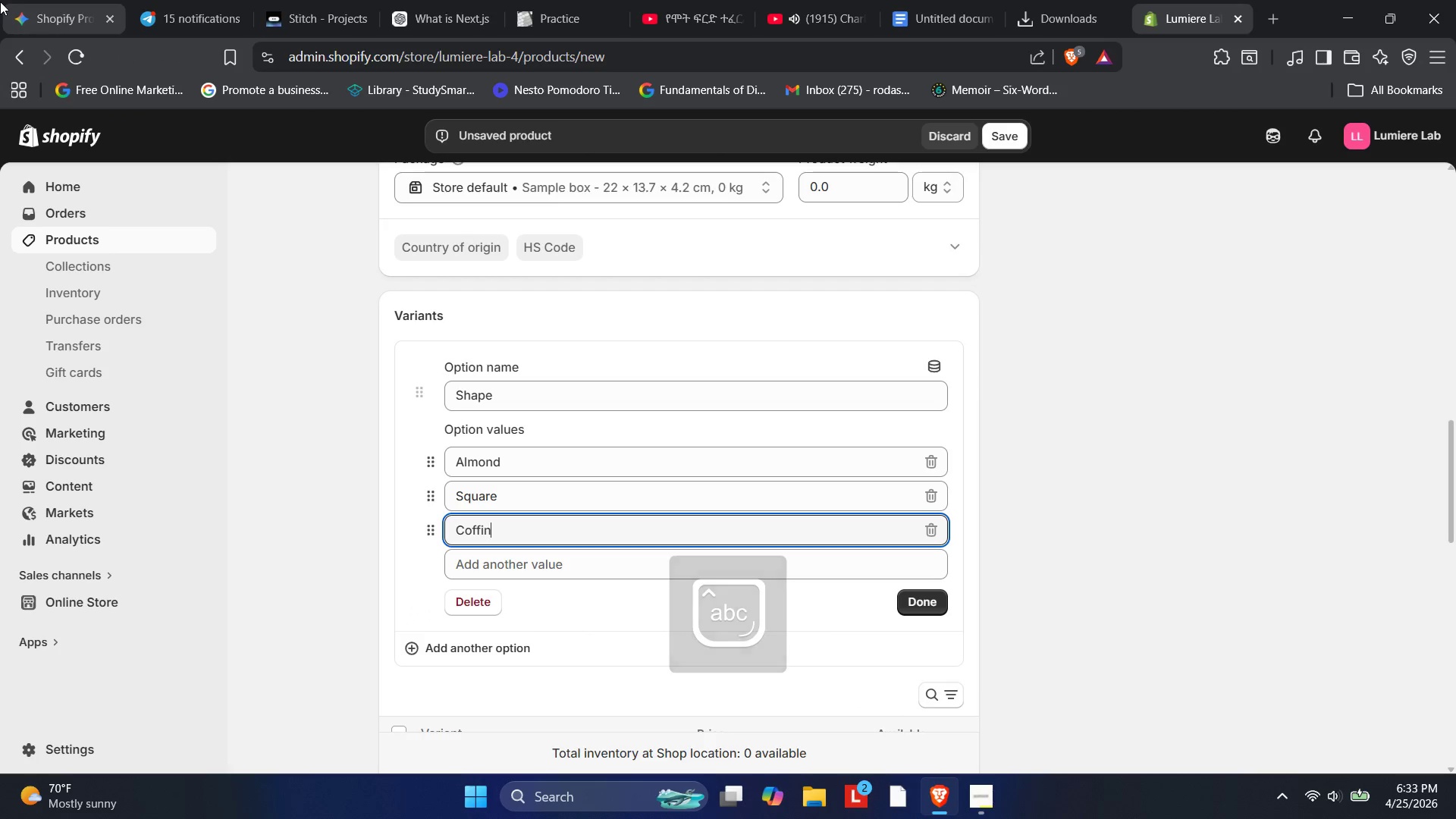 
key(Enter)
 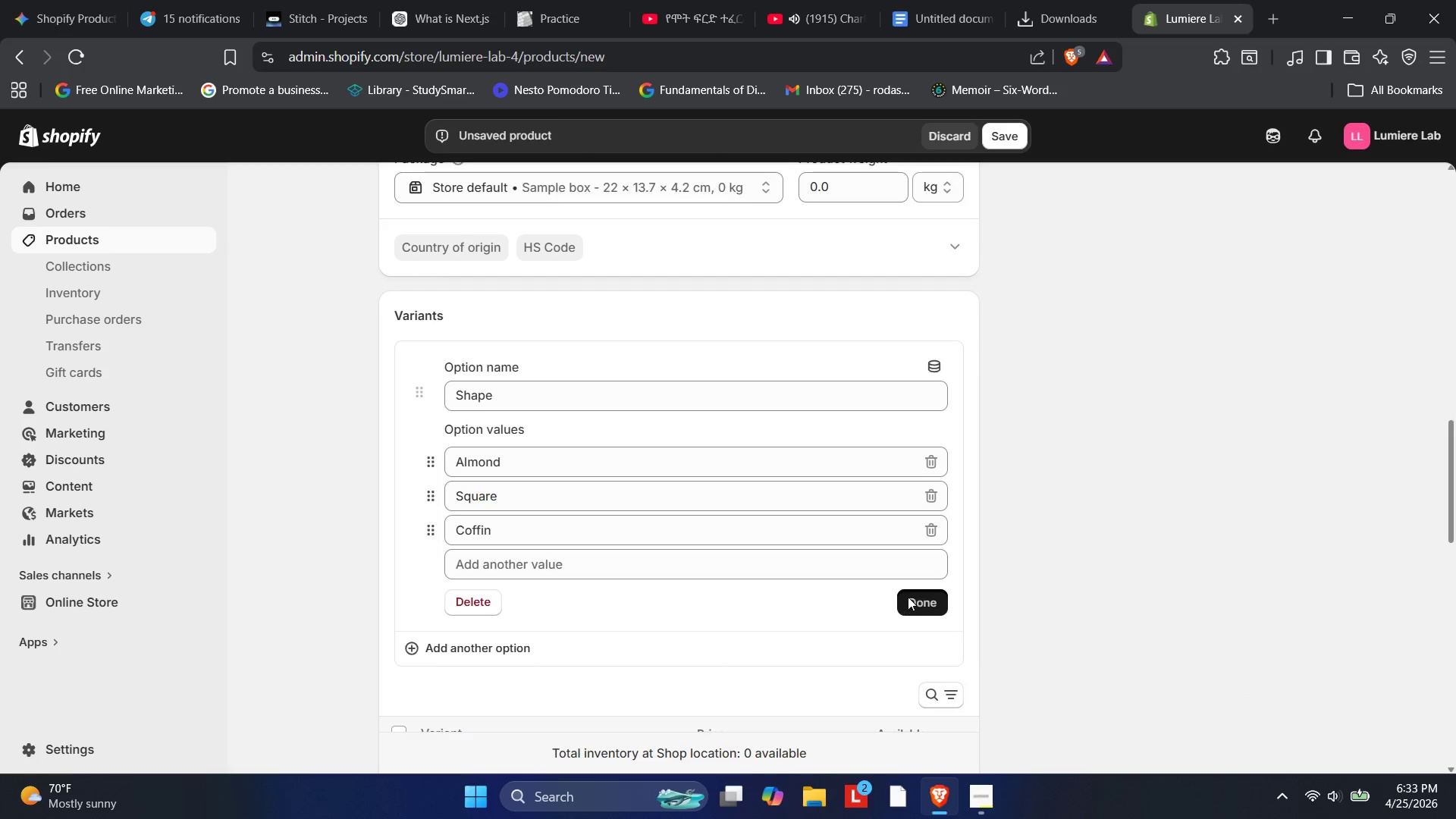 
wait(5.03)
 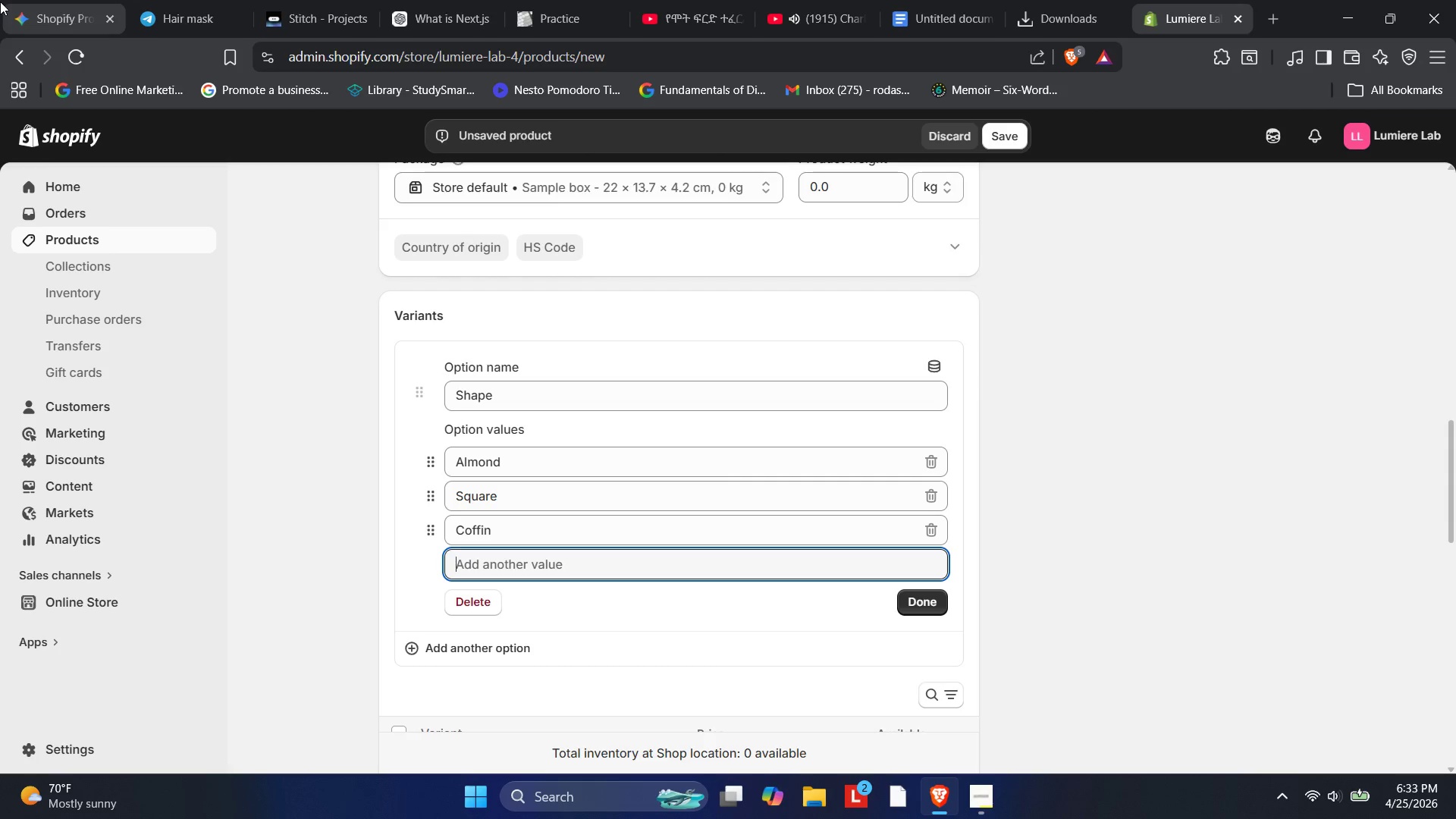 
left_click([512, 443])
 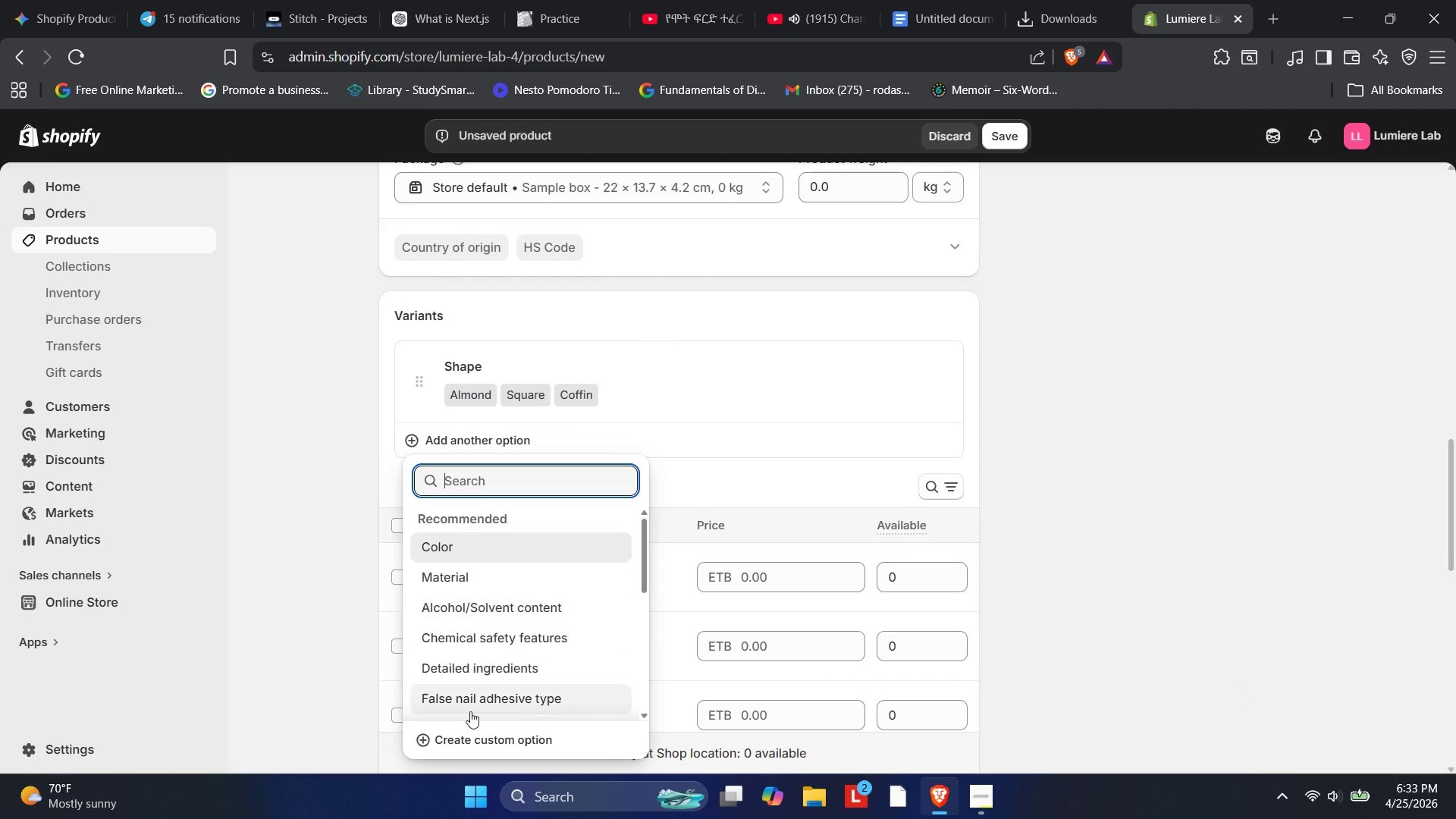 
left_click([466, 739])
 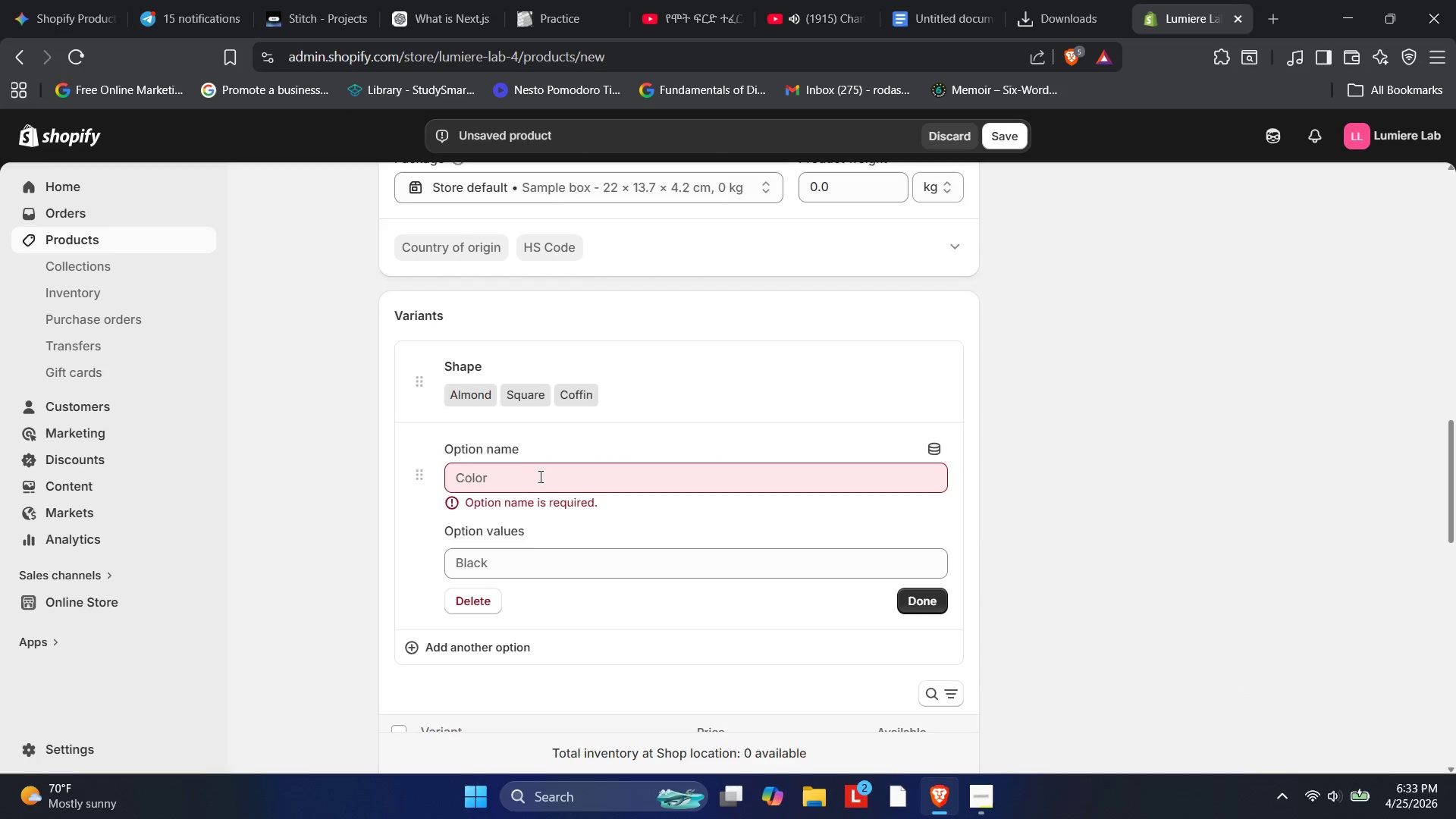 
scroll: coordinate [470, 711], scroll_direction: down, amount: 40.0
 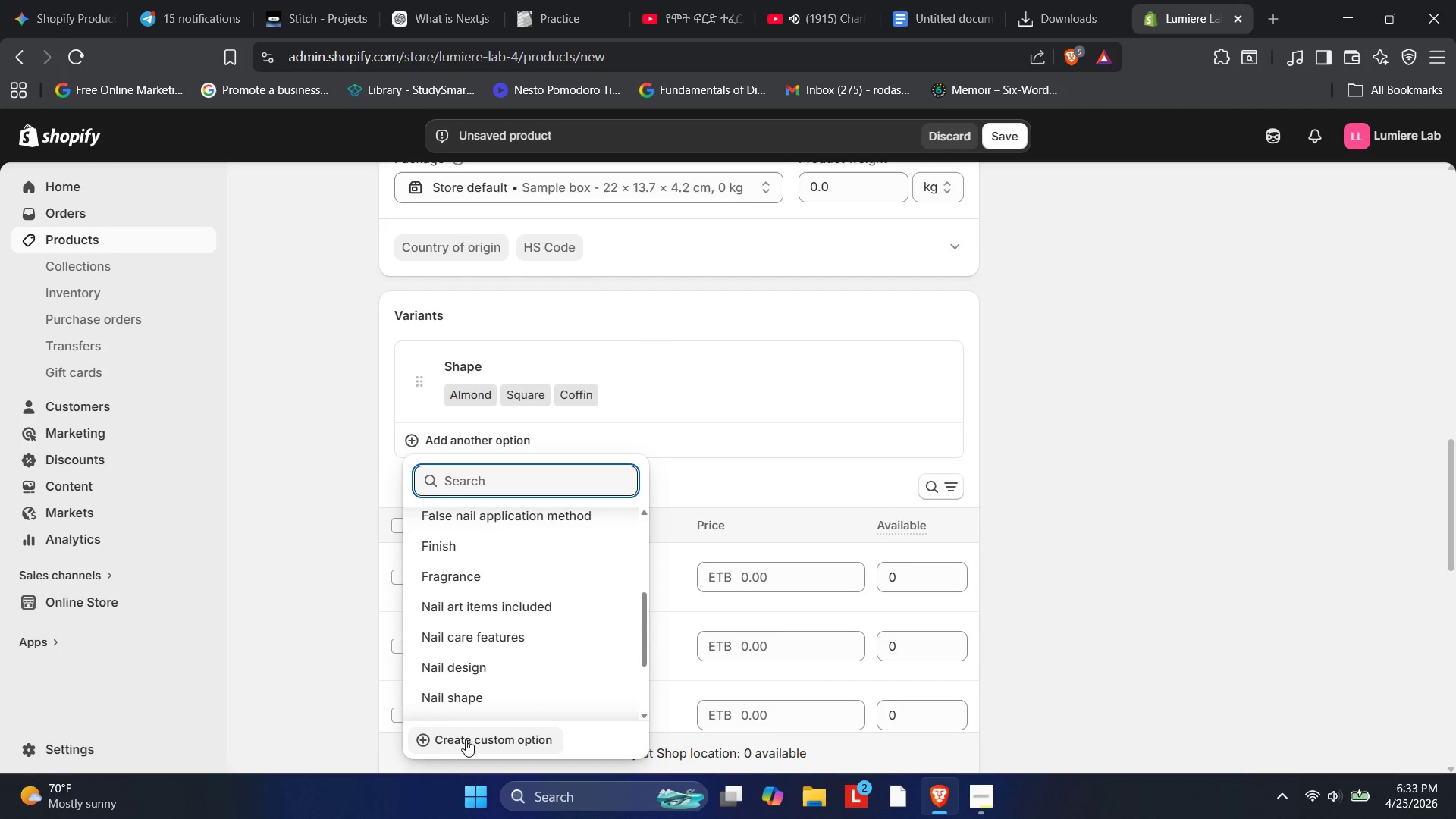 
type(Size)
 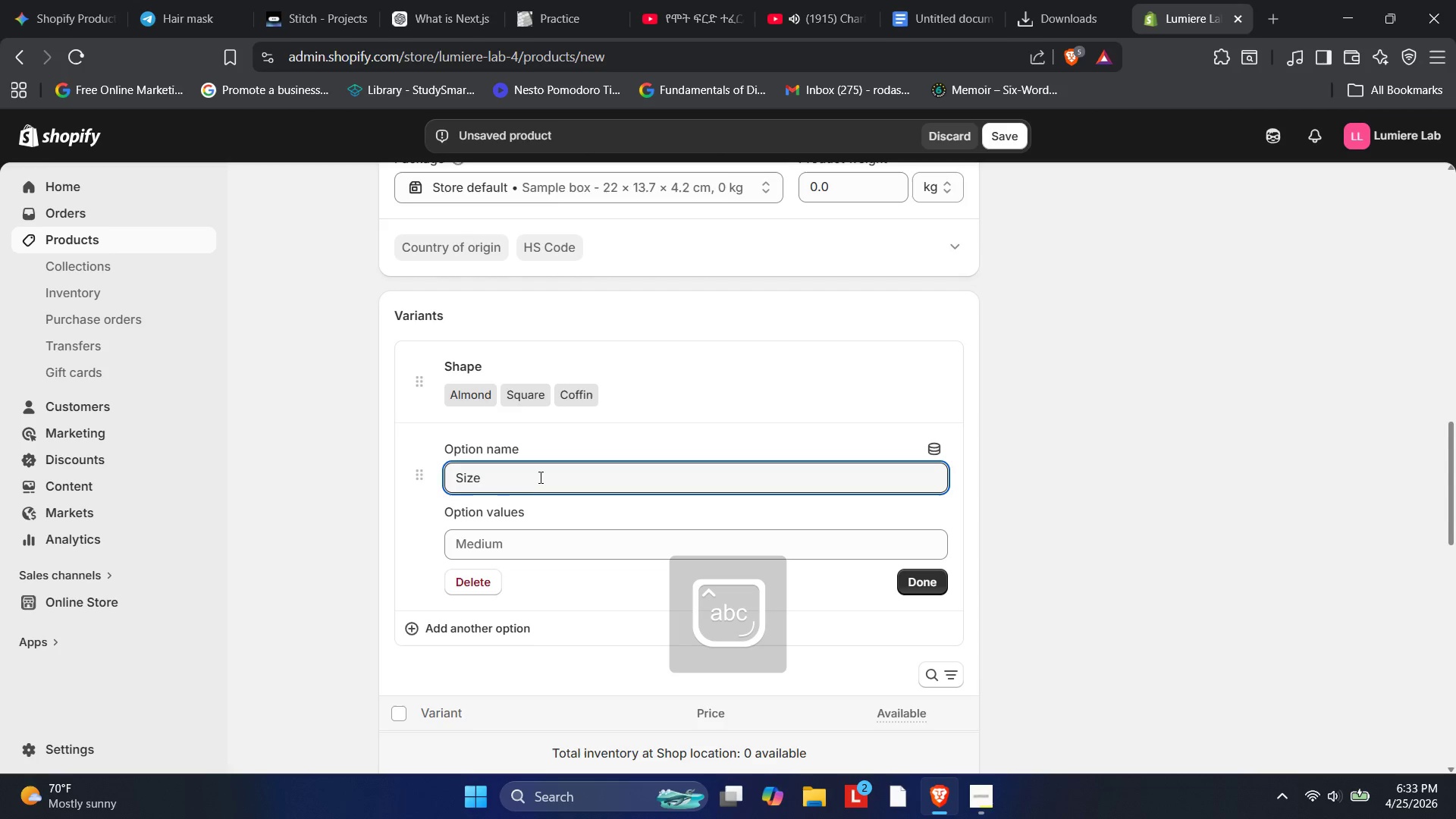 
scroll: coordinate [539, 477], scroll_direction: down, amount: 1.0
 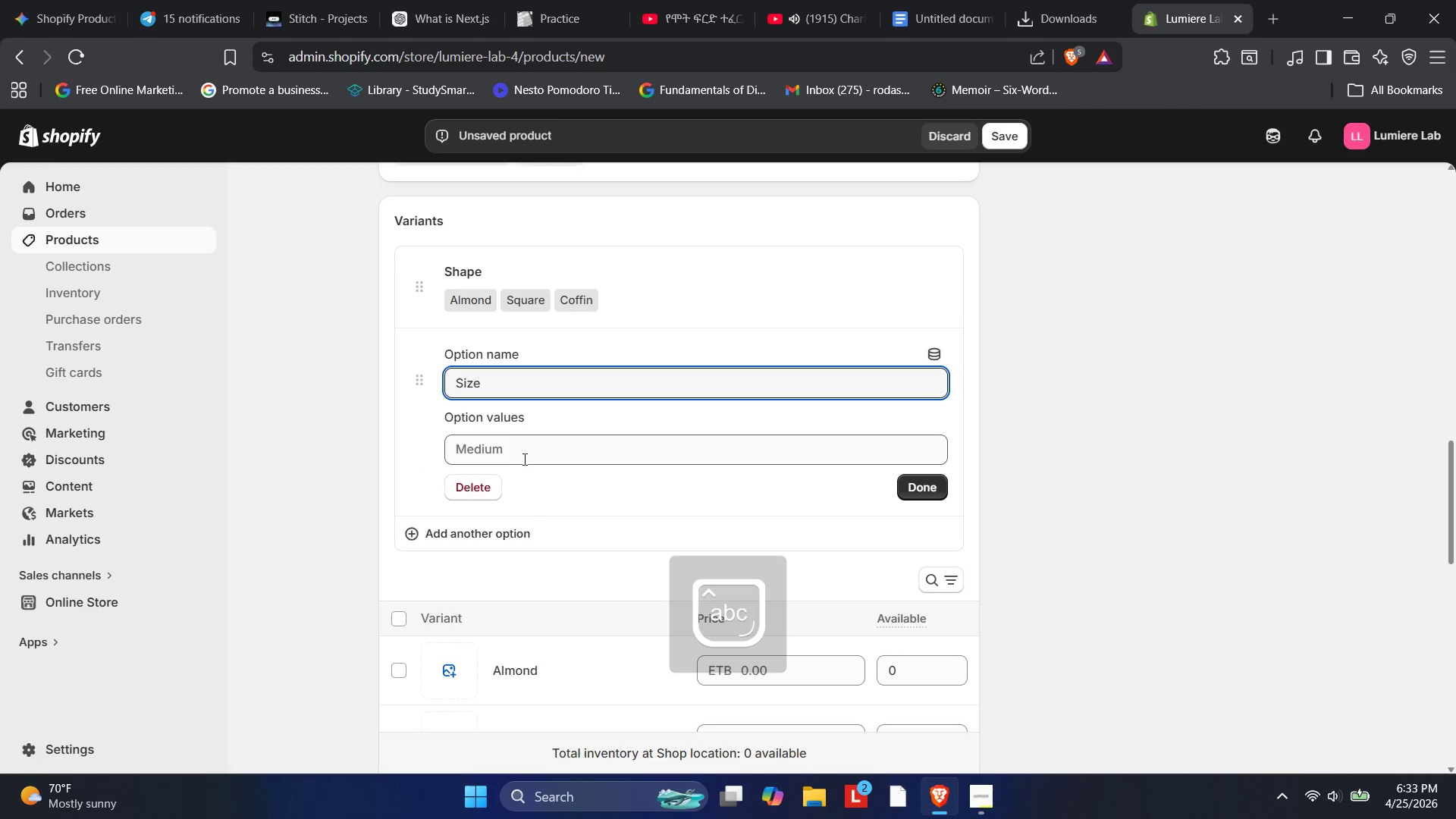 
left_click([520, 456])
 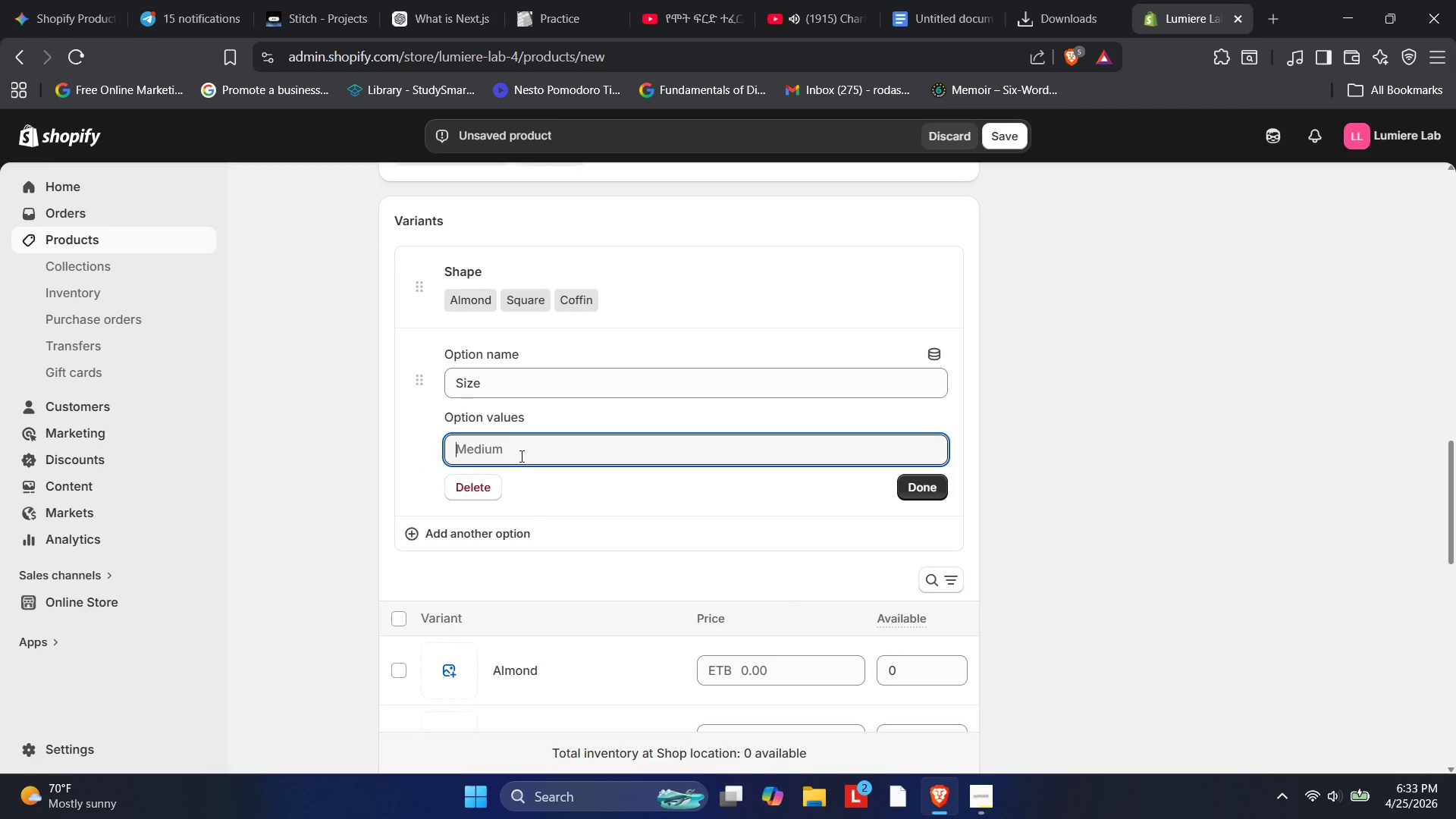 
type(XS)
 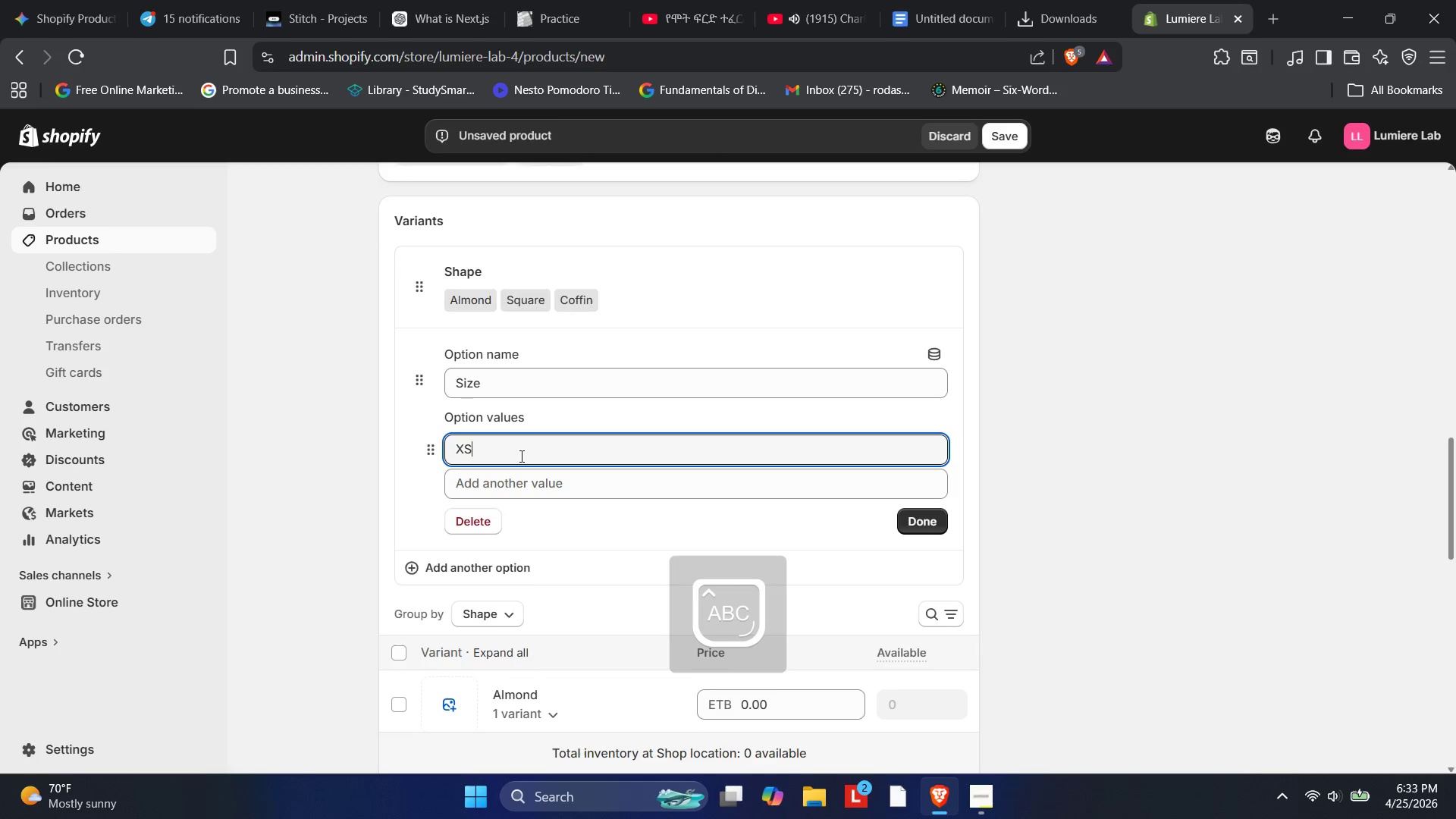 
key(Enter)
 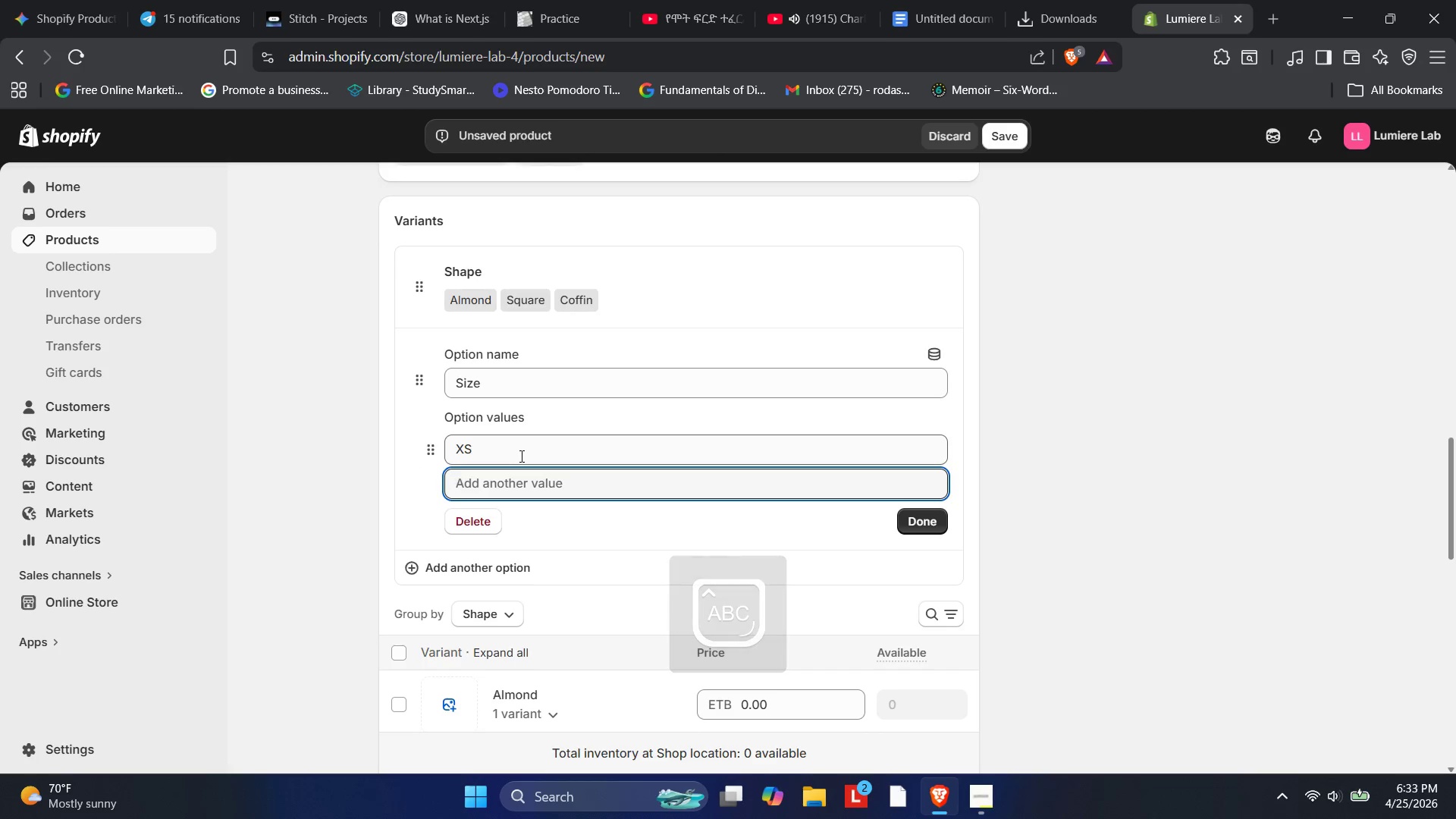 
key(S)
 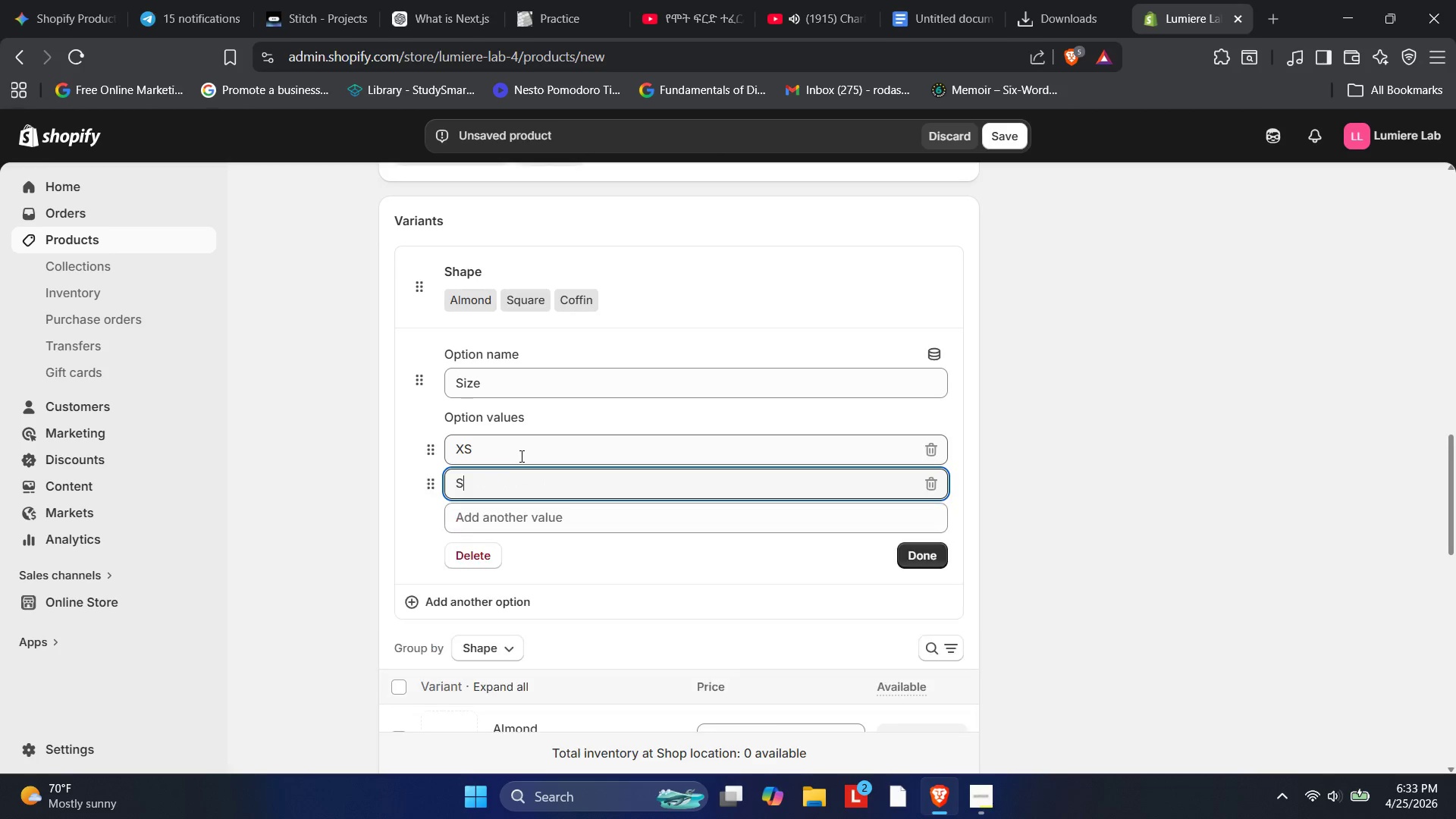 
key(Enter)
 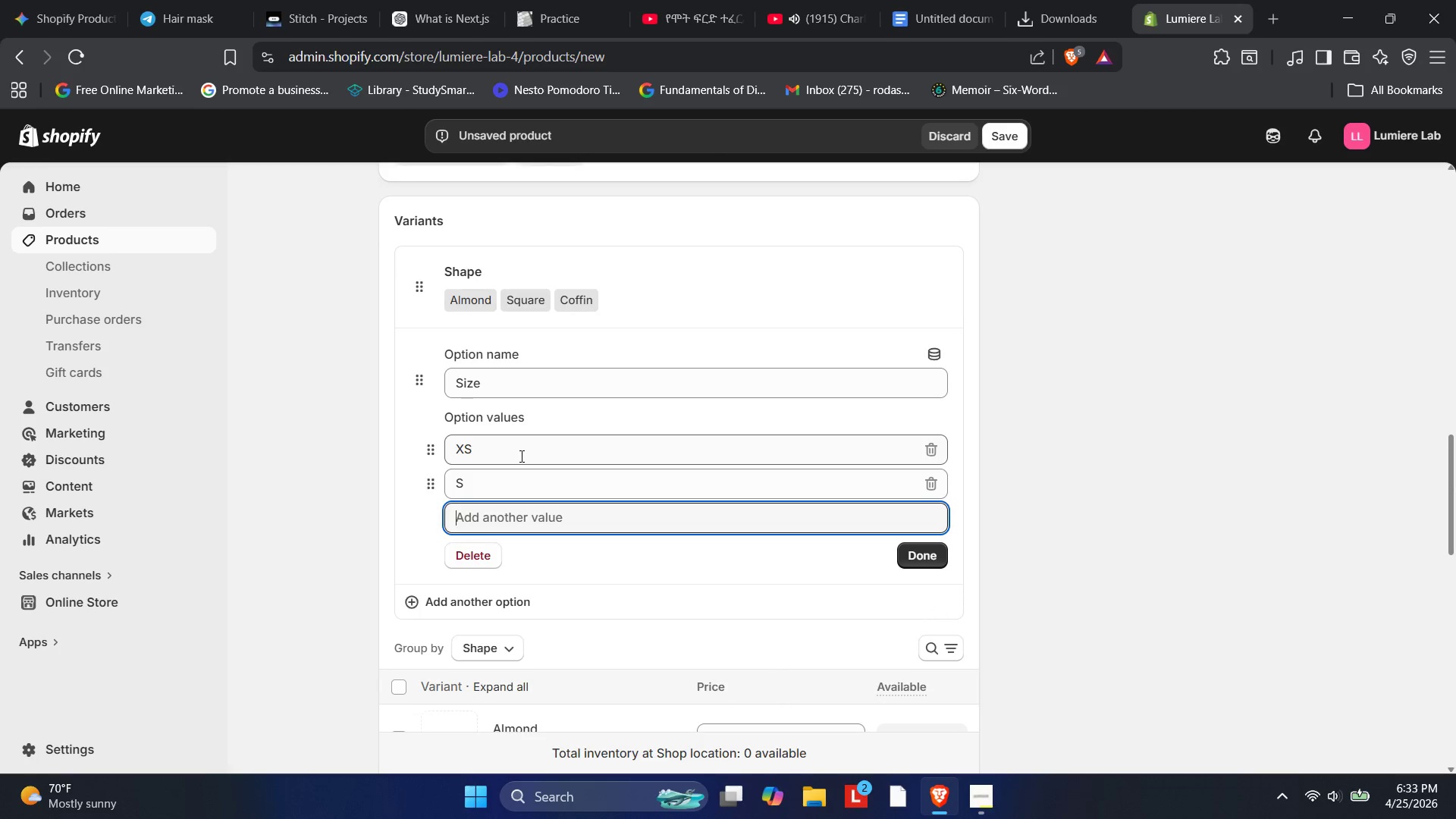 
key(M)
 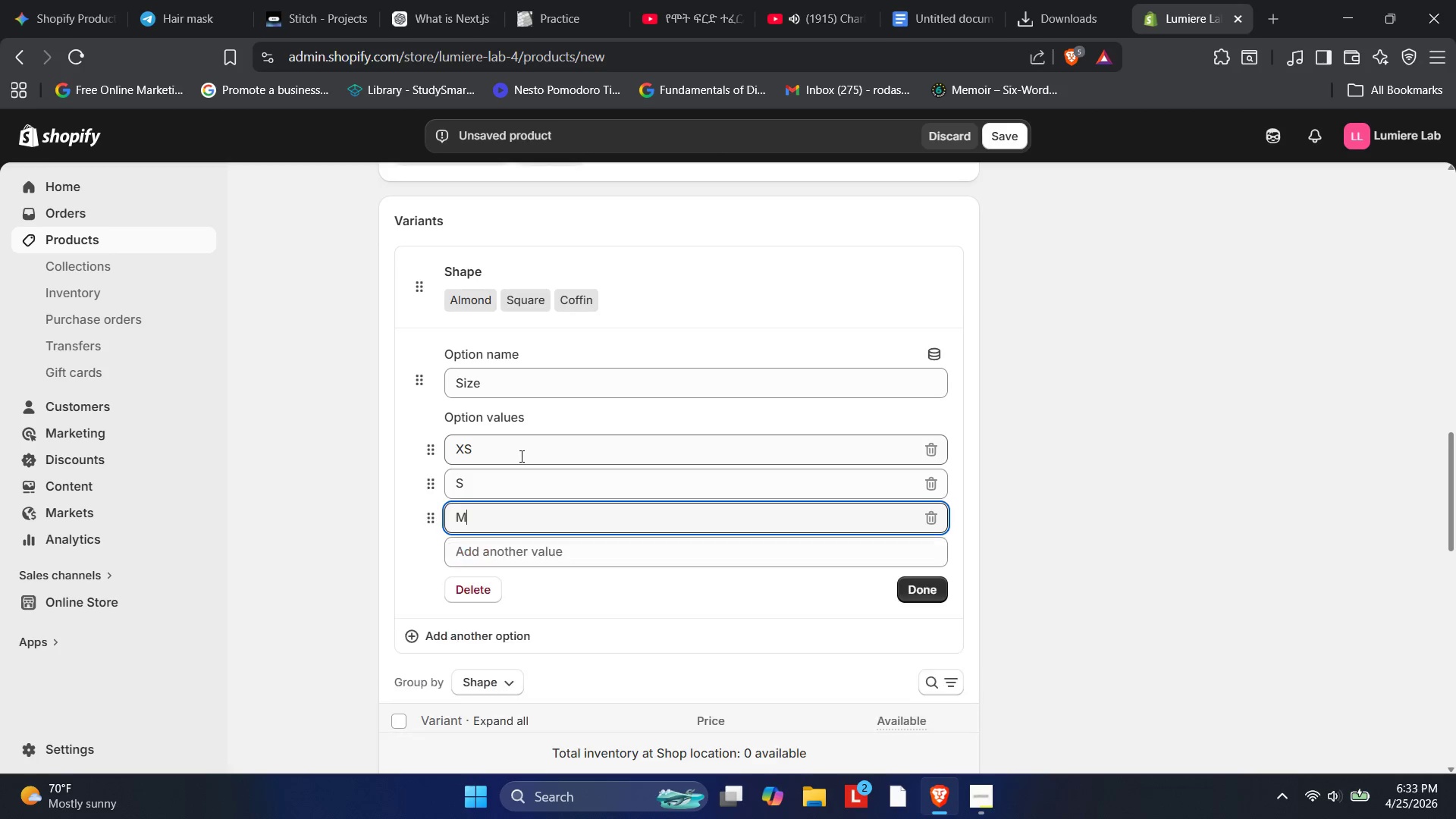 
key(Enter)
 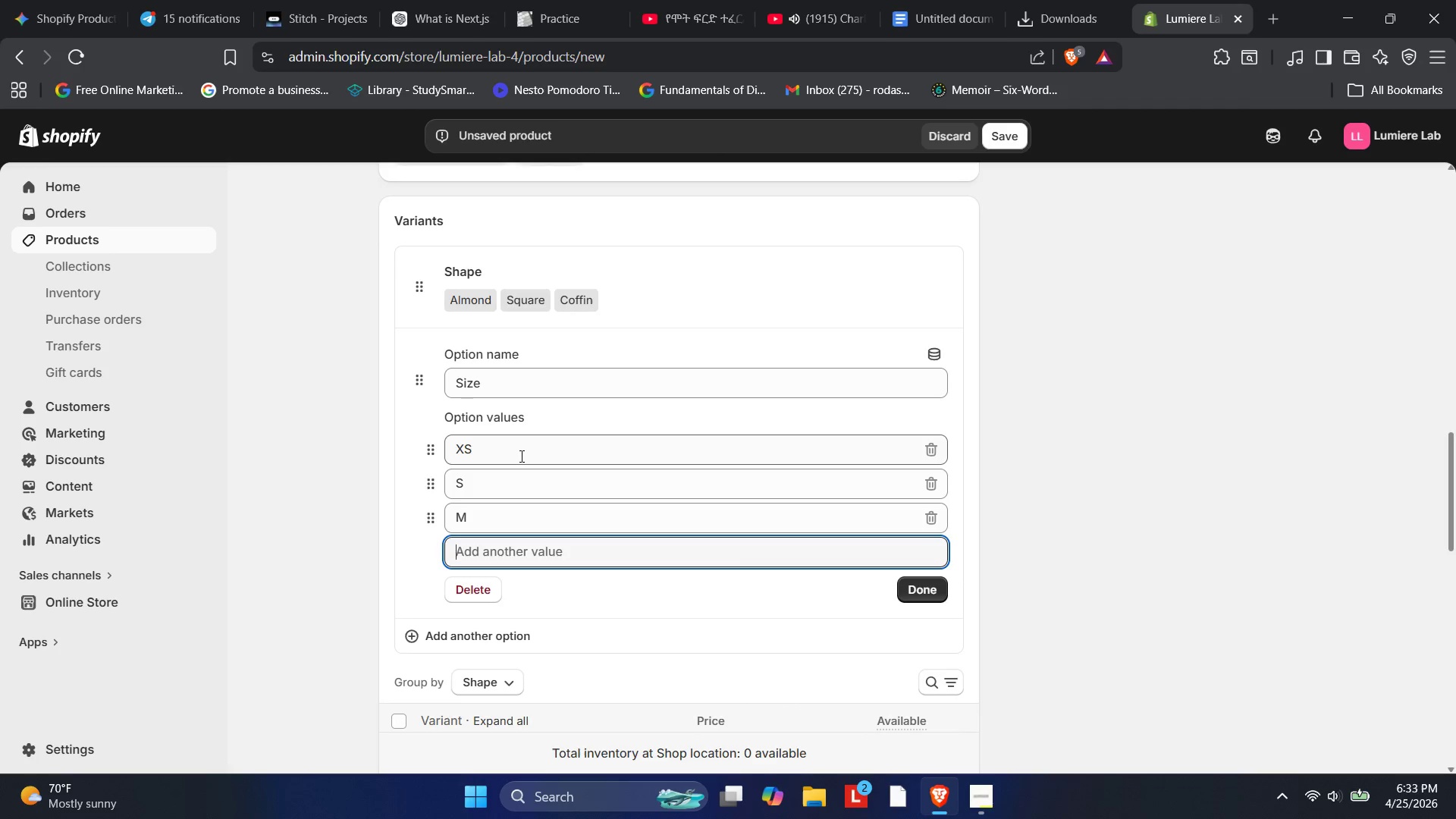 
key(L)
 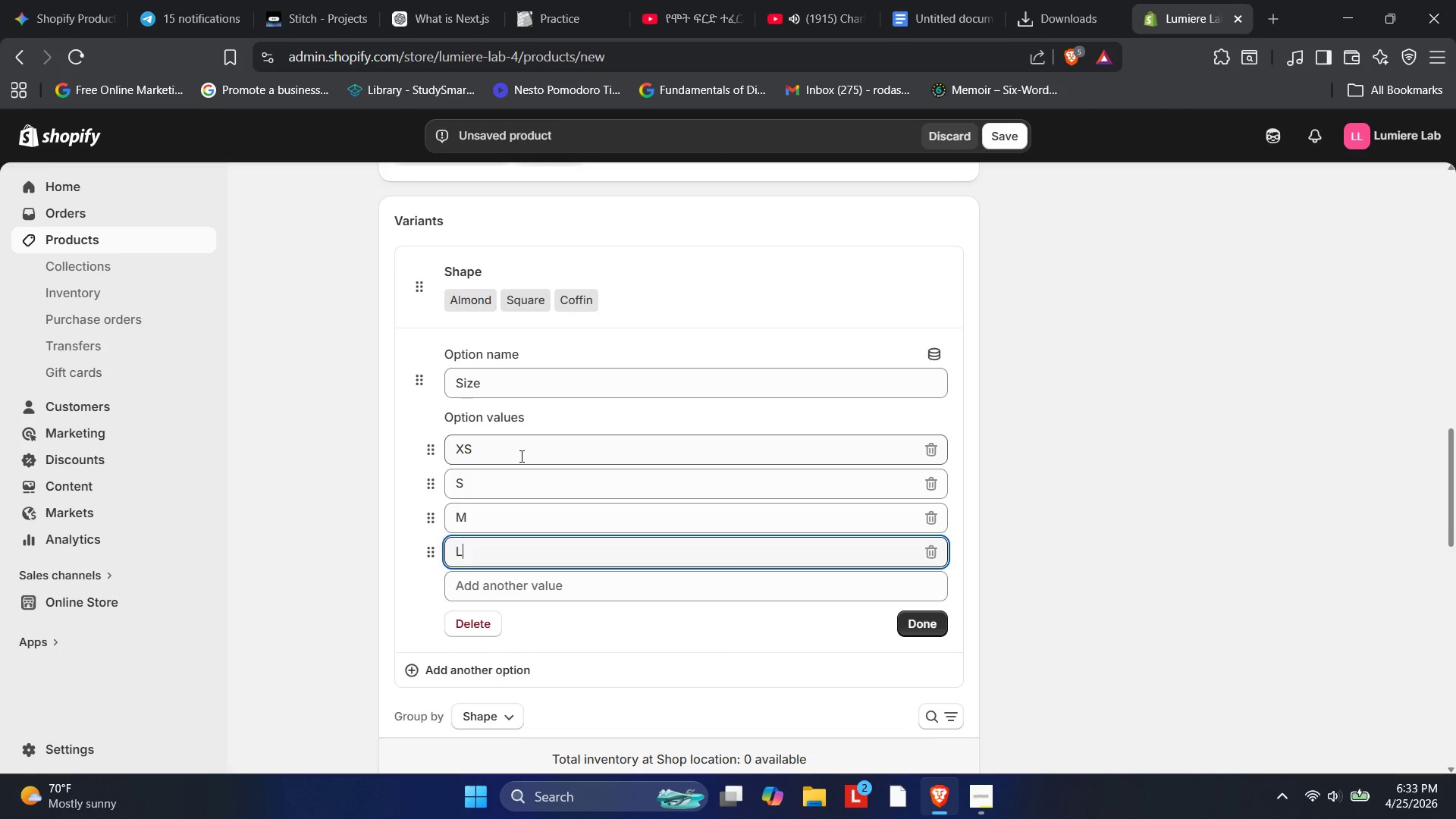 
key(Enter)
 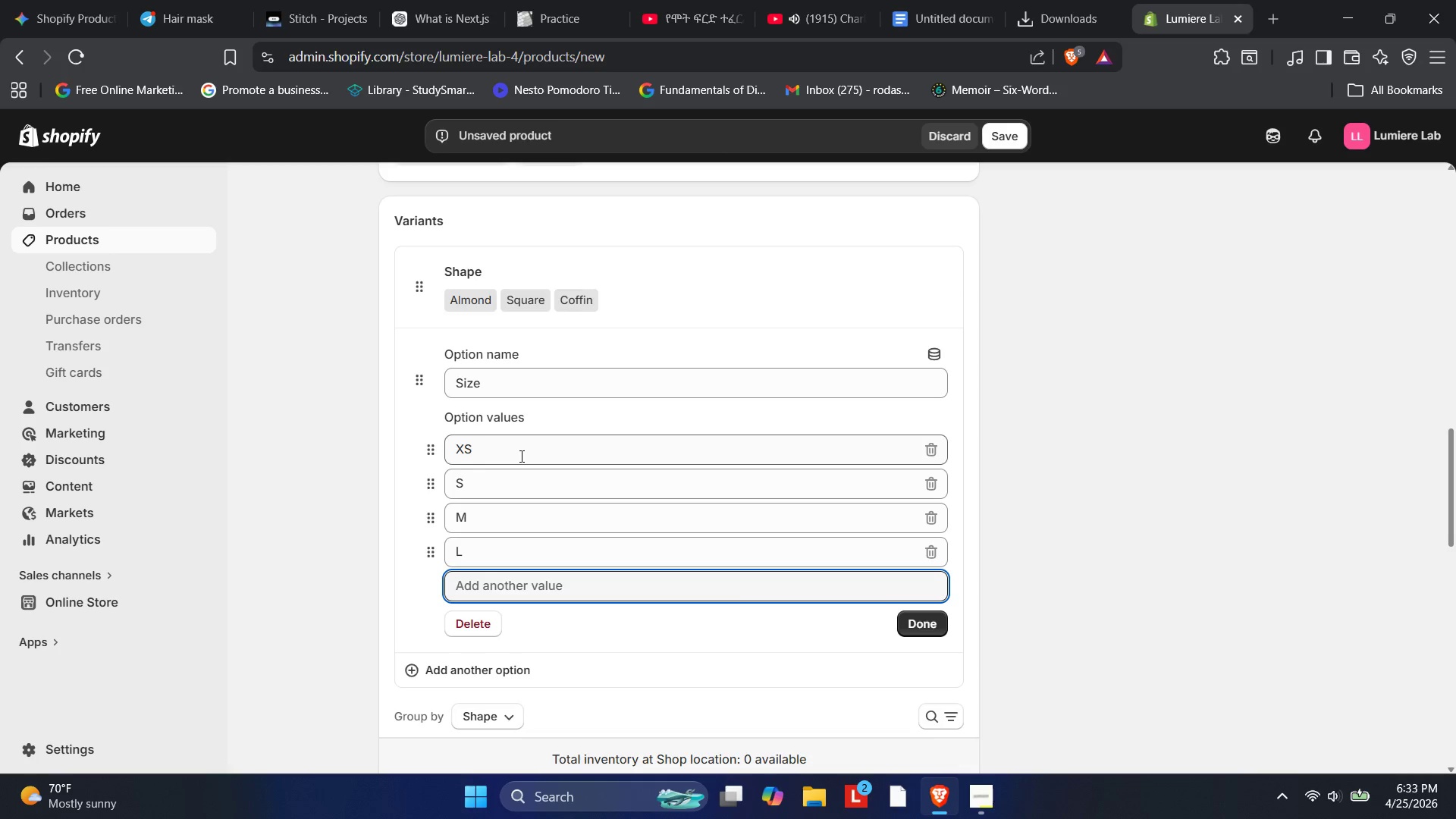 
key(C)
 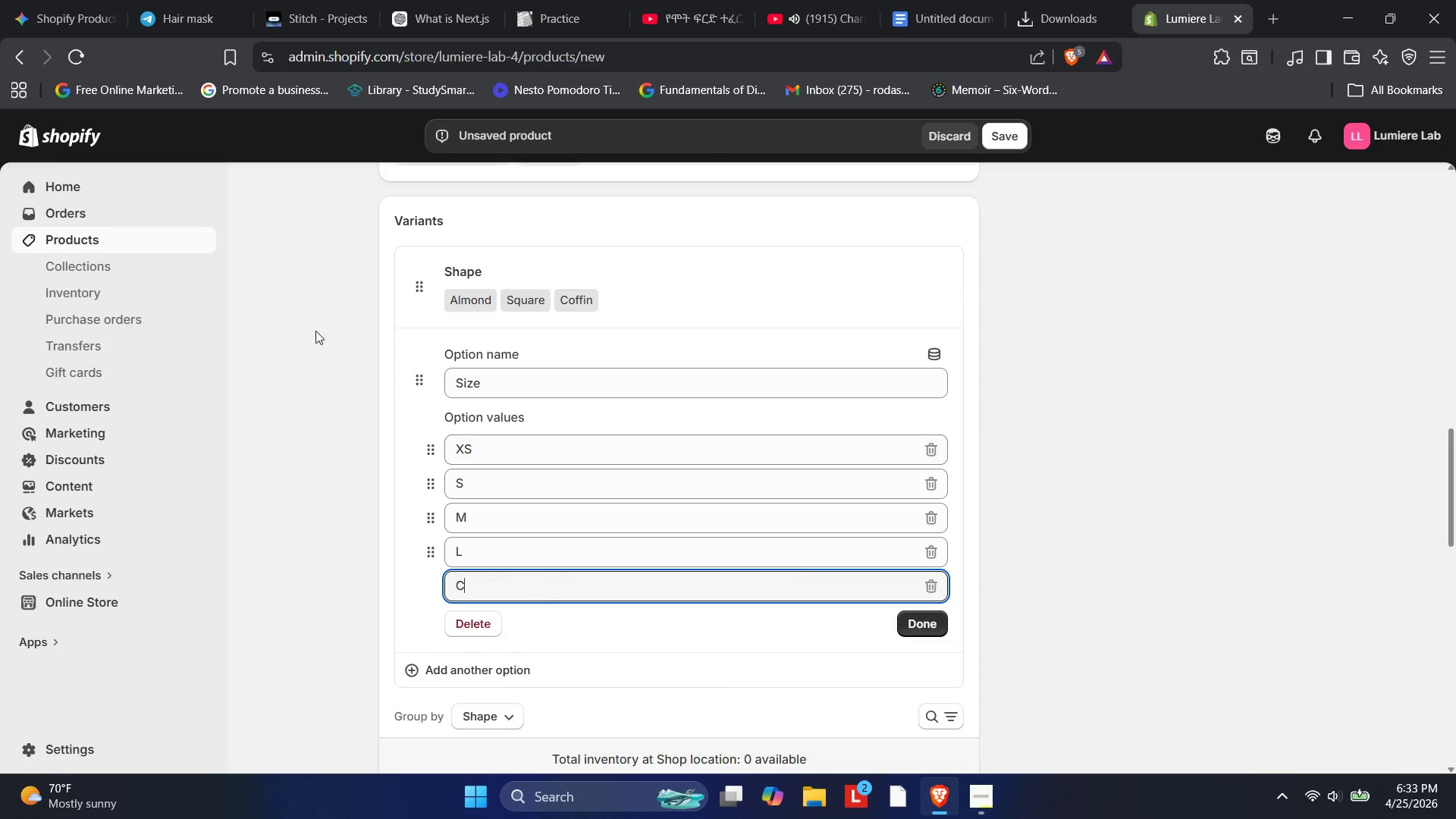 
type(ustom)
 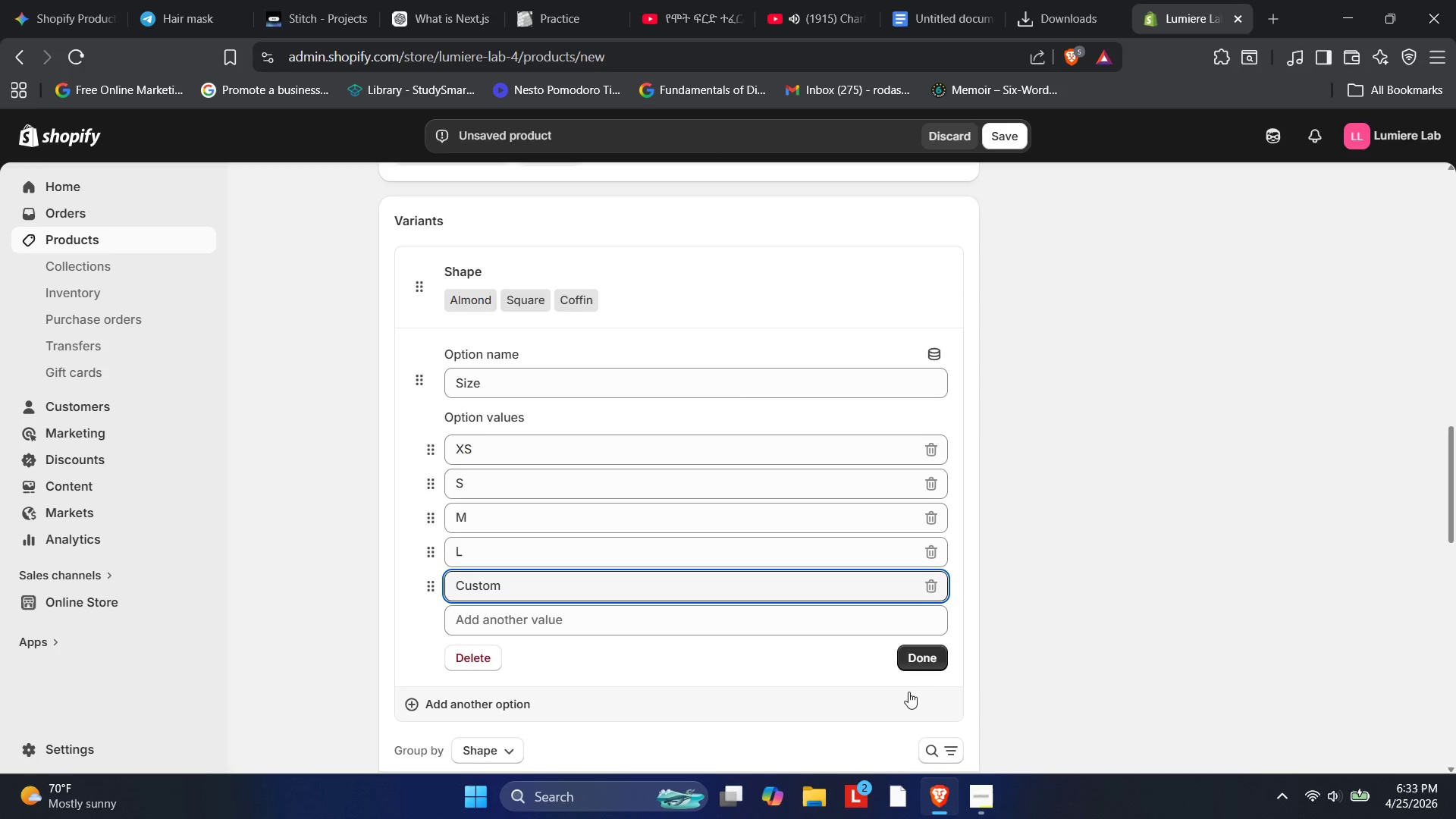 
left_click([926, 658])
 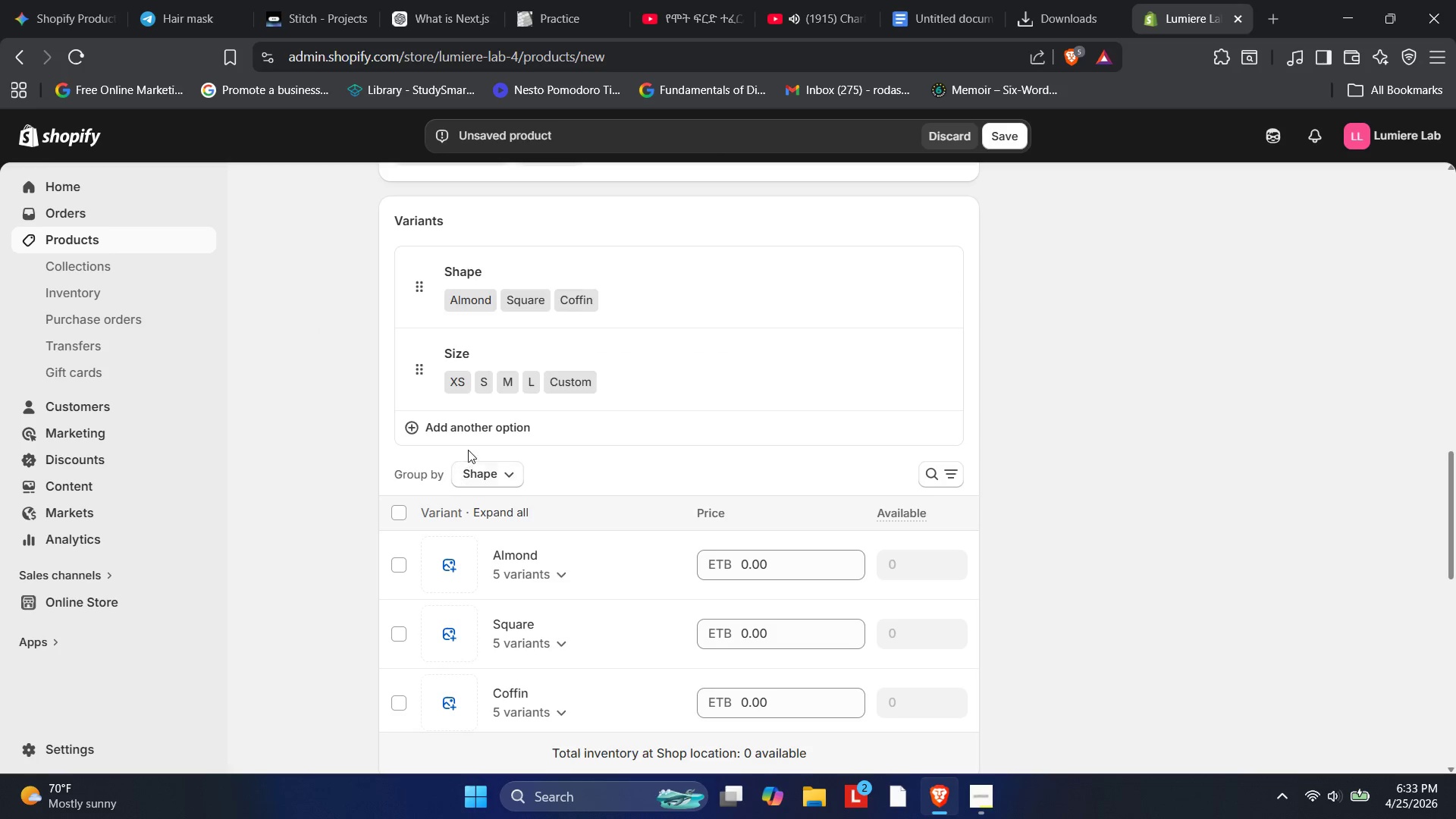 
mouse_move([474, 453])
 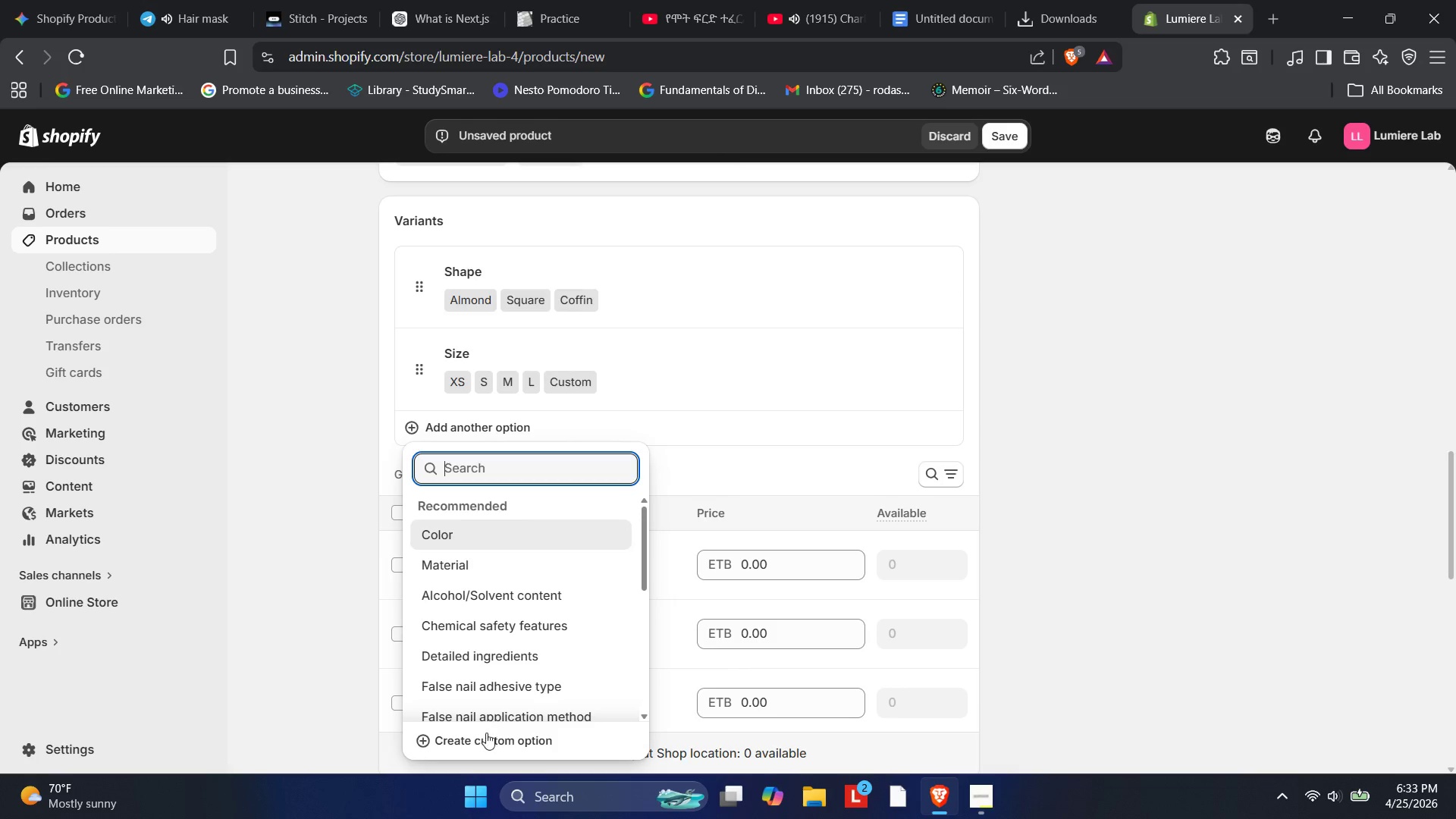 
left_click([486, 735])
 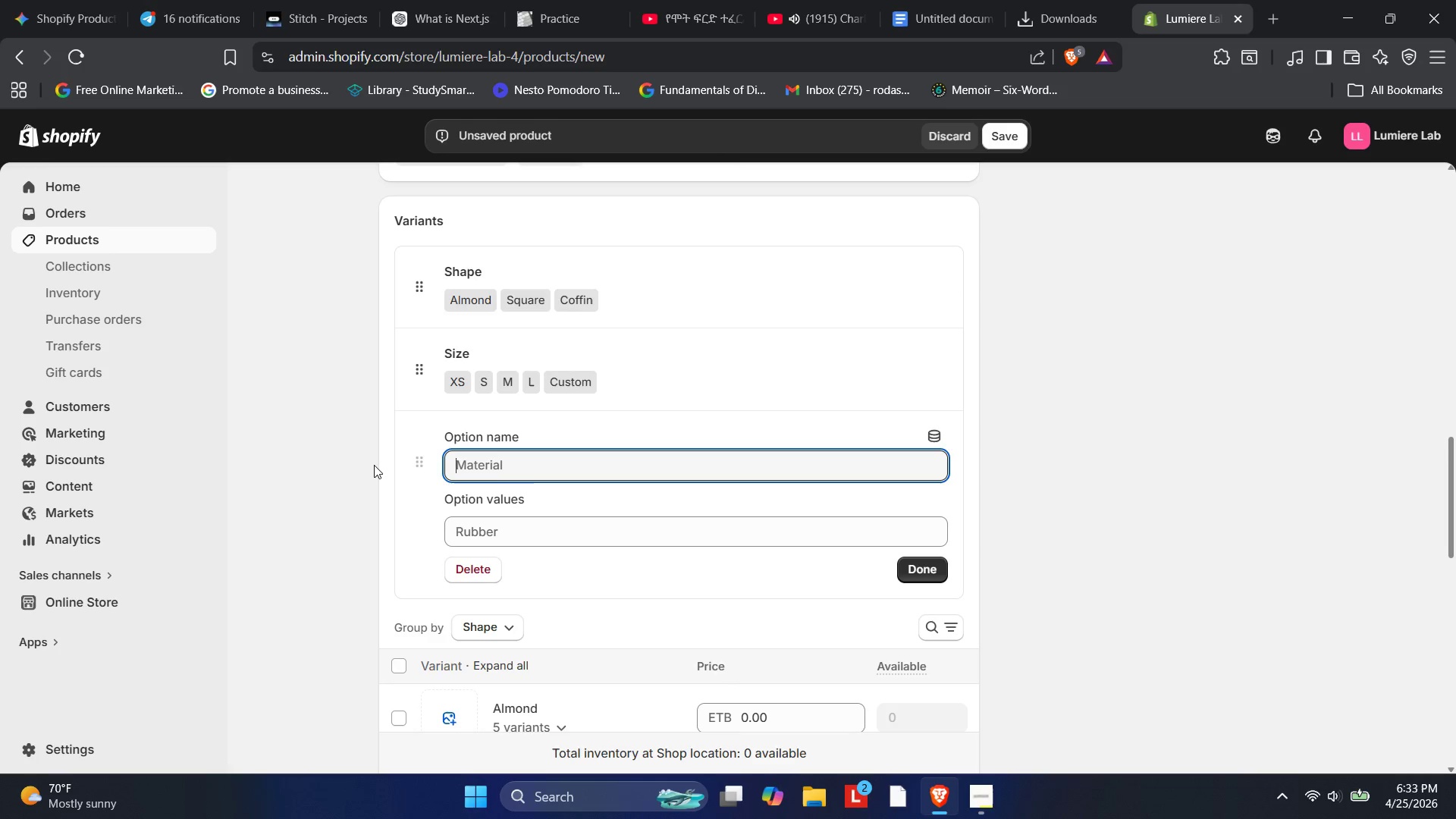 
type(Finish)
 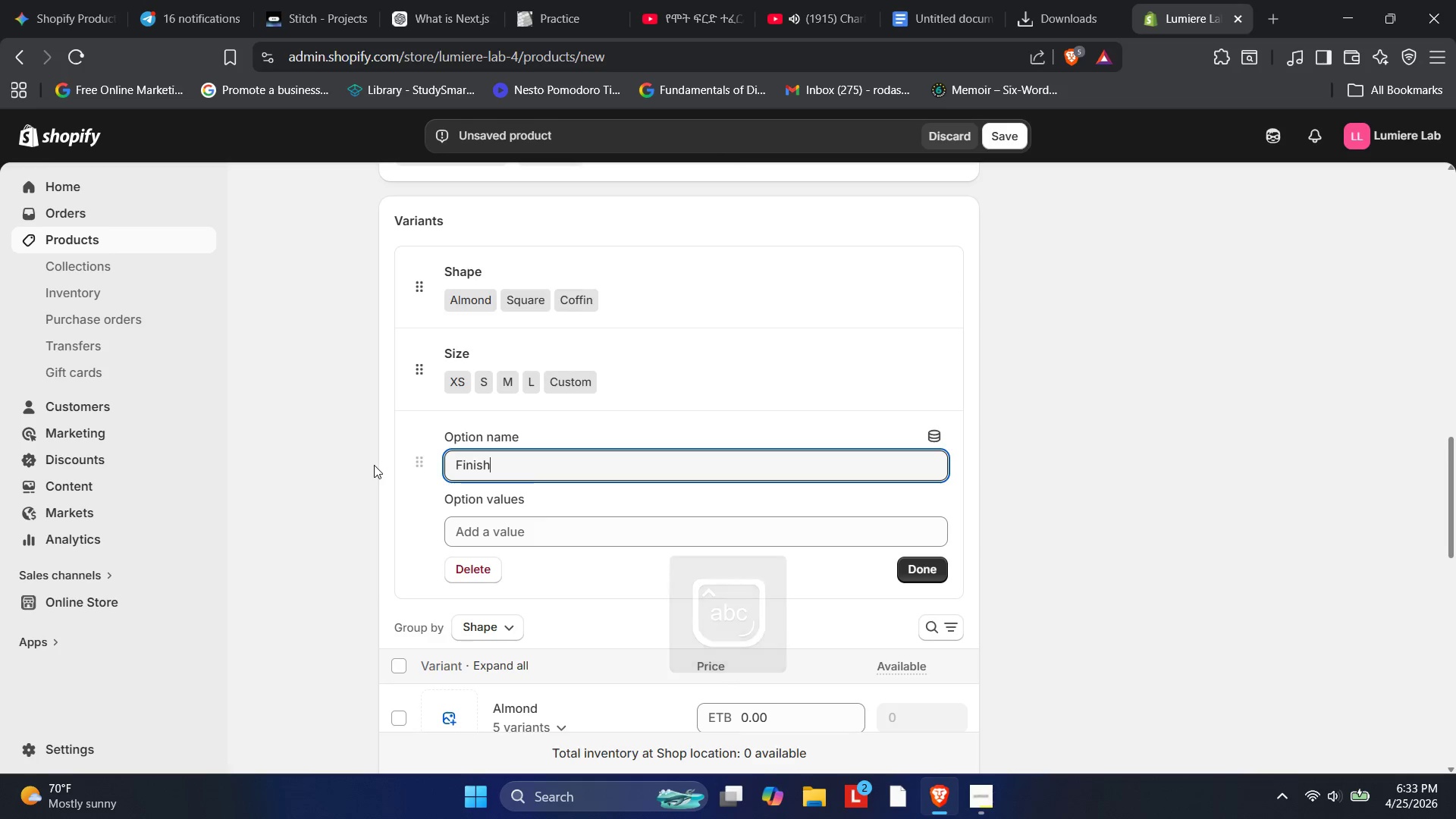 
left_click([576, 535])
 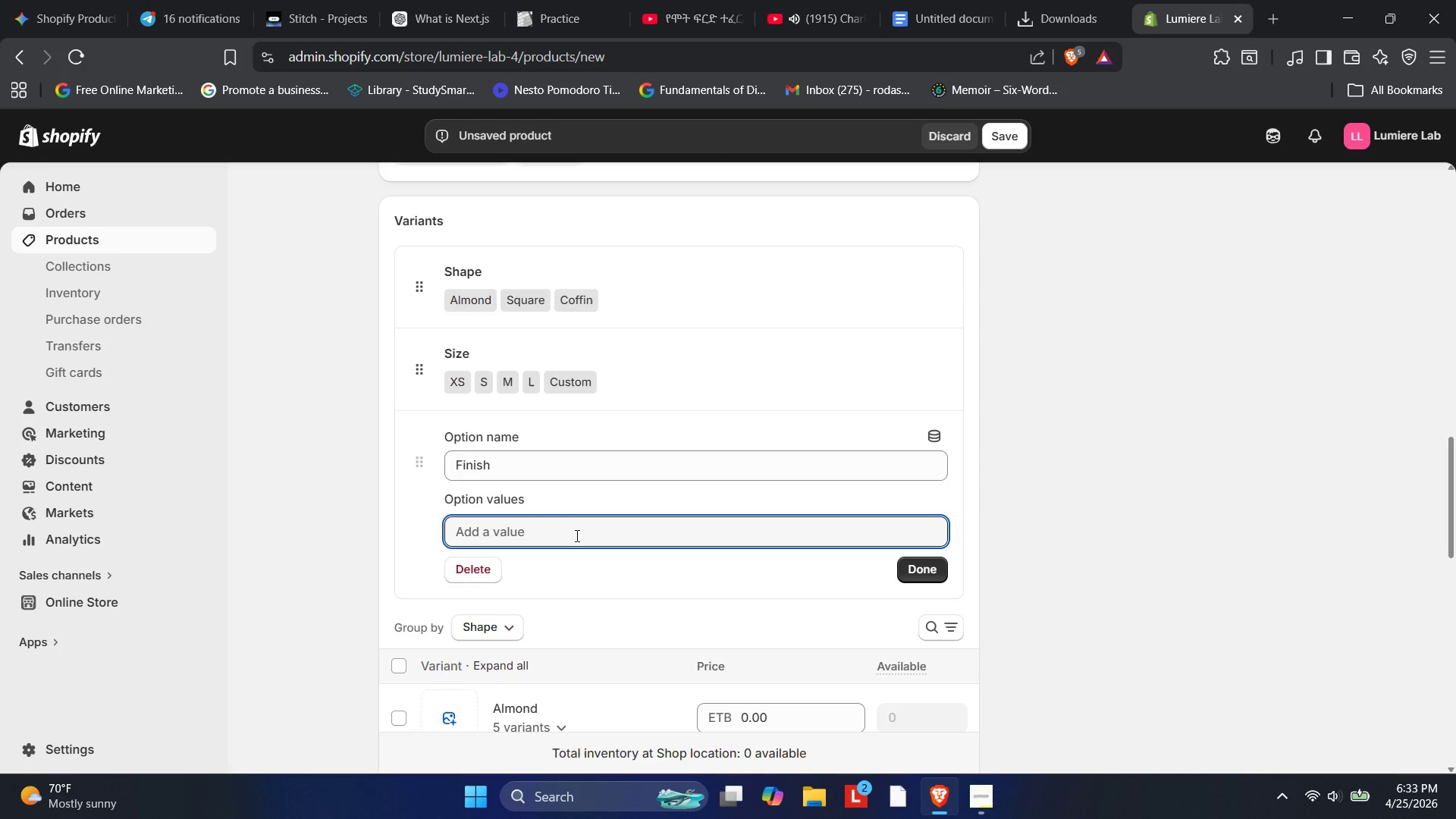 
type(Matte C)
 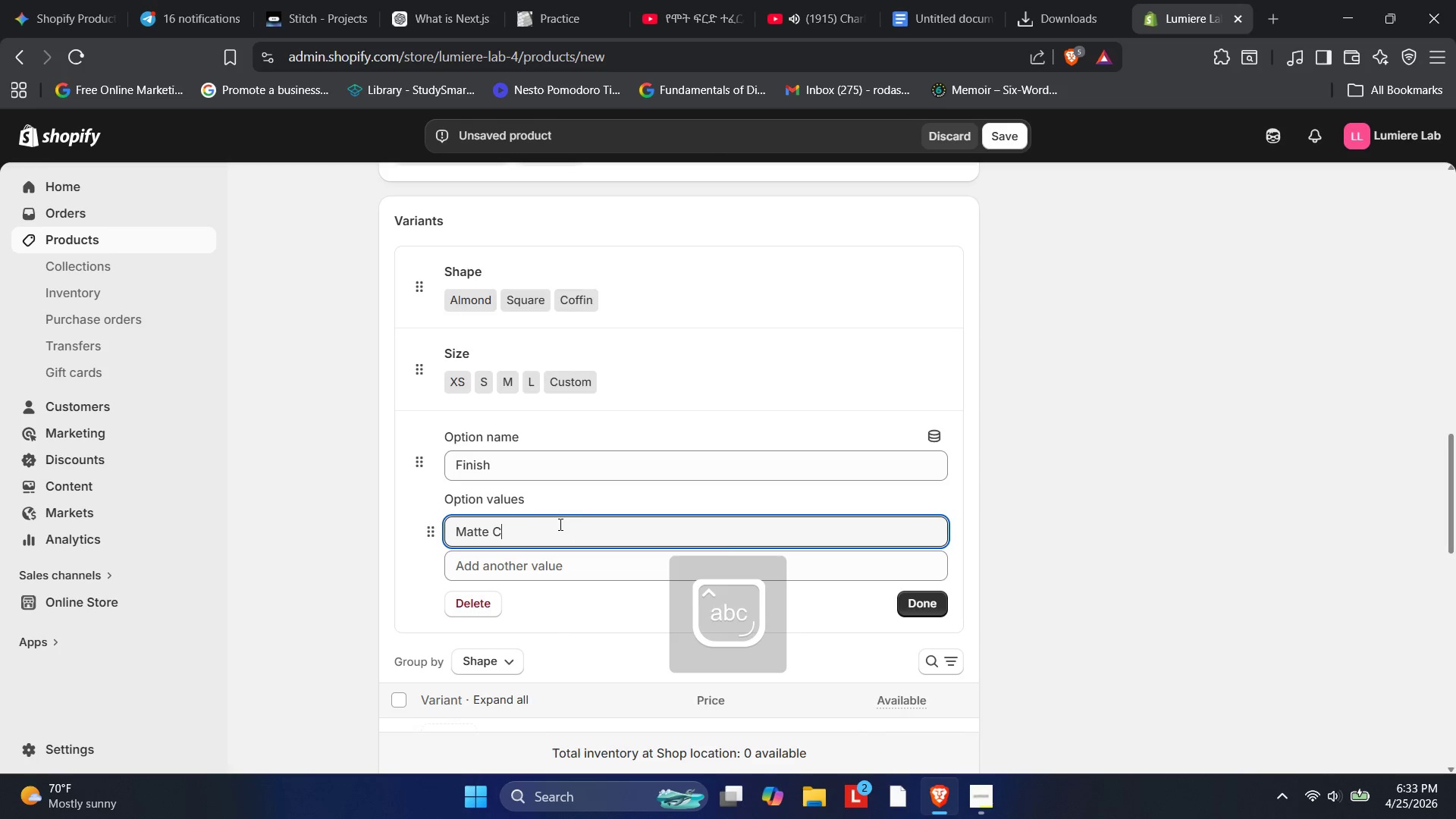 
type(oncrete)
 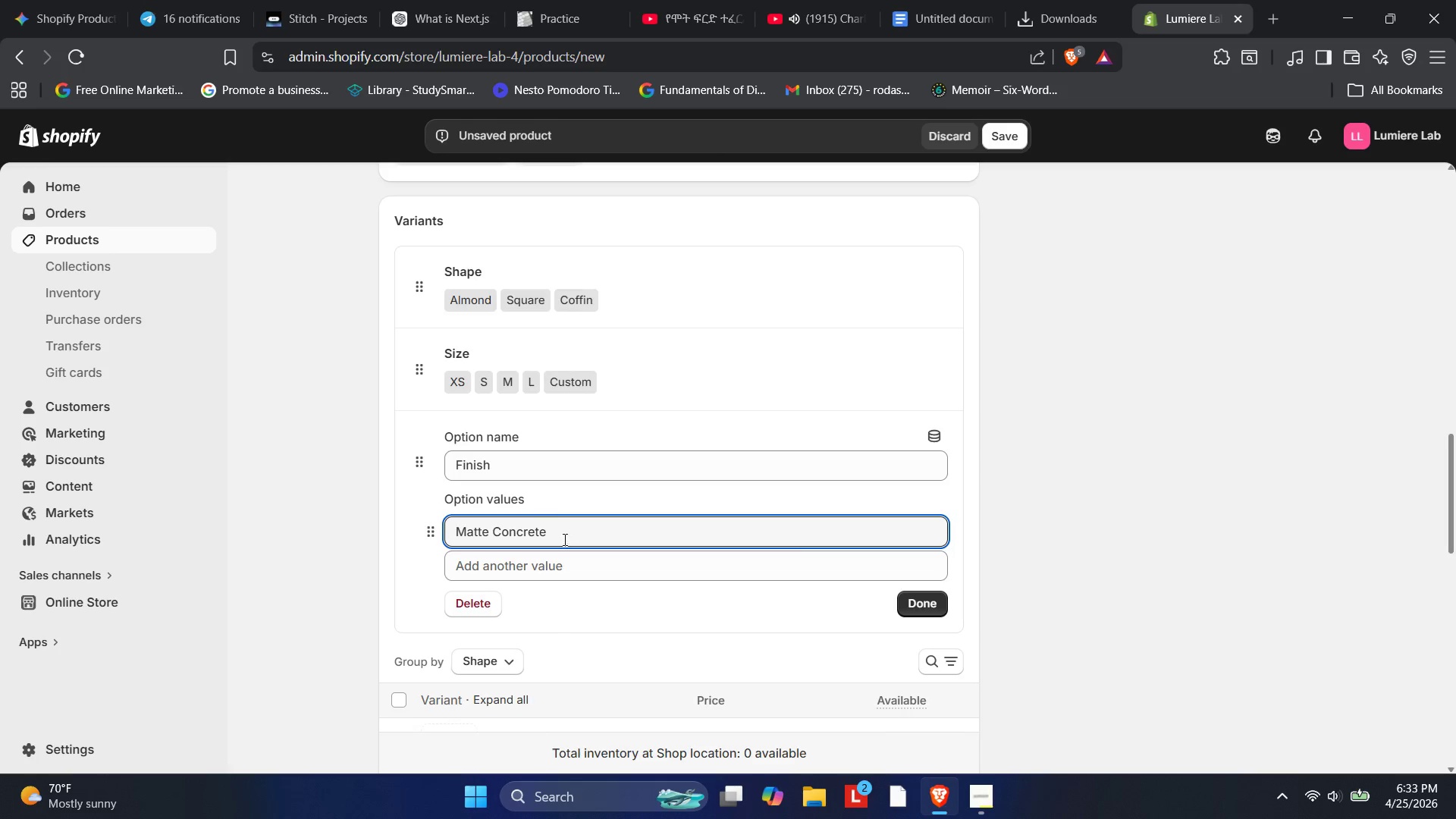 
key(Enter)
 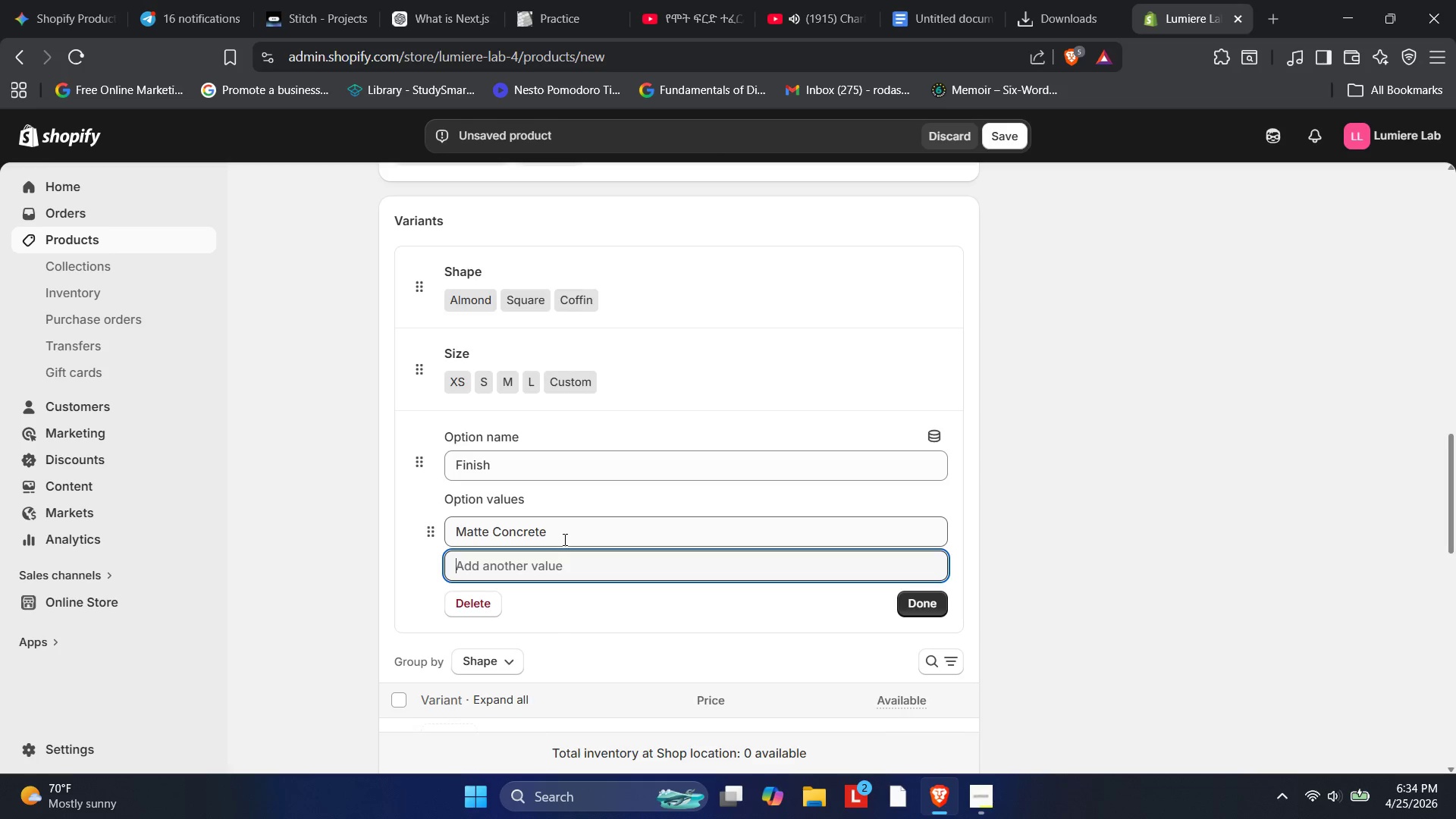 
type(Hig)
 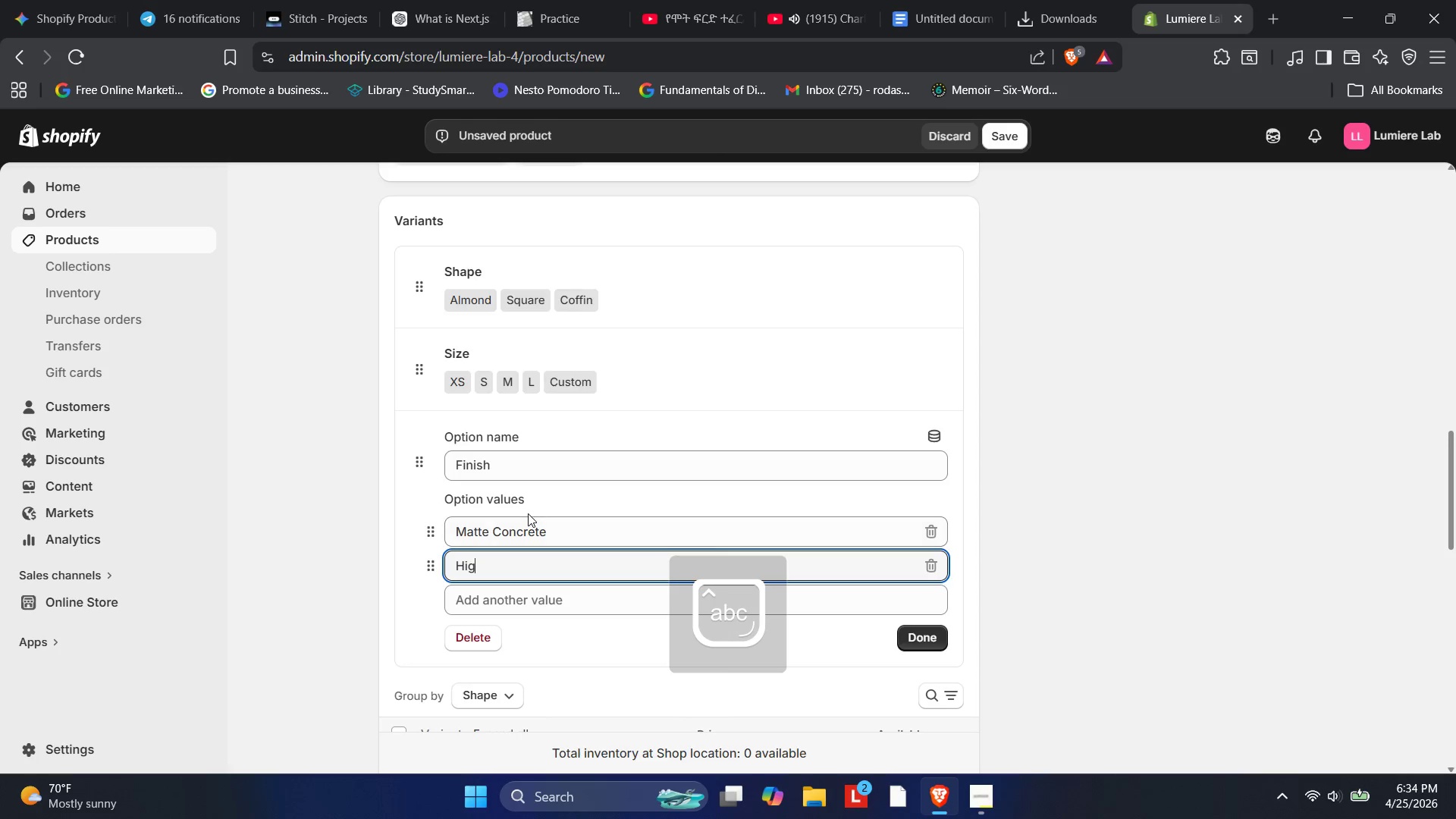 
type(h-GGloss)
key(Backspace)
key(Backspace)
key(Backspace)
key(Backspace)
key(Backspace)
type(loss Stone)
 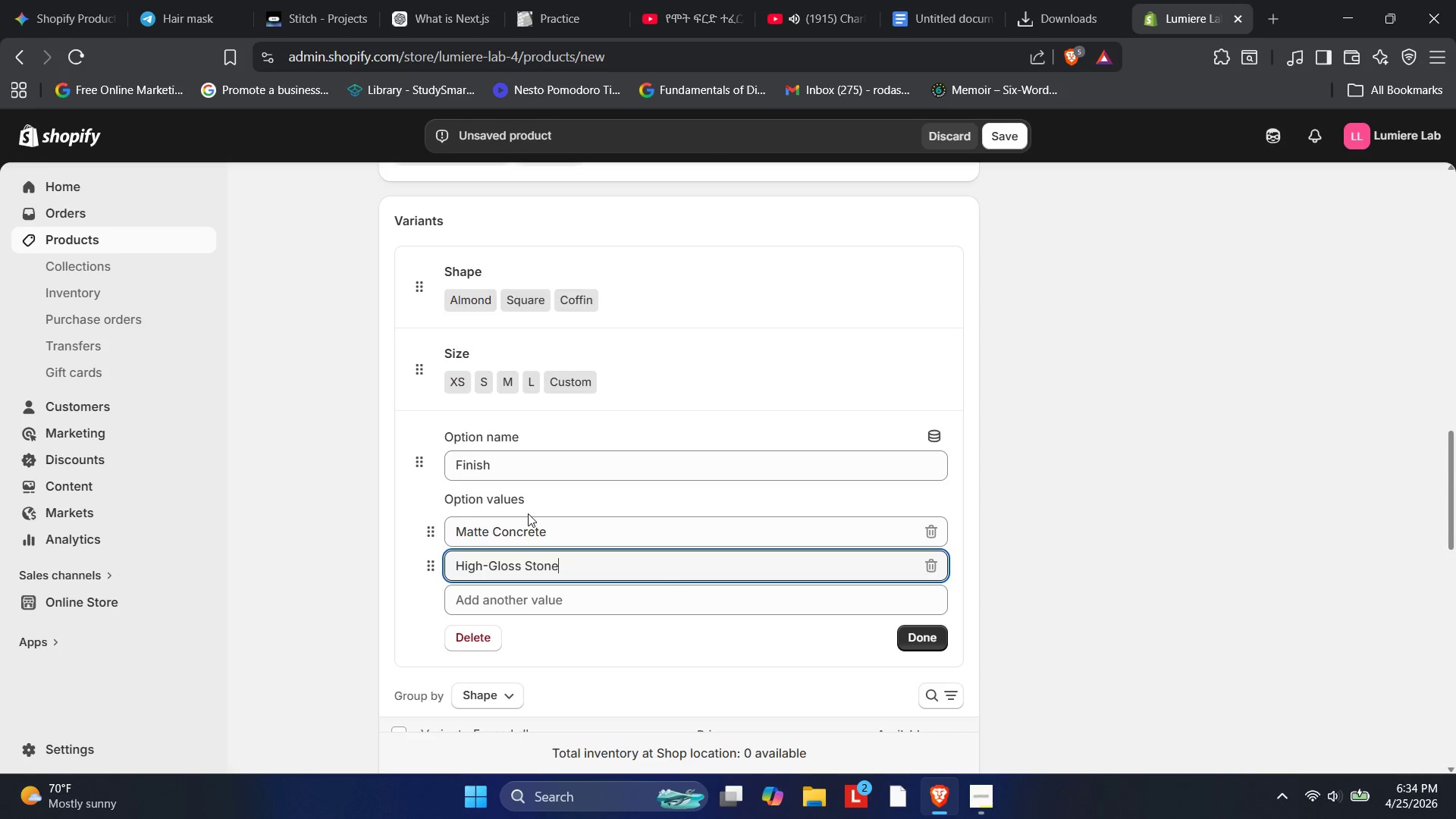 
left_click([984, 815])
 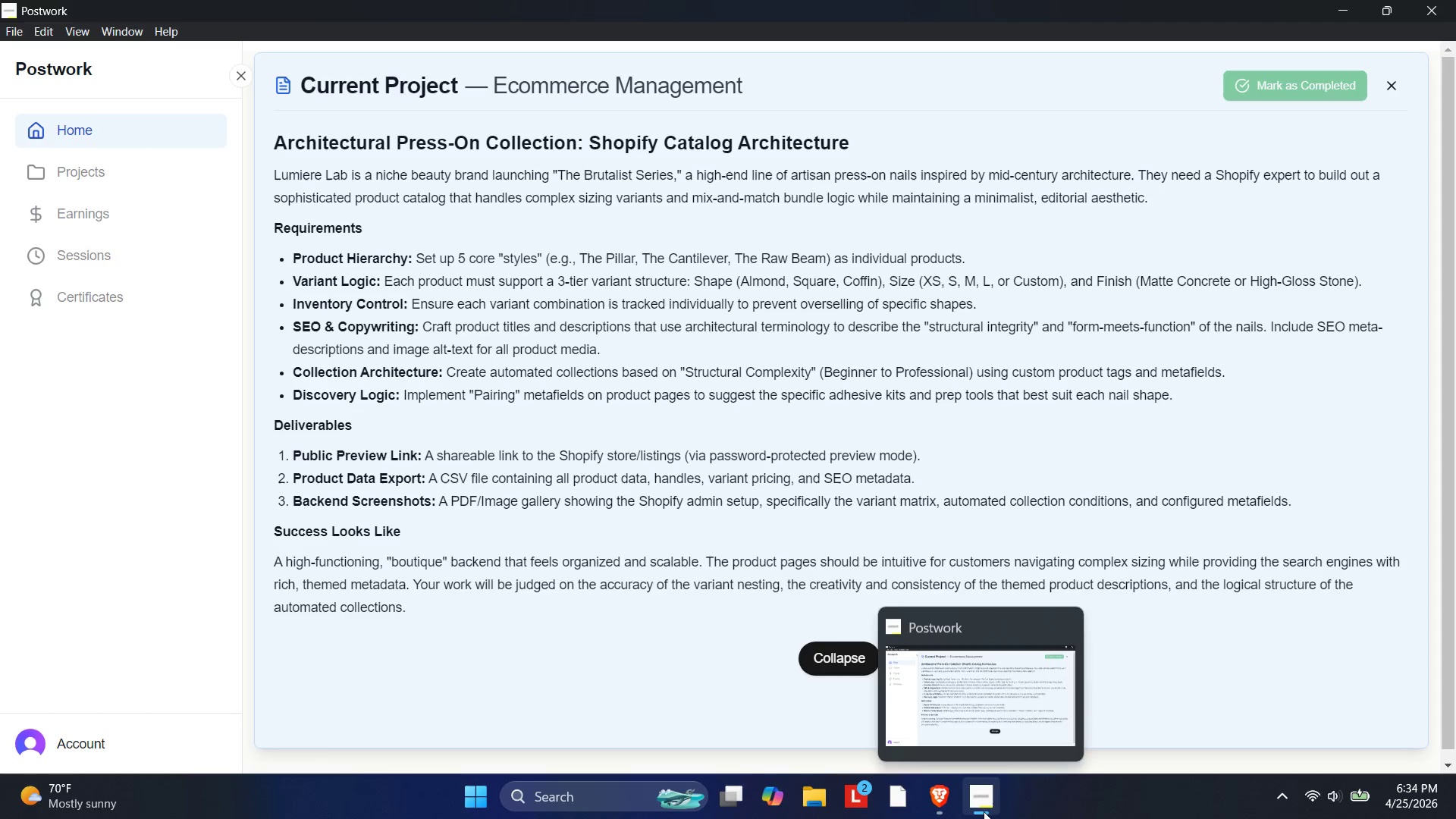 
wait(35.05)
 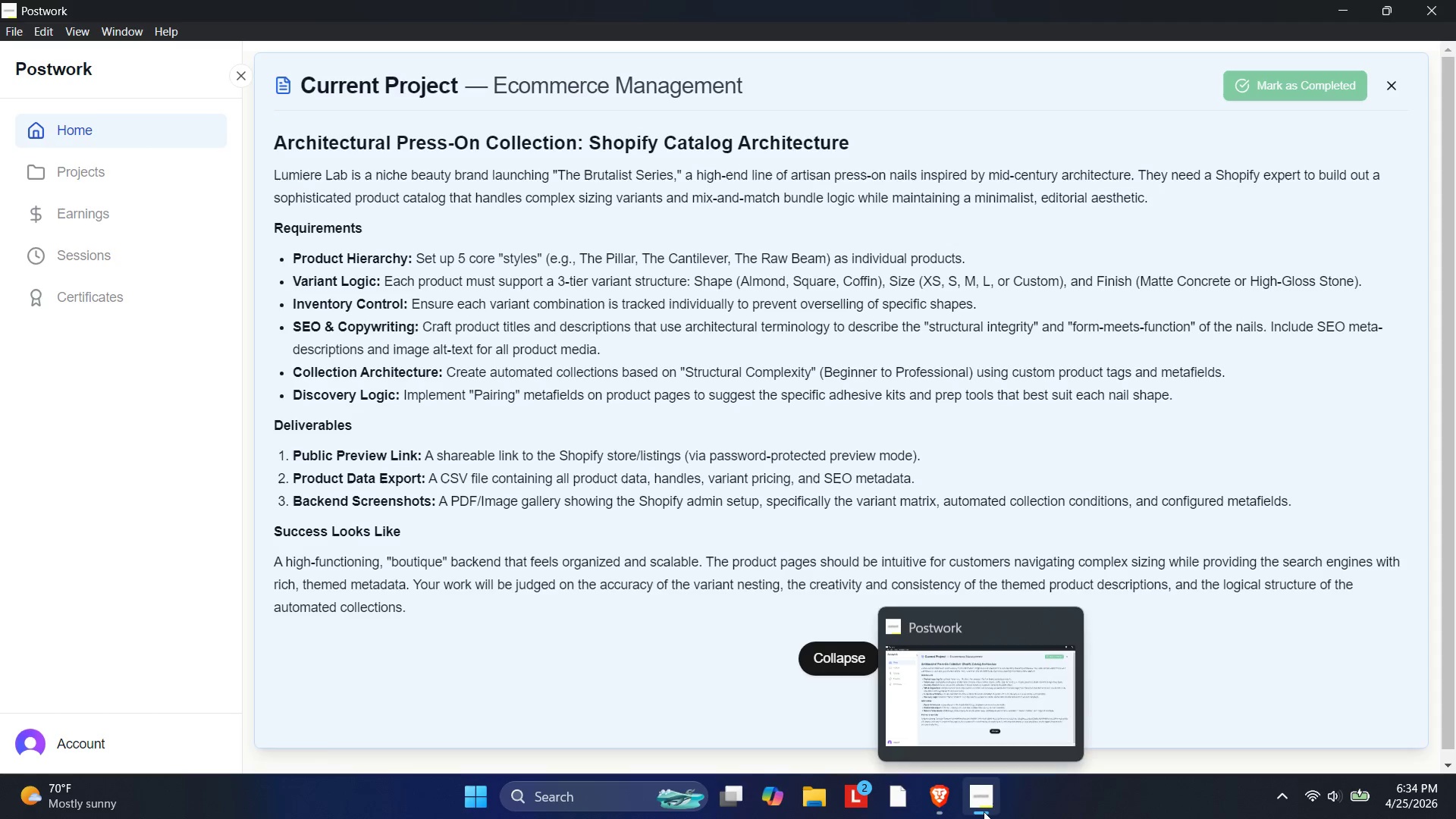 
left_click([924, 635])
 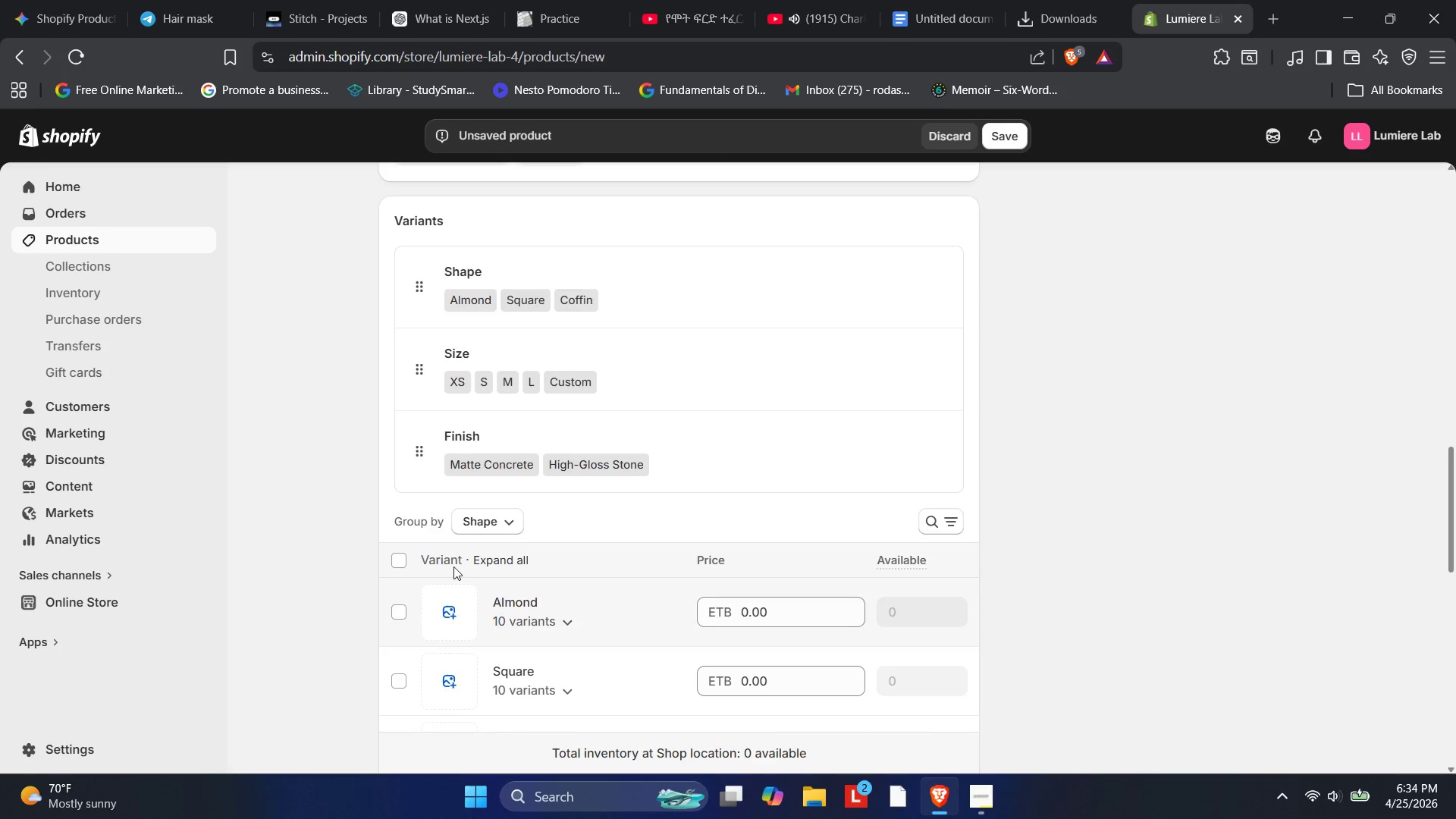 
left_click([403, 555])
 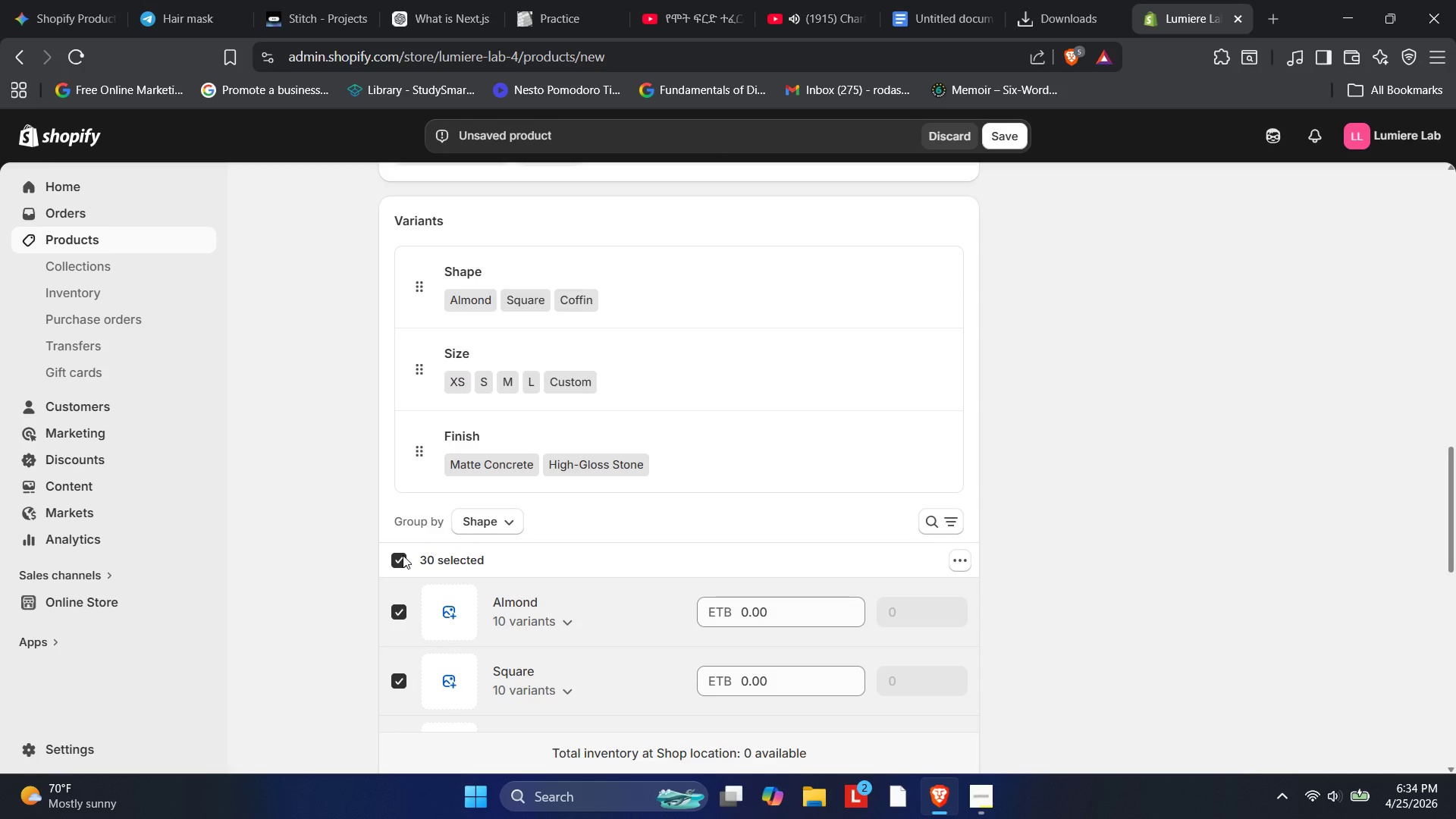 
left_click([403, 555])
 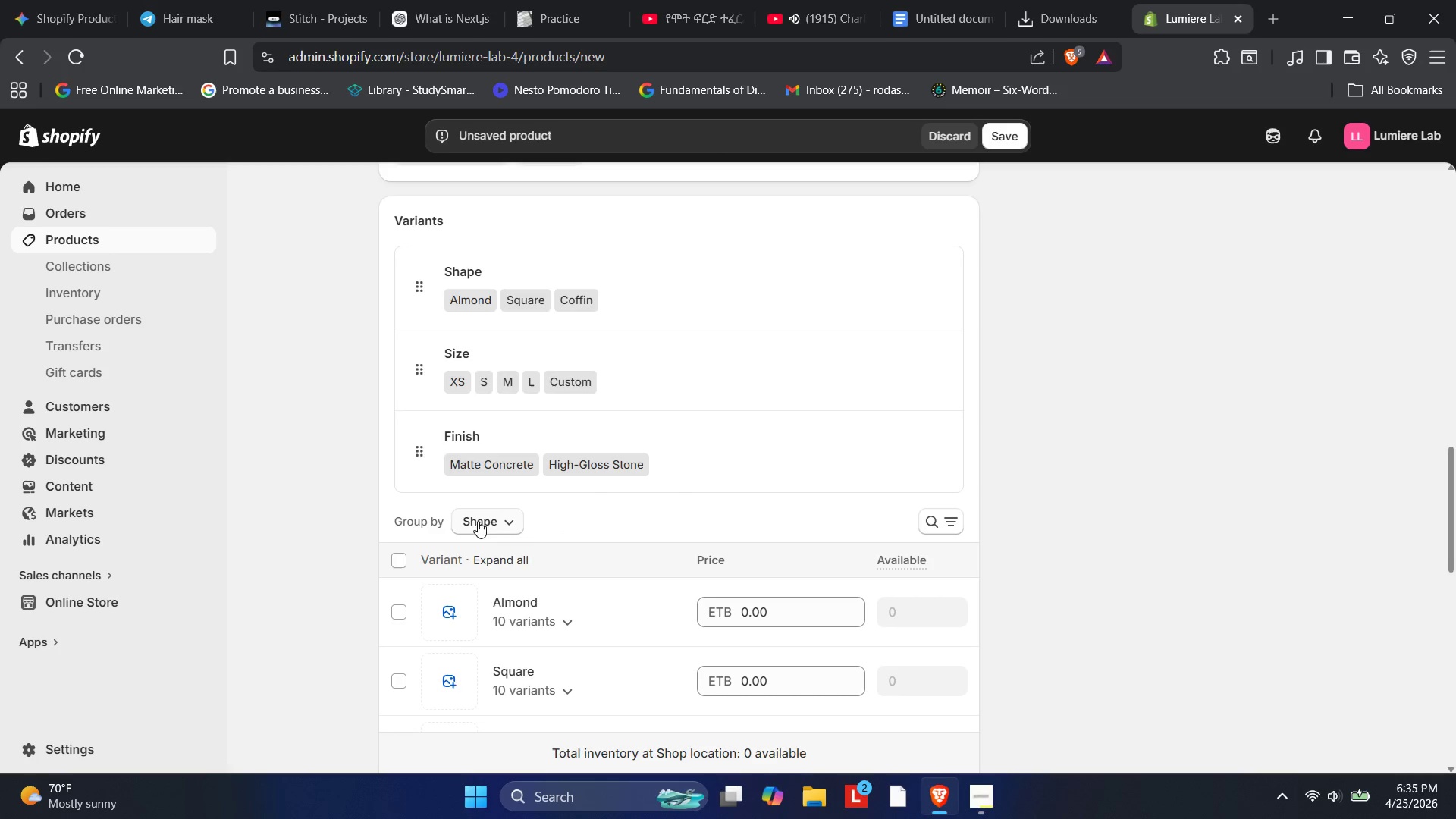 
wait(5.28)
 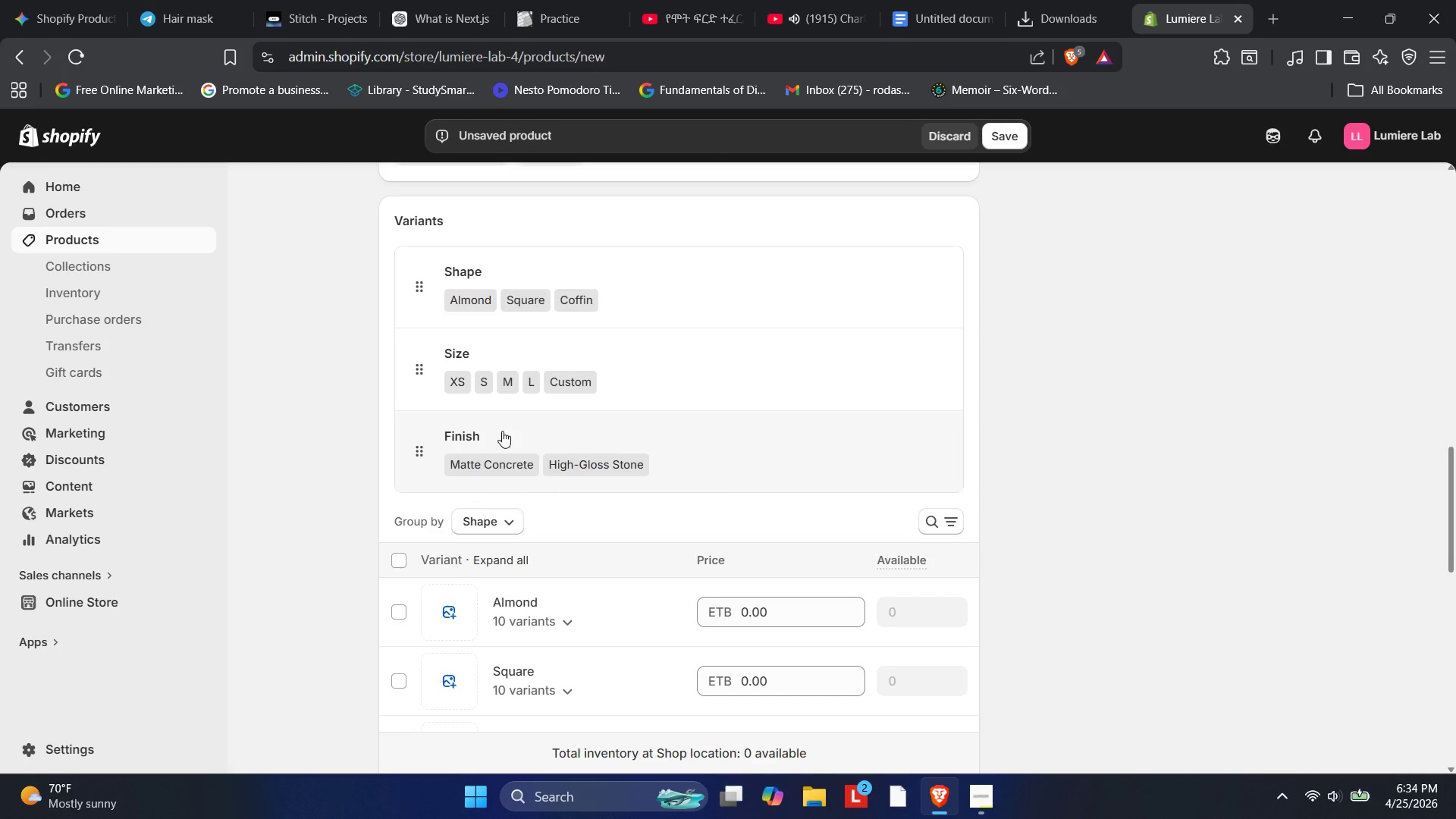 
scroll: coordinate [743, 504], scroll_direction: down, amount: 10.0
 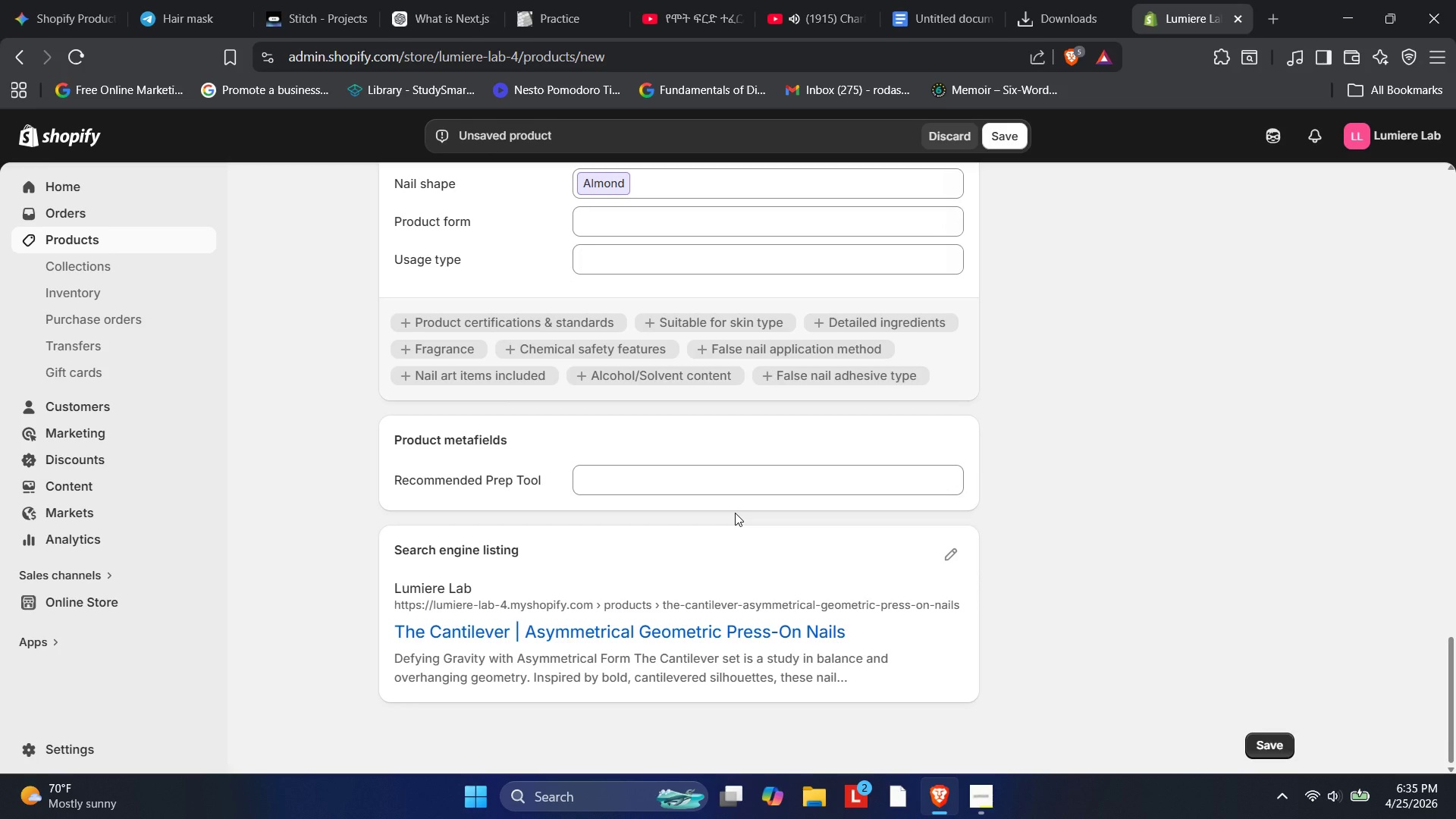 
scroll: coordinate [739, 507], scroll_direction: up, amount: 8.0
 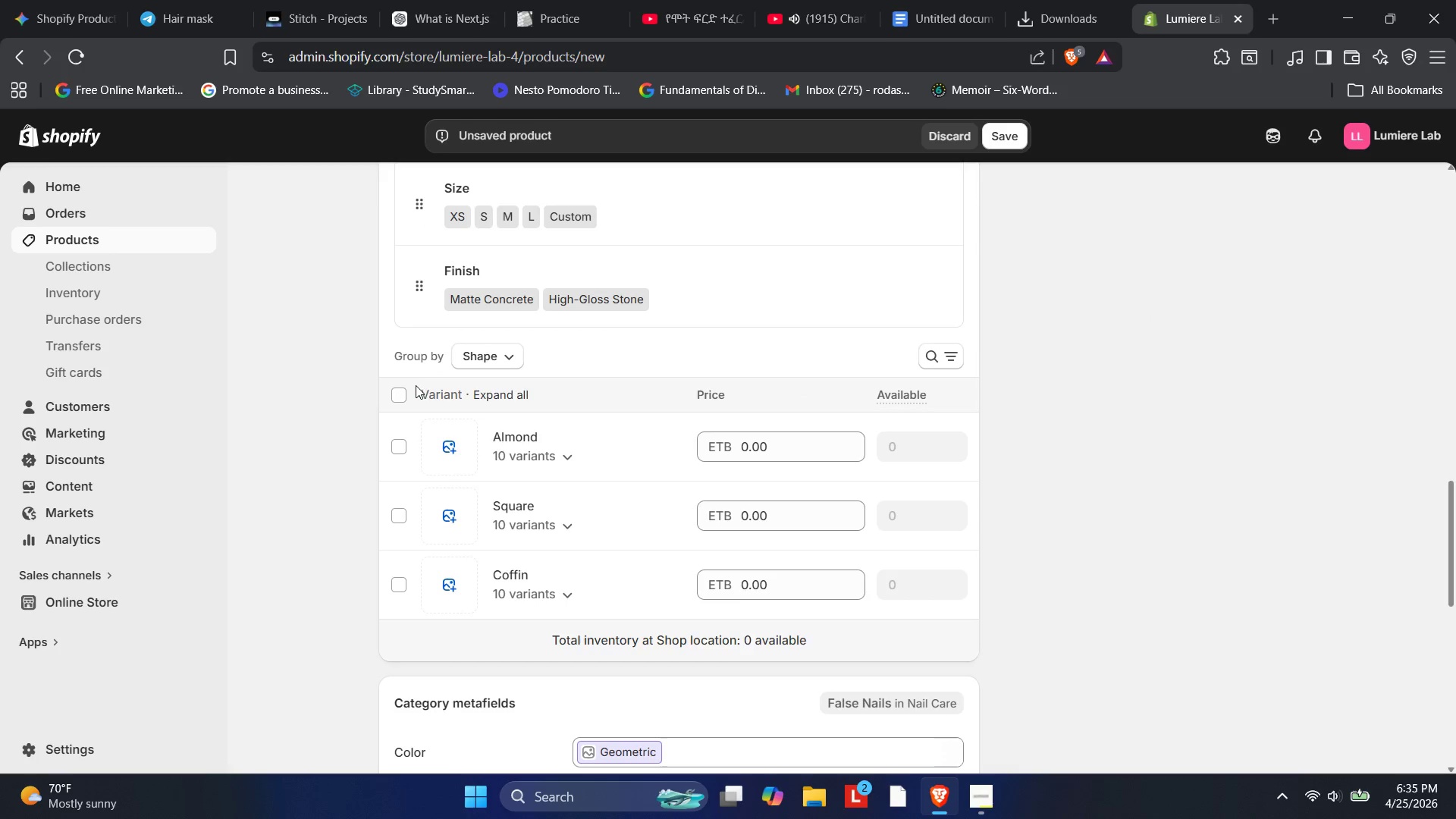 
left_click([393, 396])
 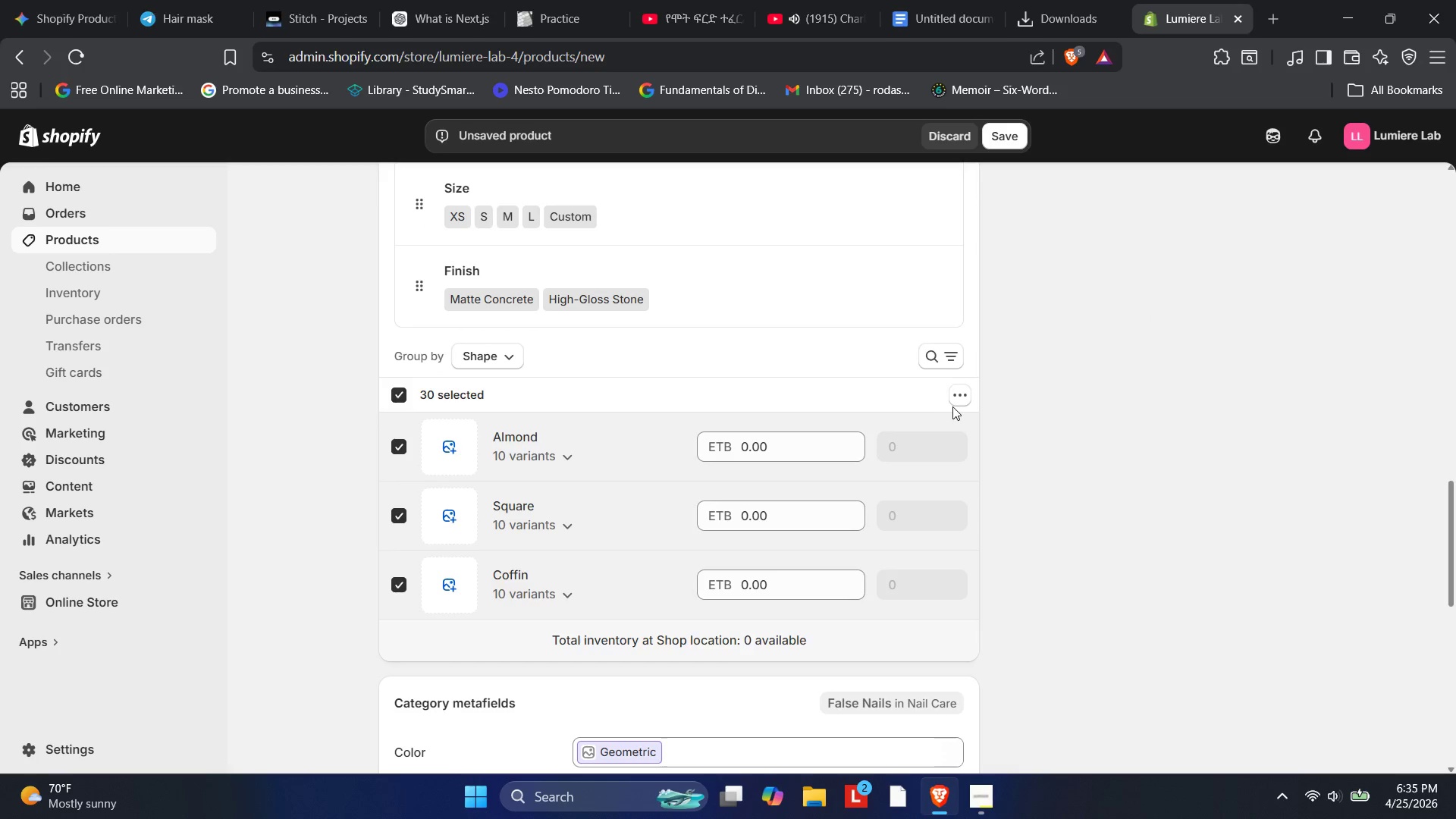 
left_click([956, 406])
 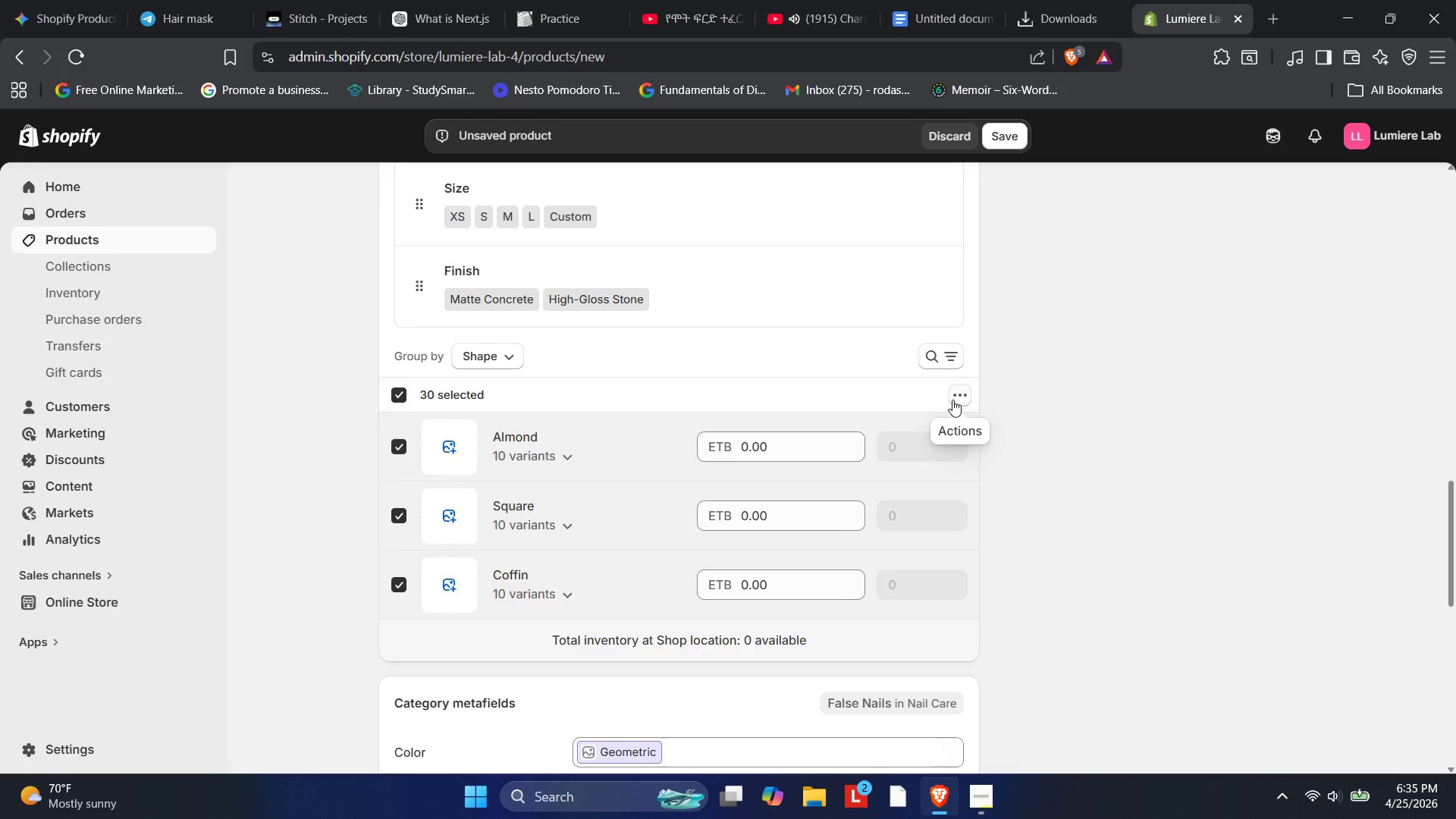 
left_click([952, 399])
 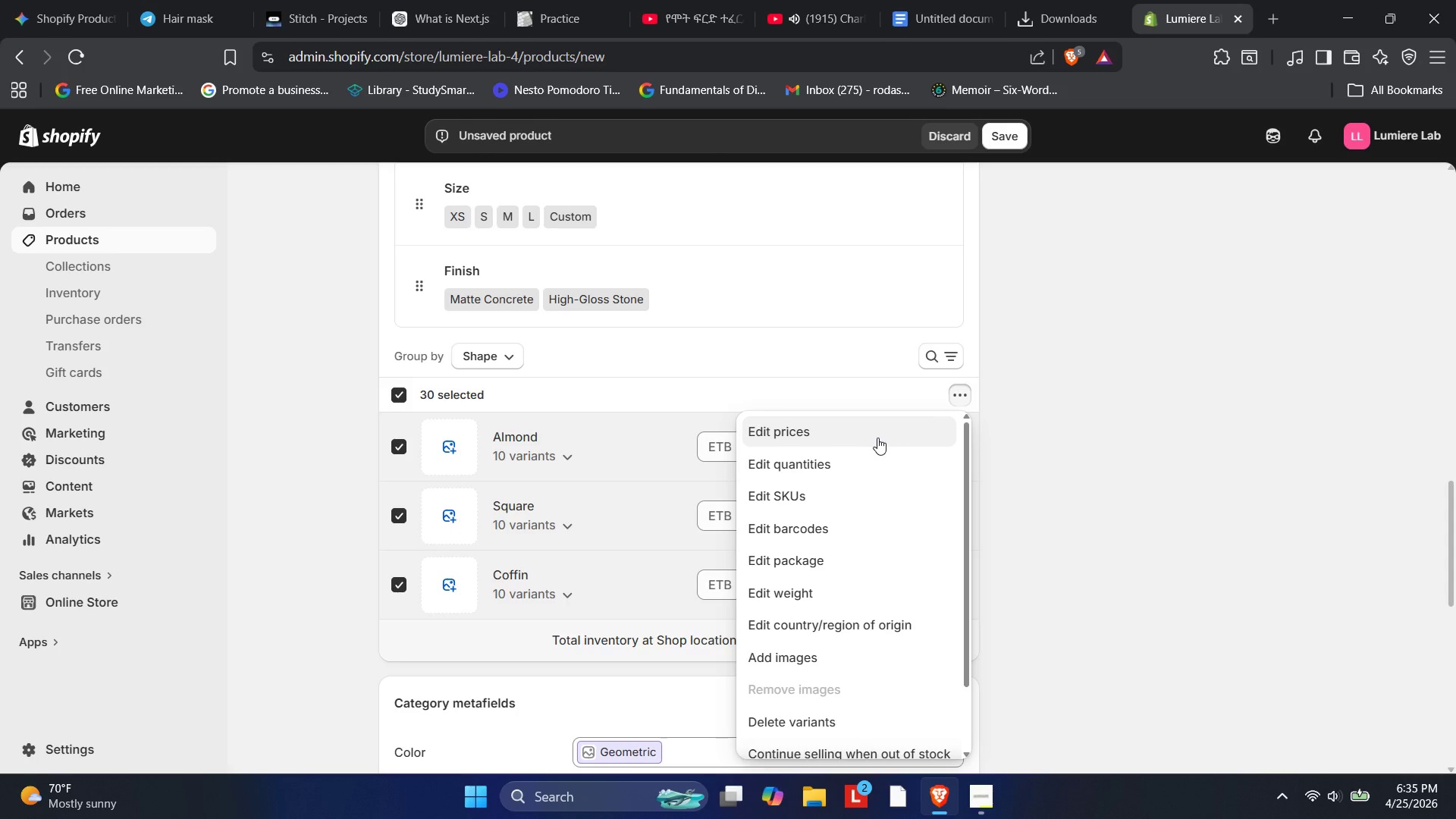 
left_click([877, 438])
 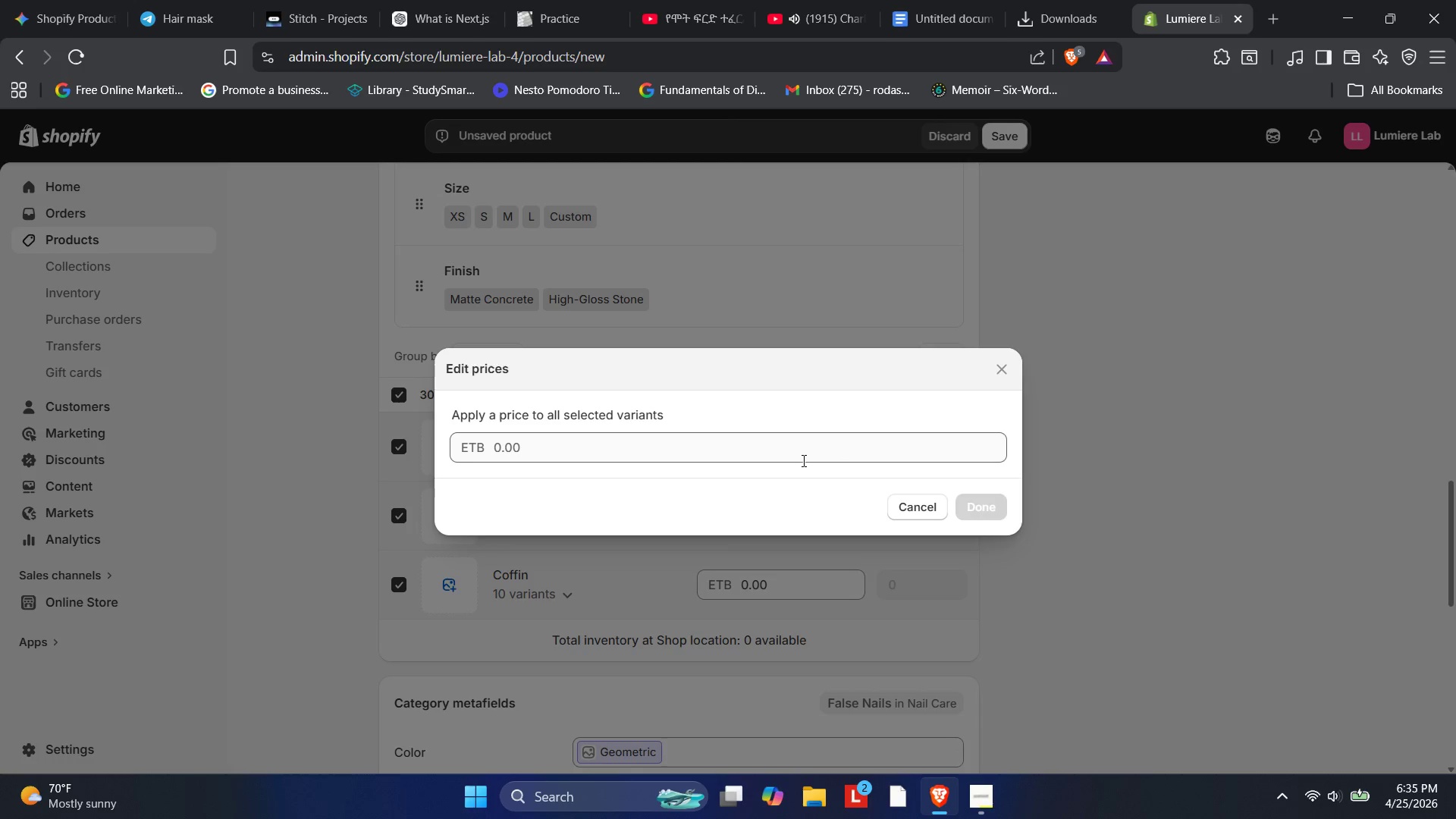 
key(BrightnessDown)
 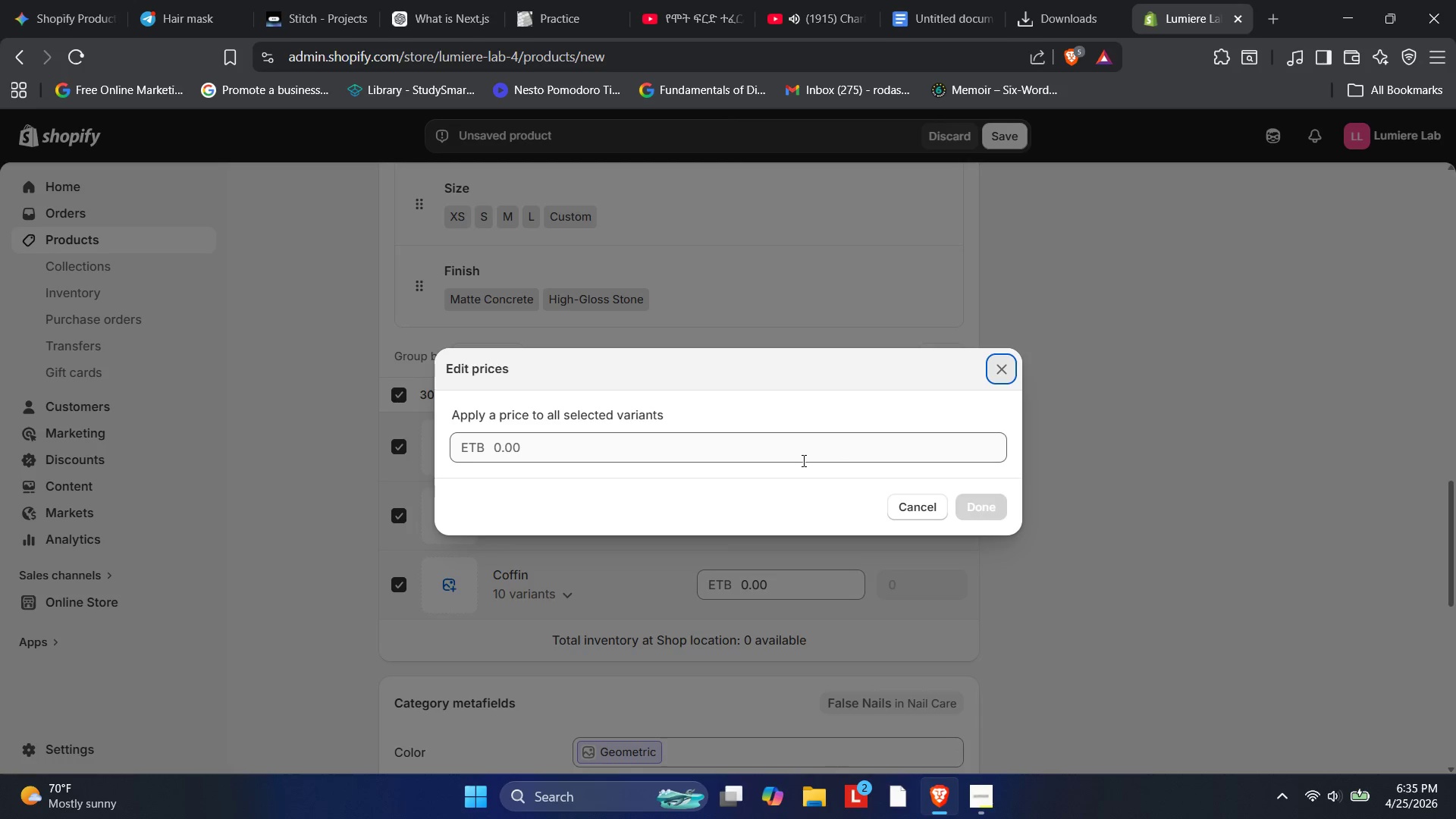 
left_click([802, 460])
 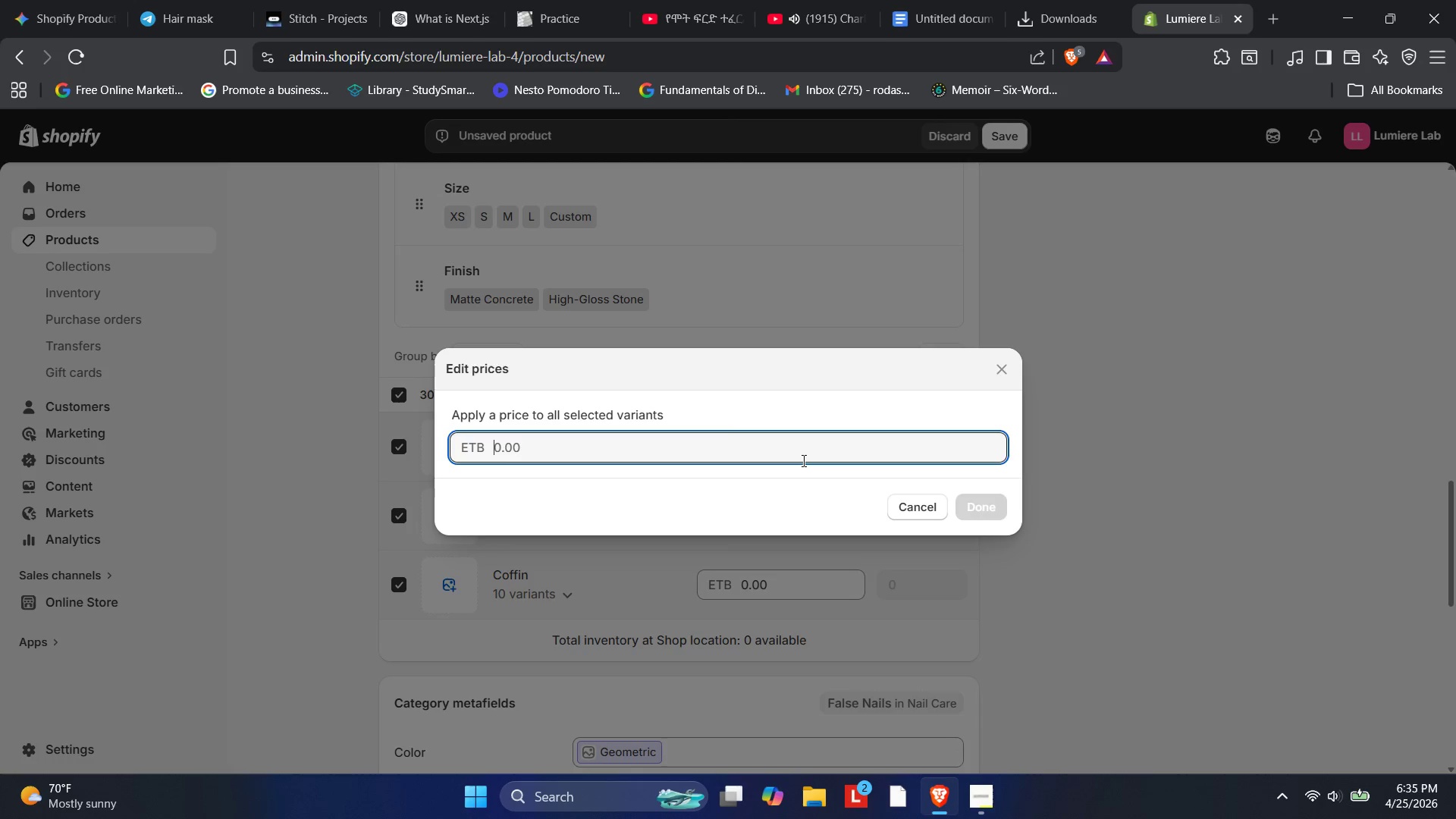 
key(BrightnessDown)
 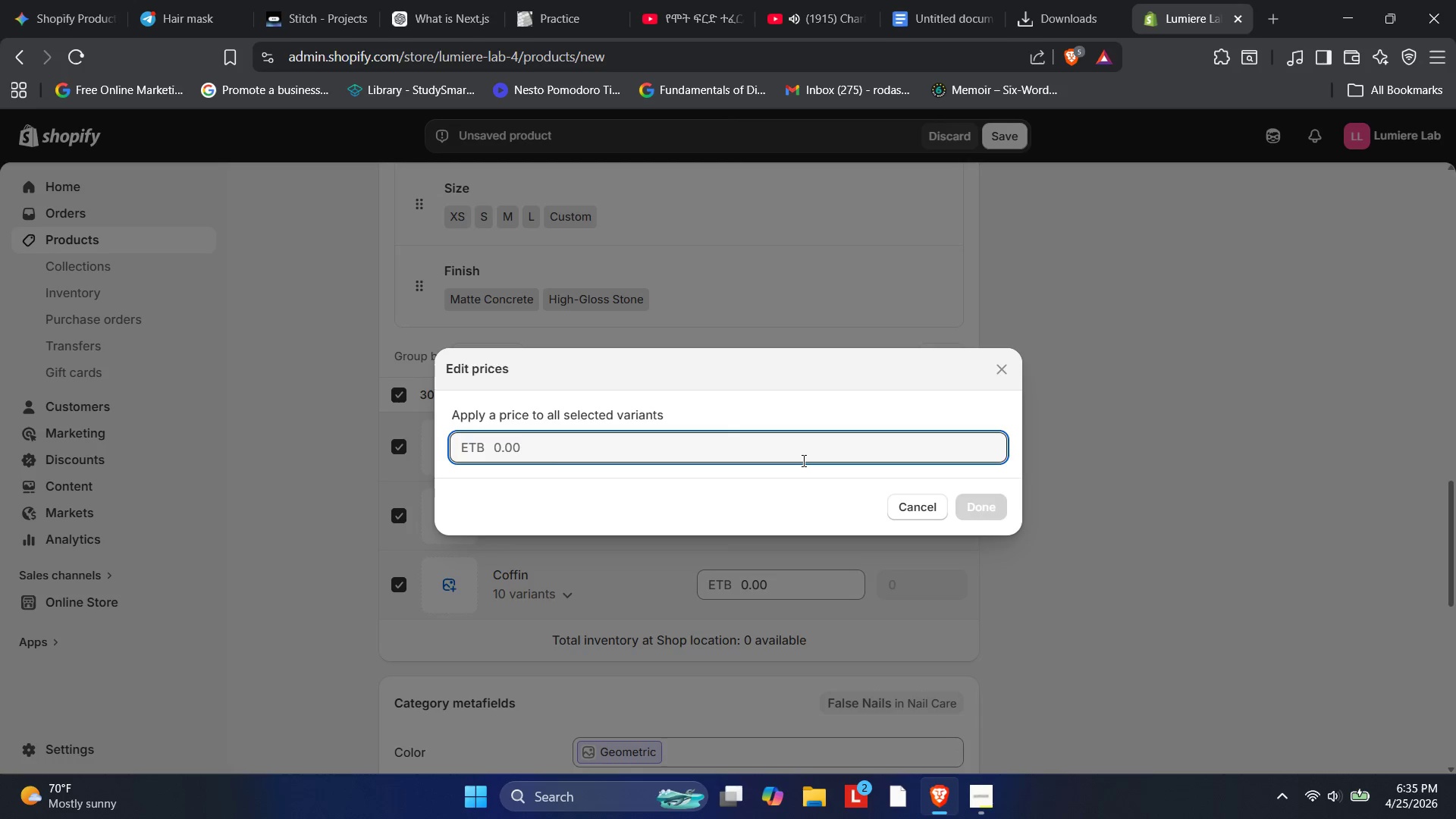 
key(NumLock)
 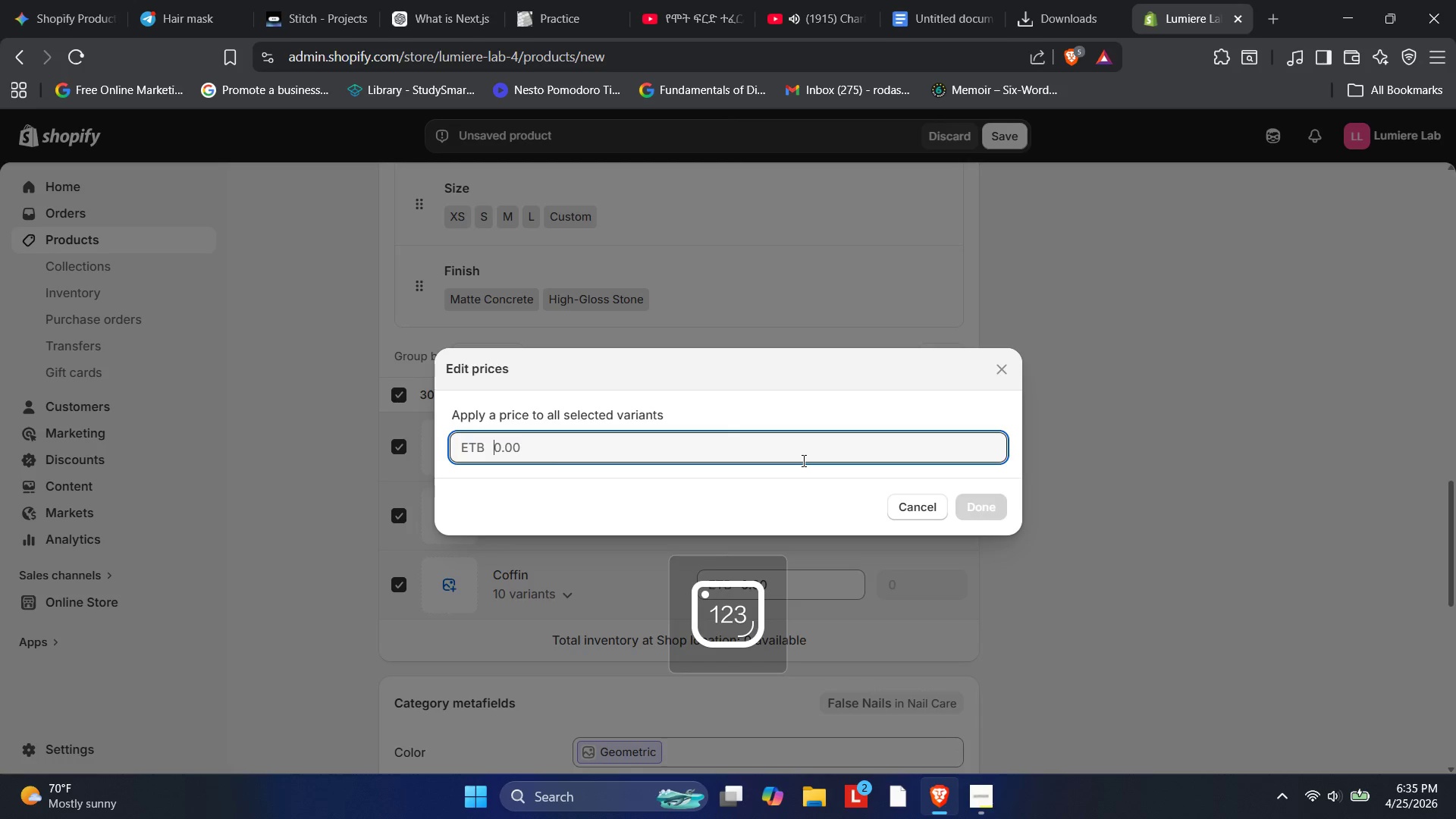 
key(Numpad5)
 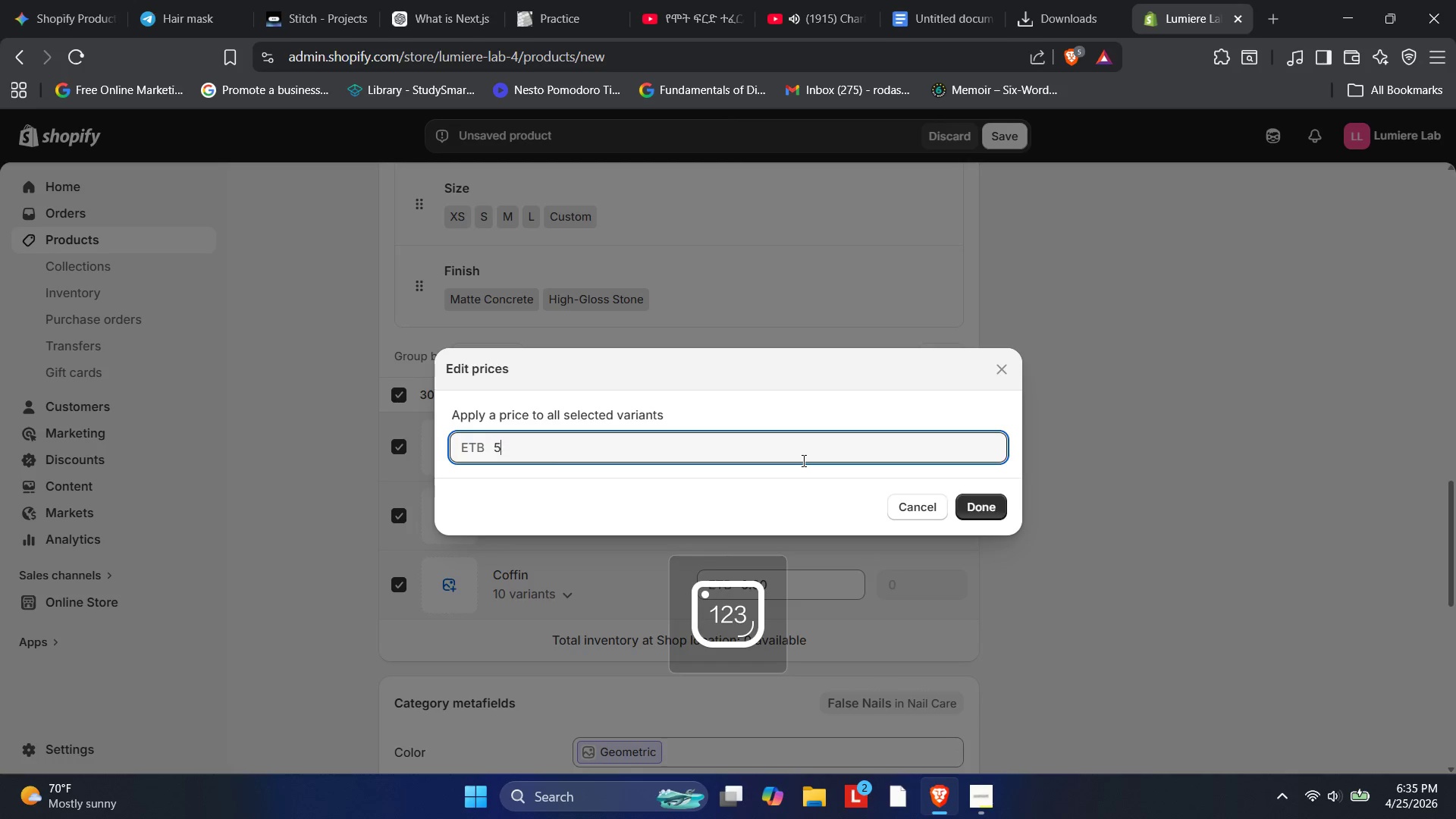 
key(Numpad5)
 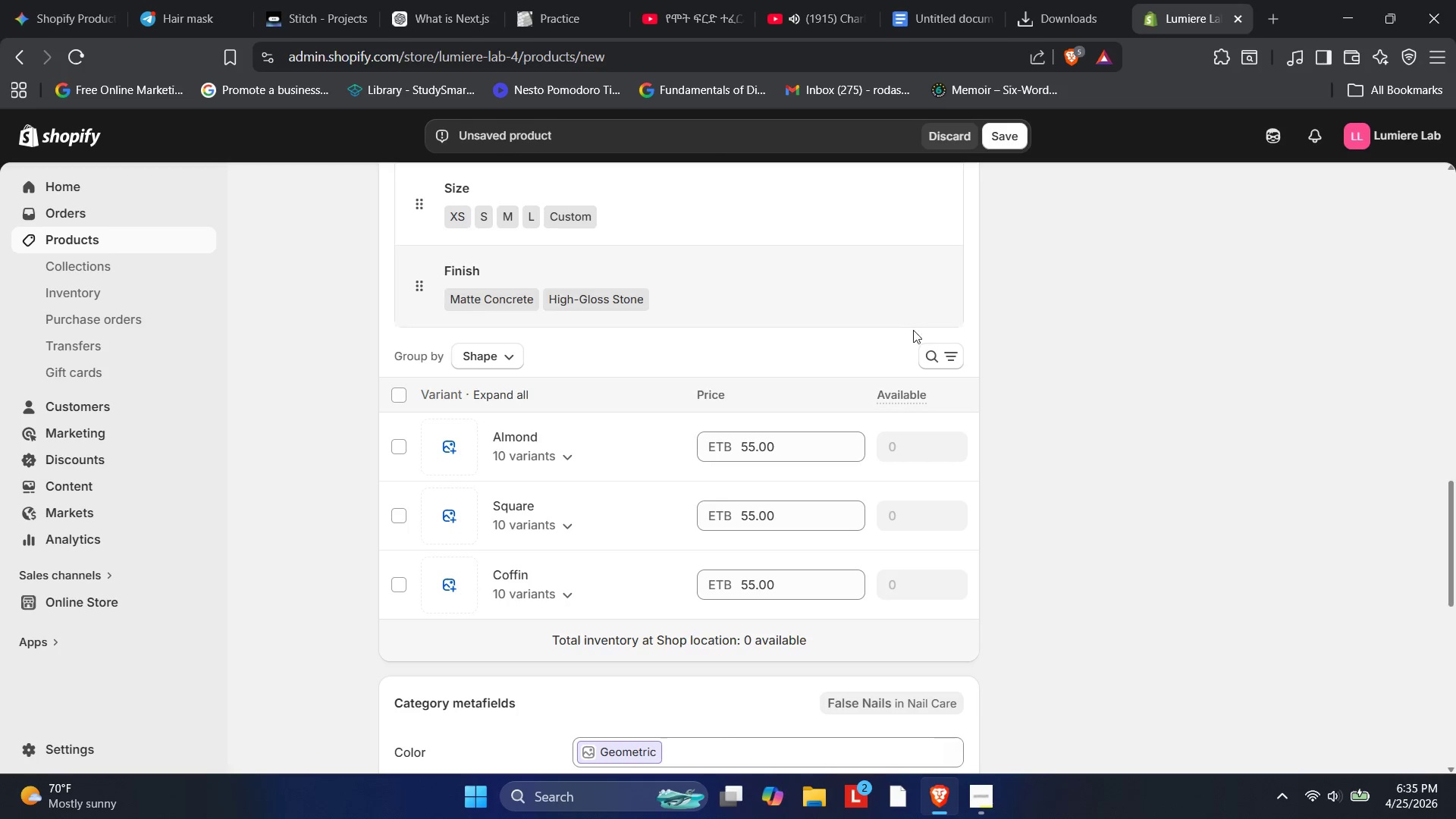 
wait(5.16)
 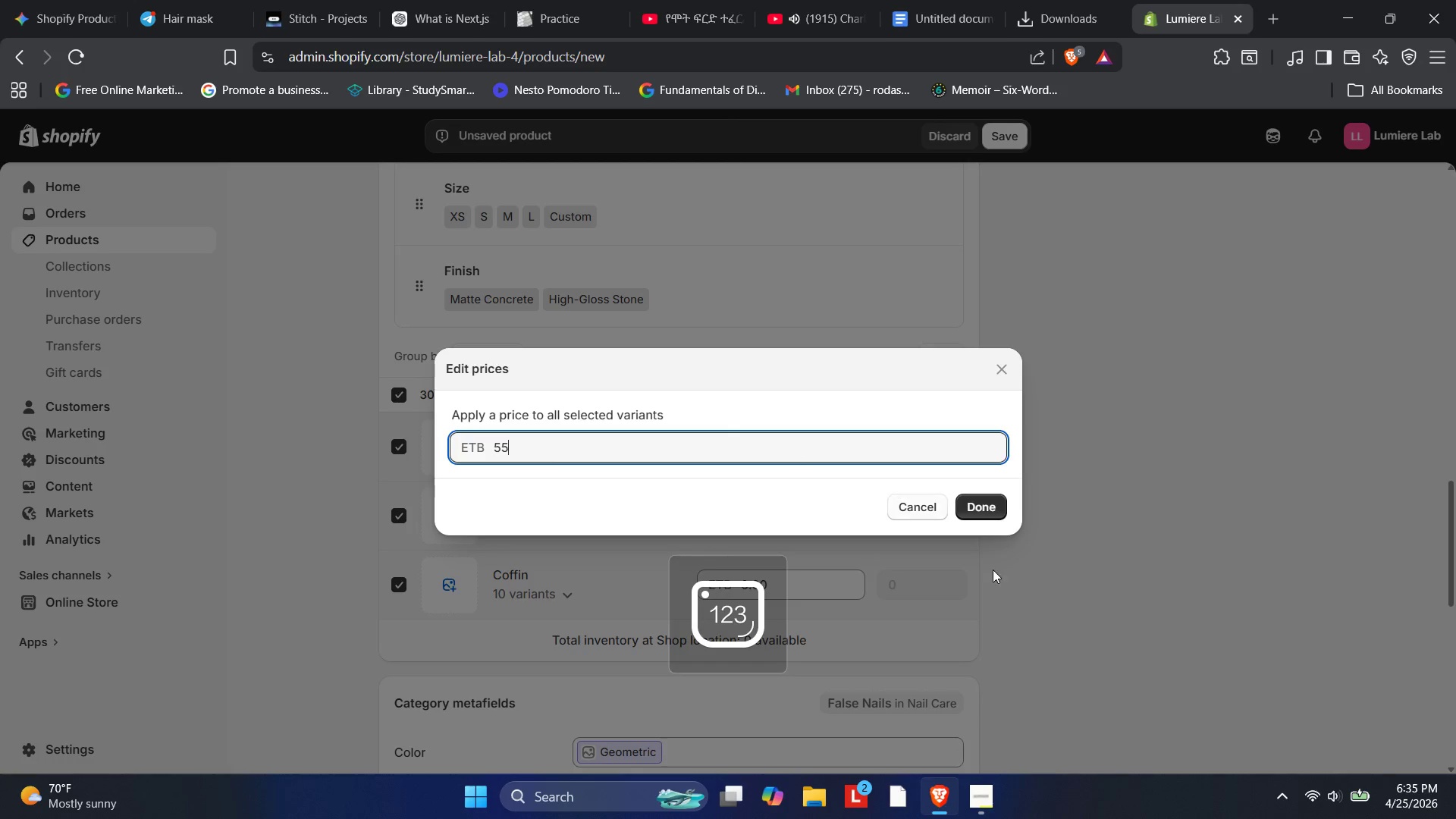 
left_click([394, 396])
 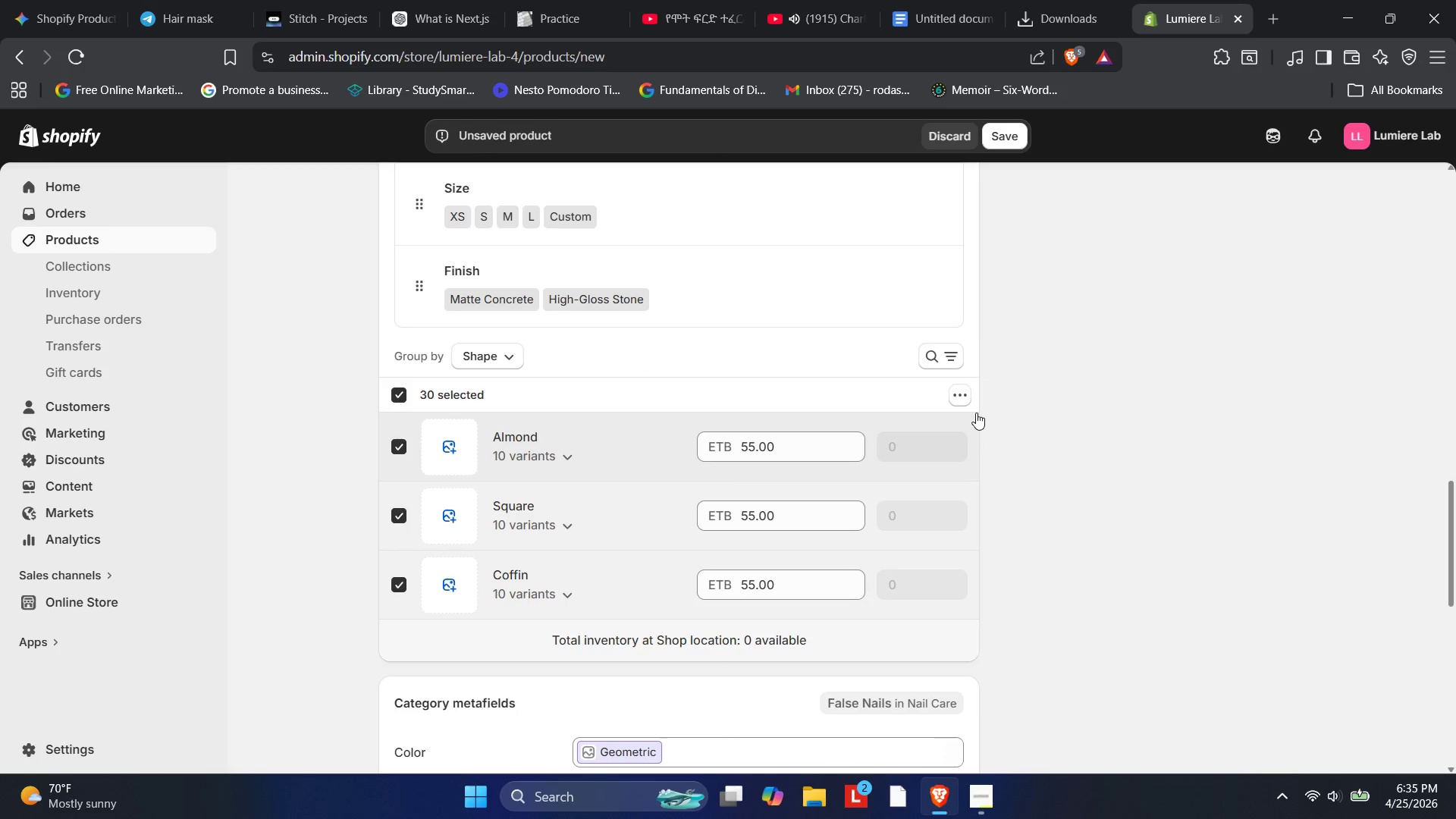 
left_click([961, 404])
 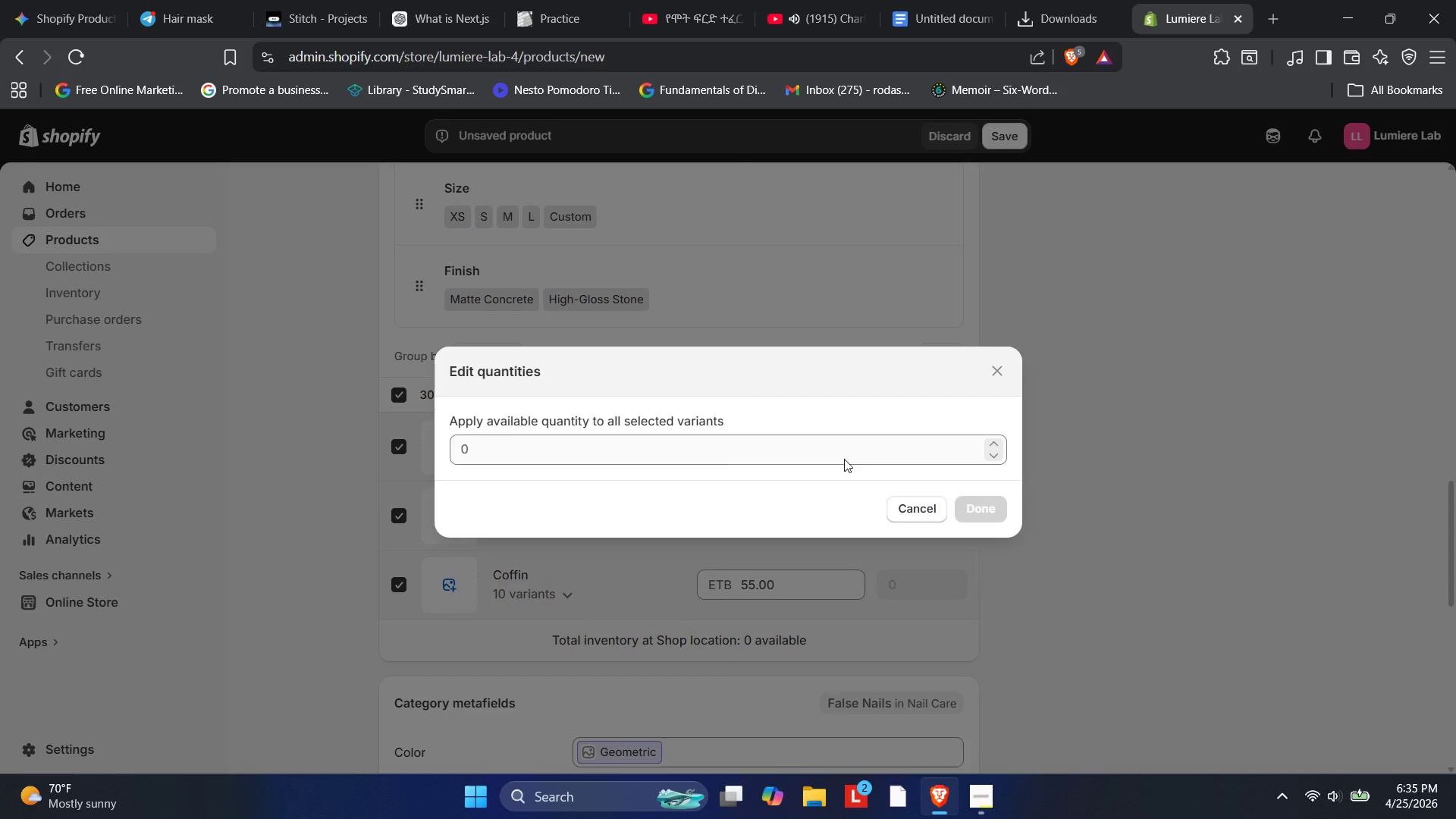 
left_click([839, 453])
 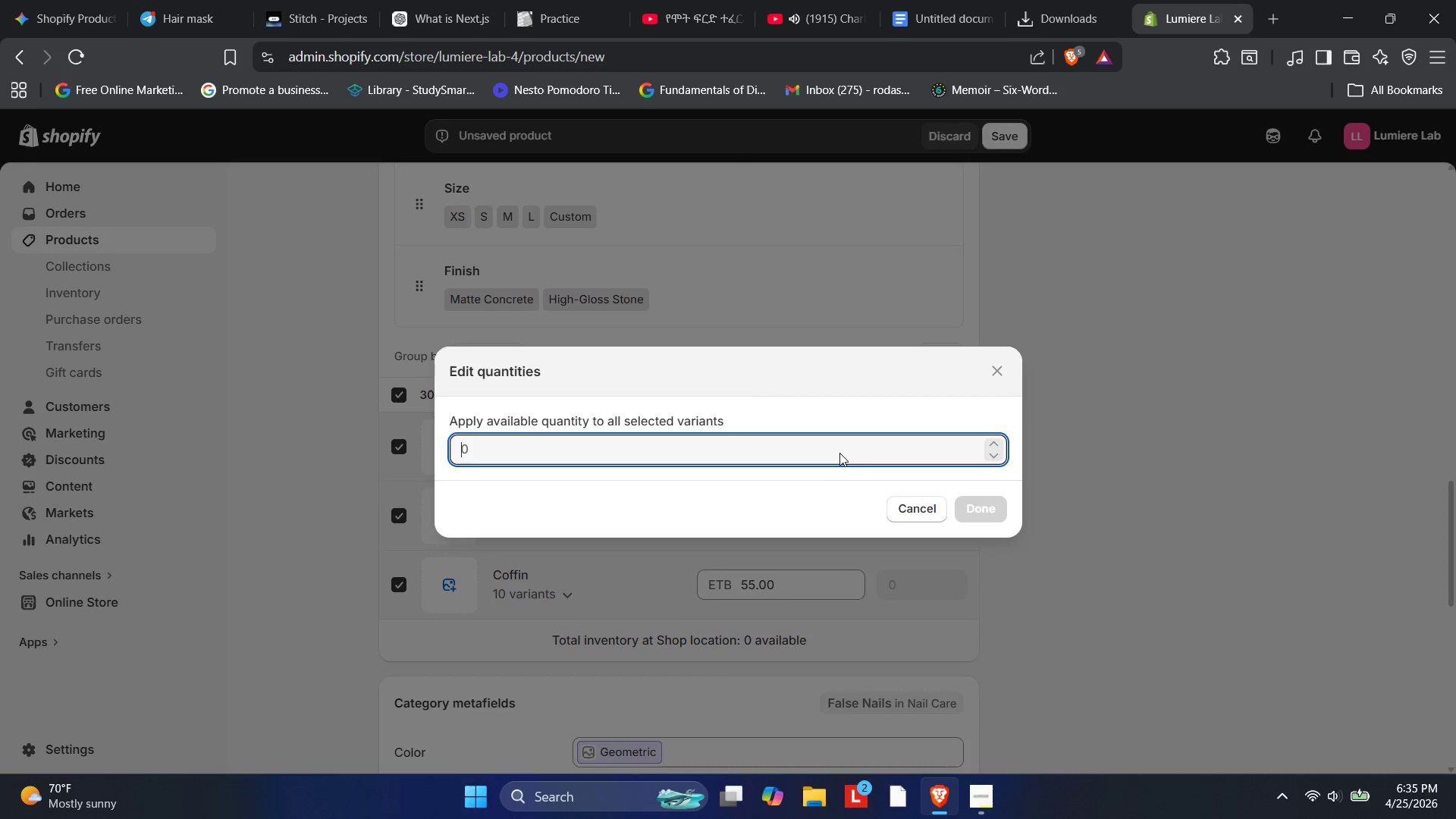 
key(Numpad1)
 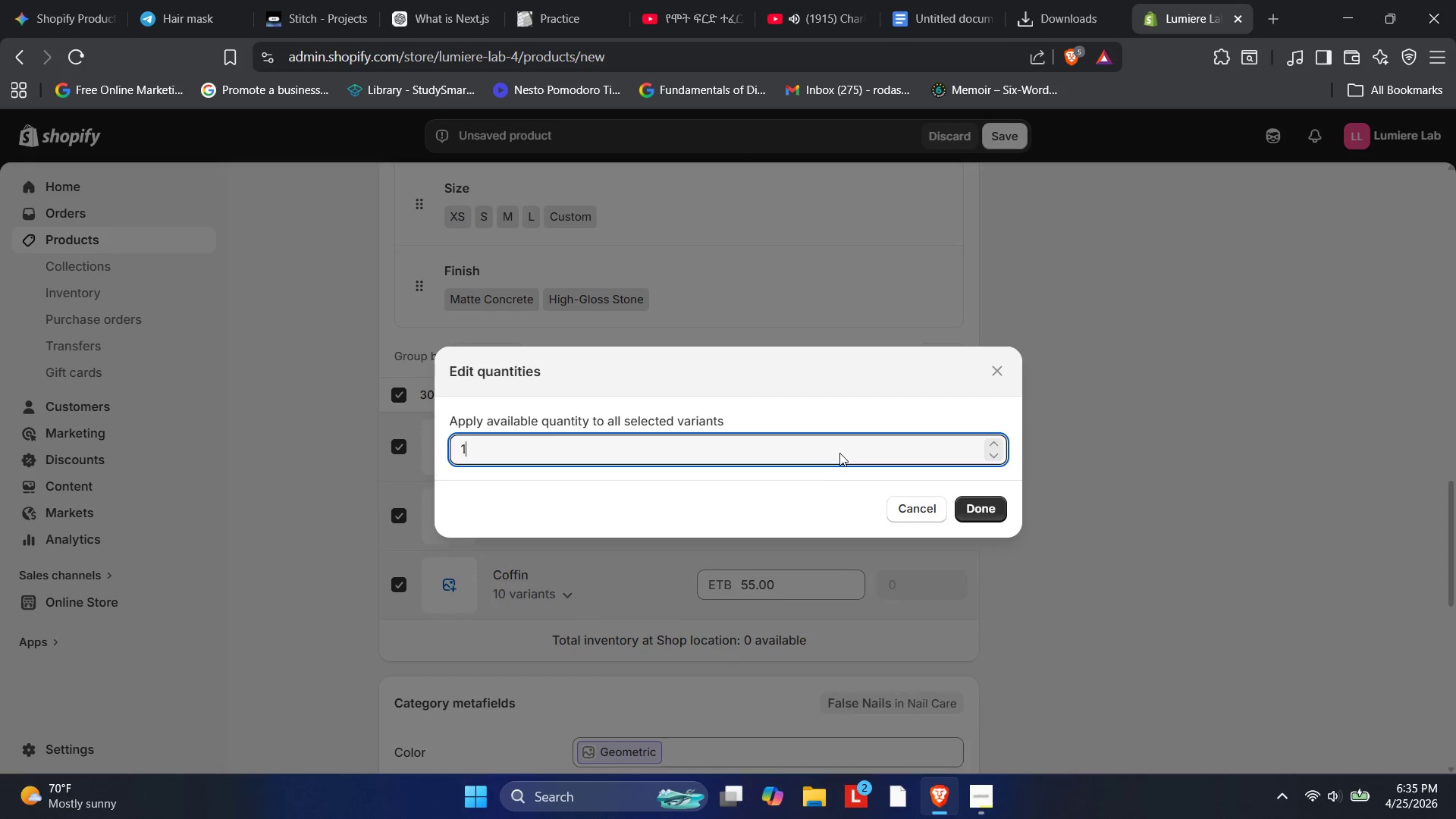 
key(Numpad0)
 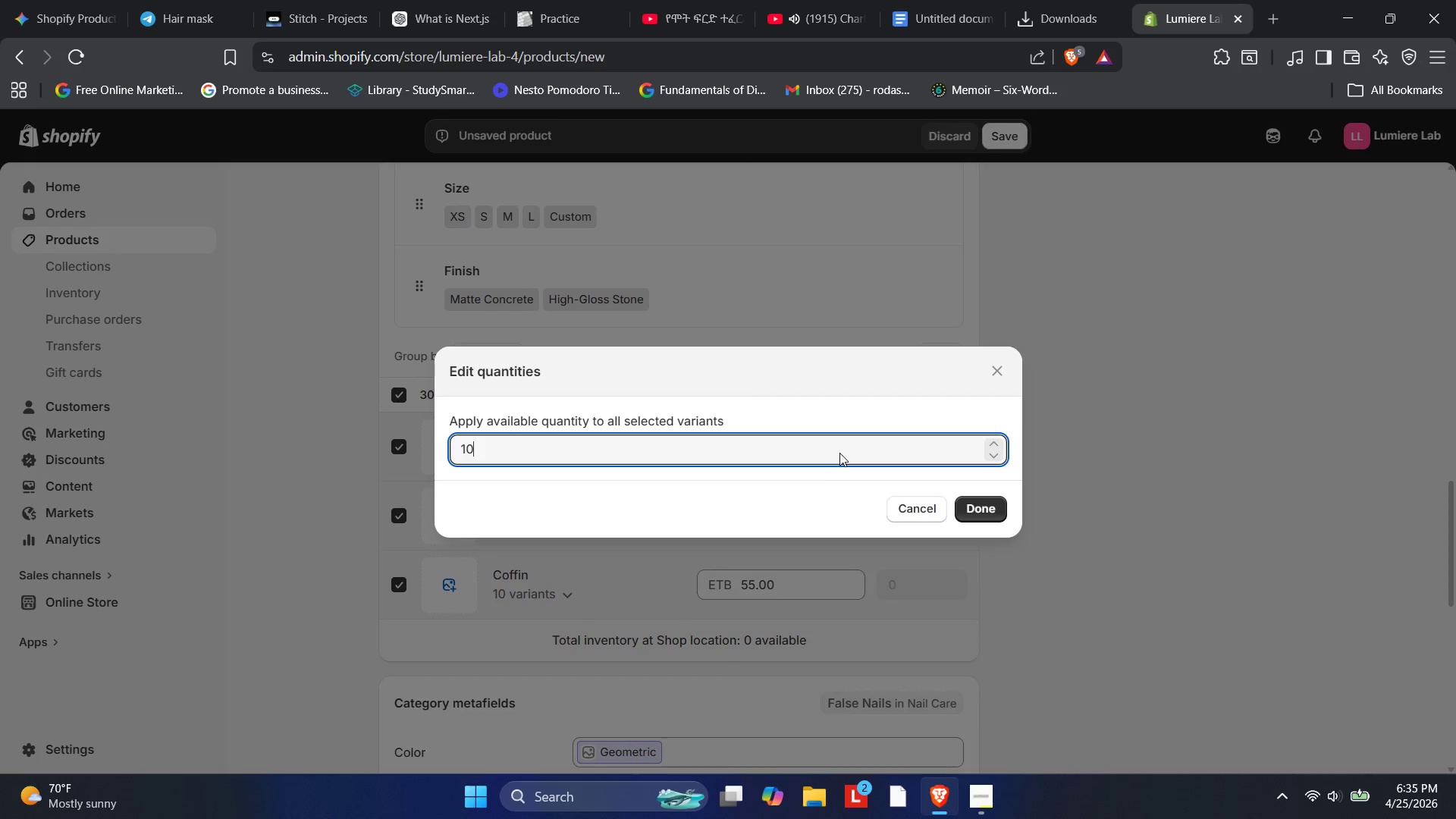 
key(Numpad0)
 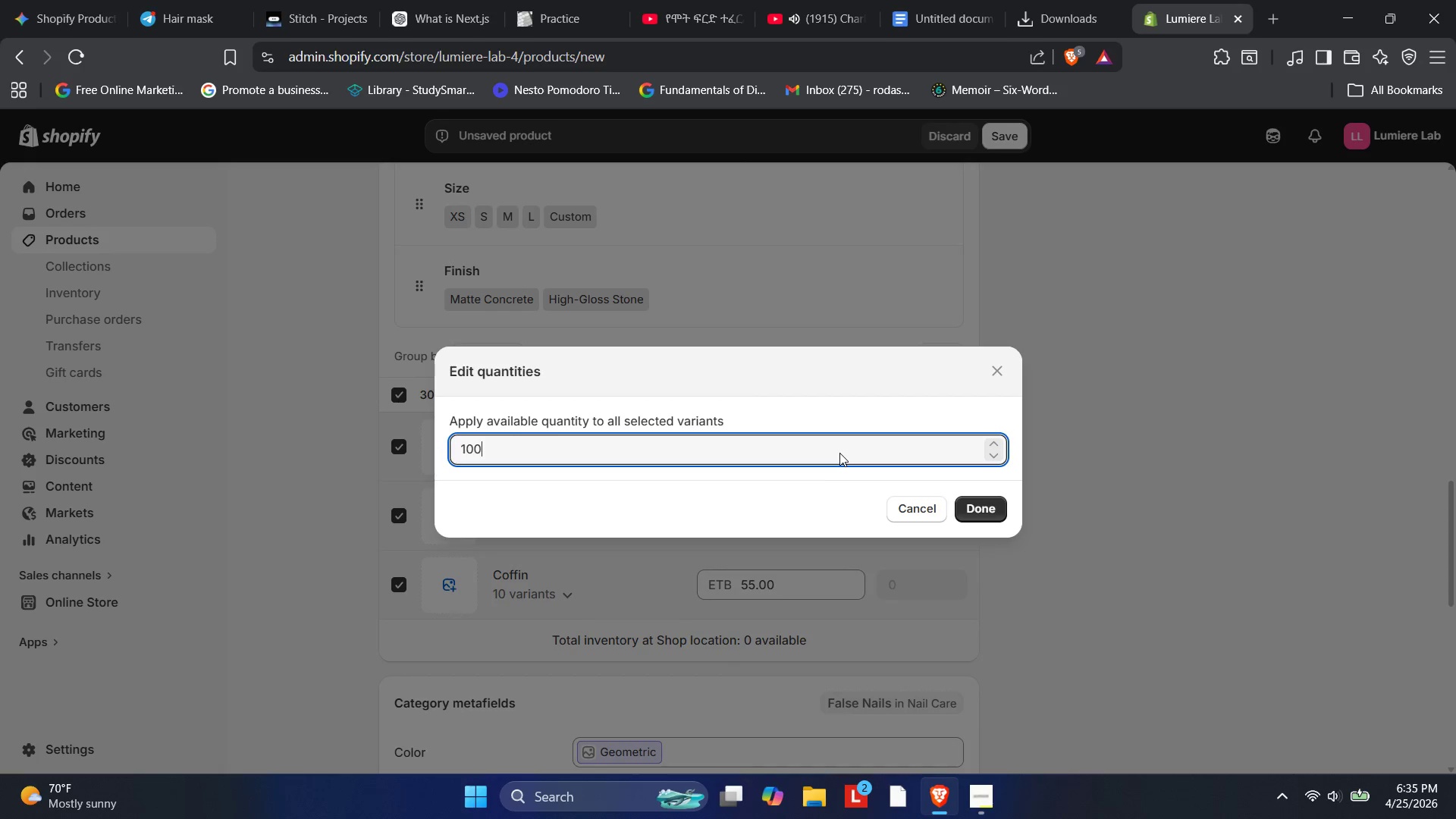 
key(Enter)
 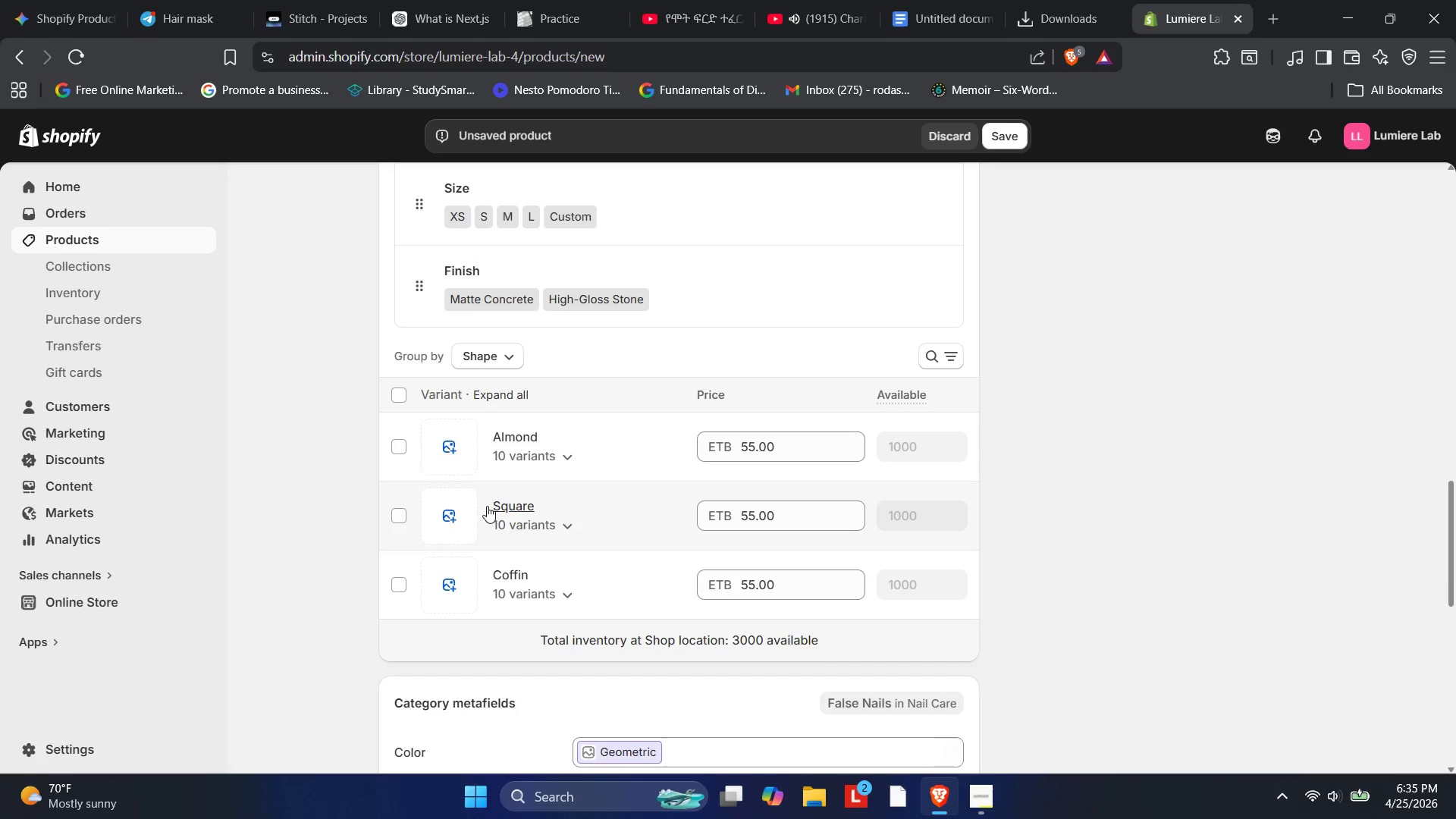 
wait(6.28)
 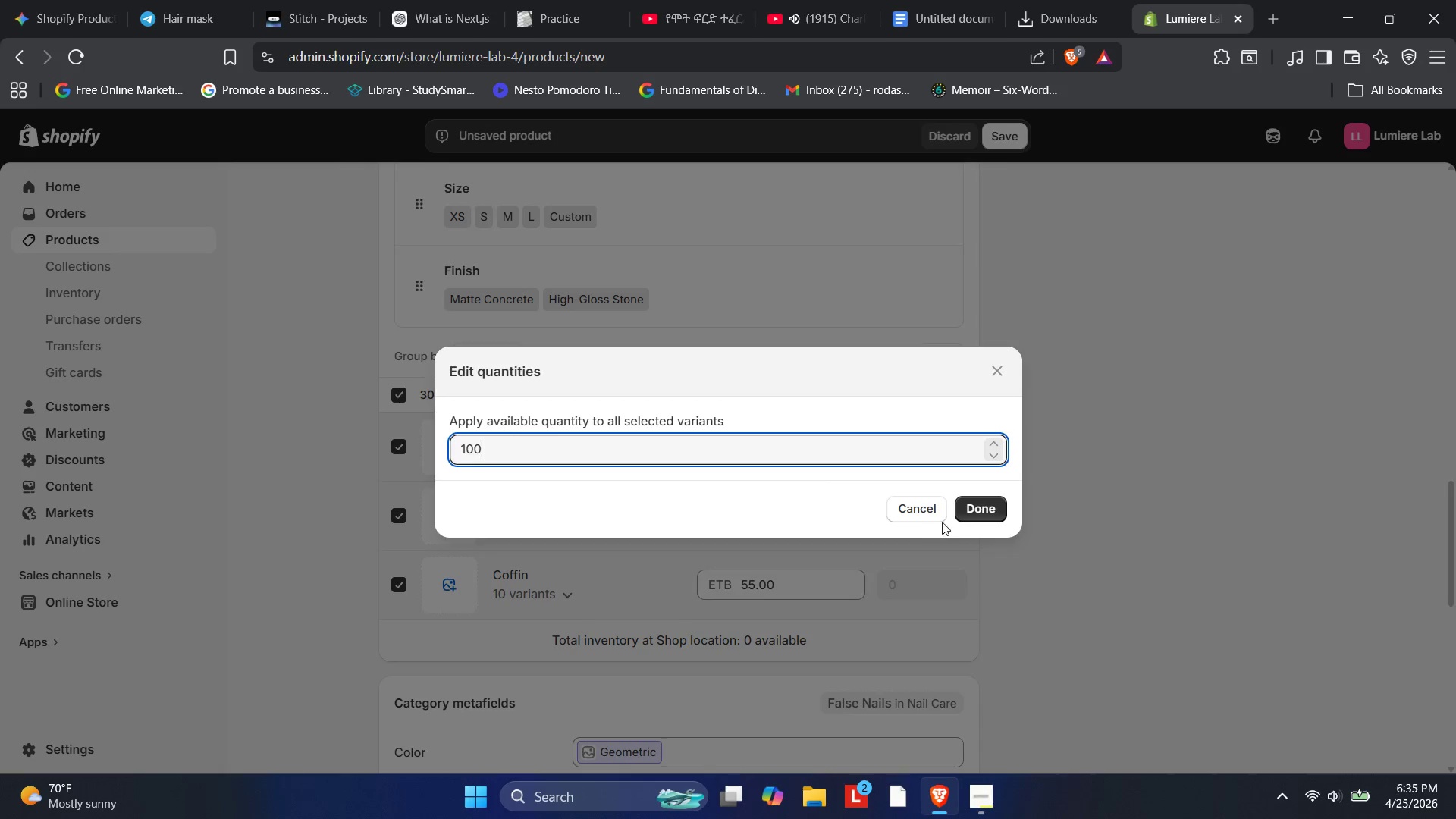 
scroll: coordinate [712, 334], scroll_direction: up, amount: 3.0
 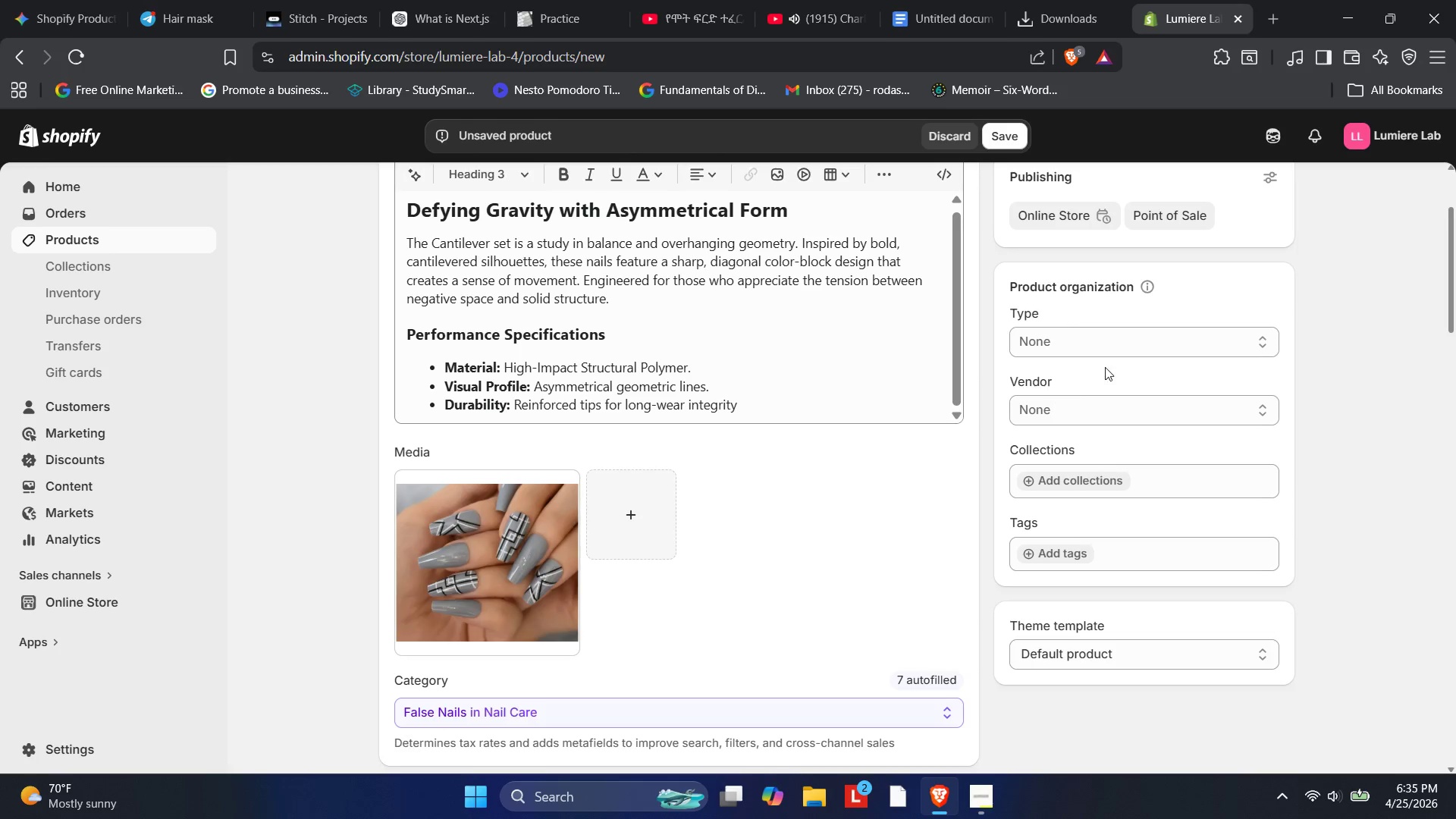 
left_click([1098, 347])
 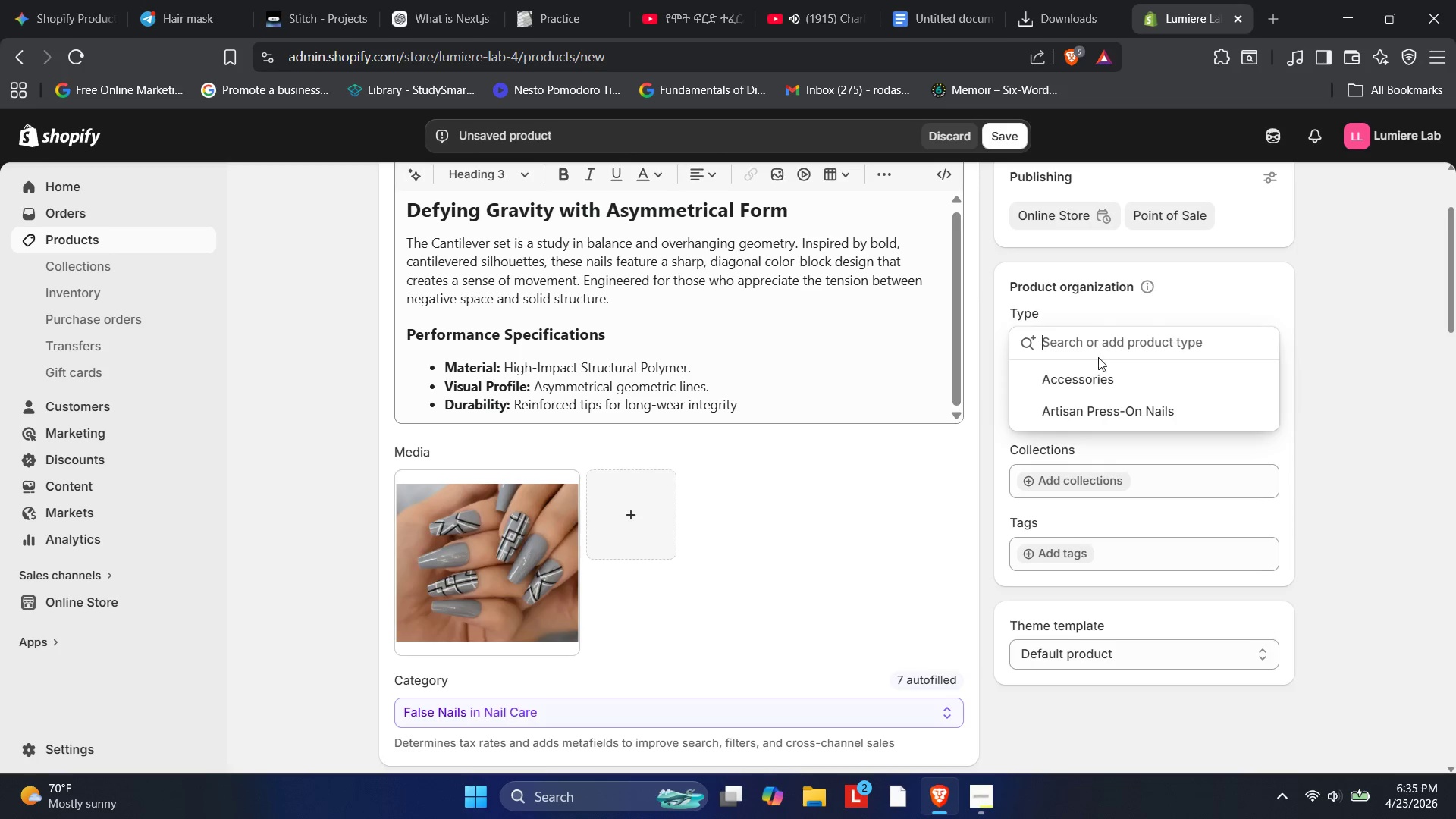 
left_click([1099, 417])
 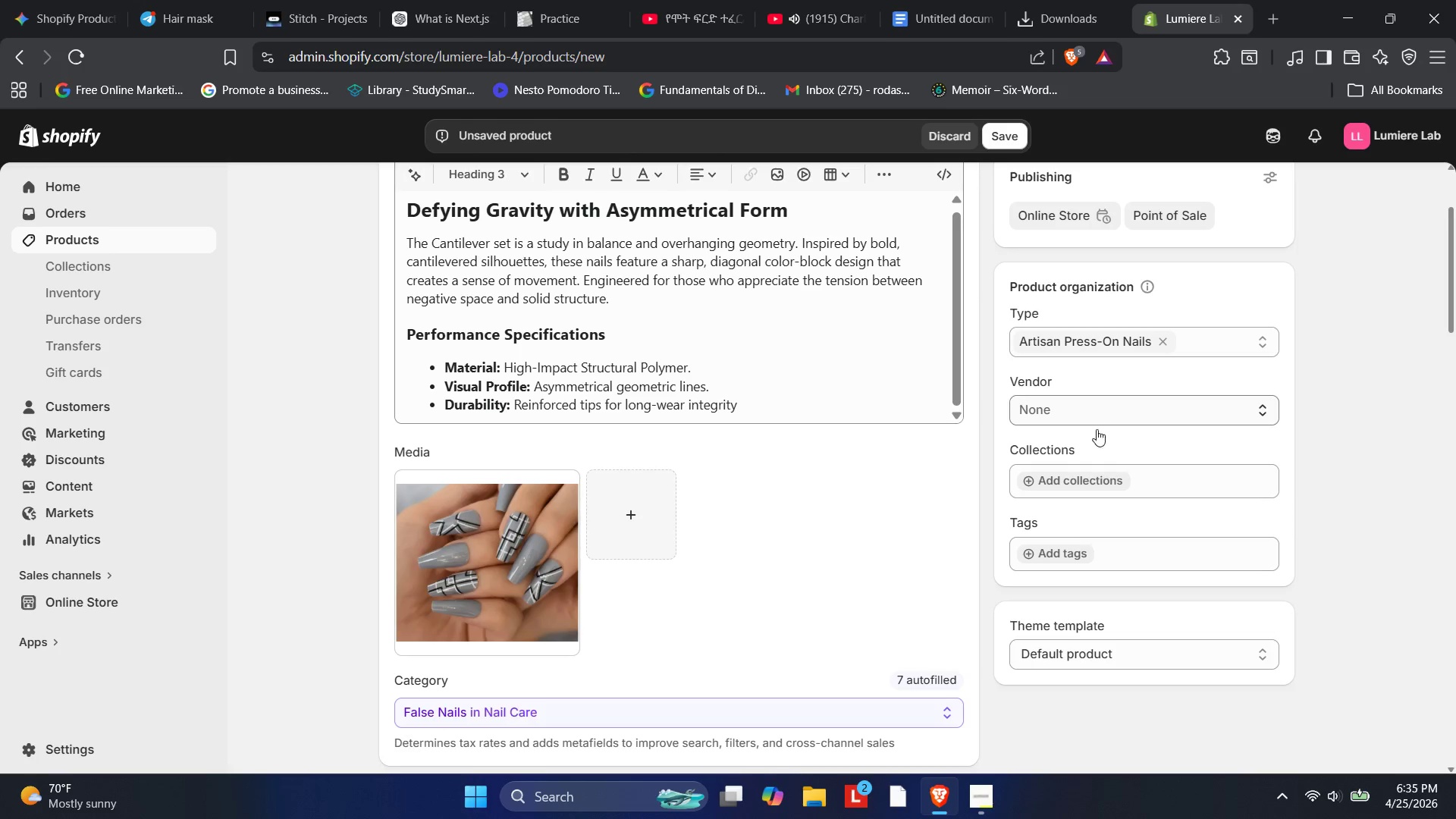 
left_click([1075, 419])
 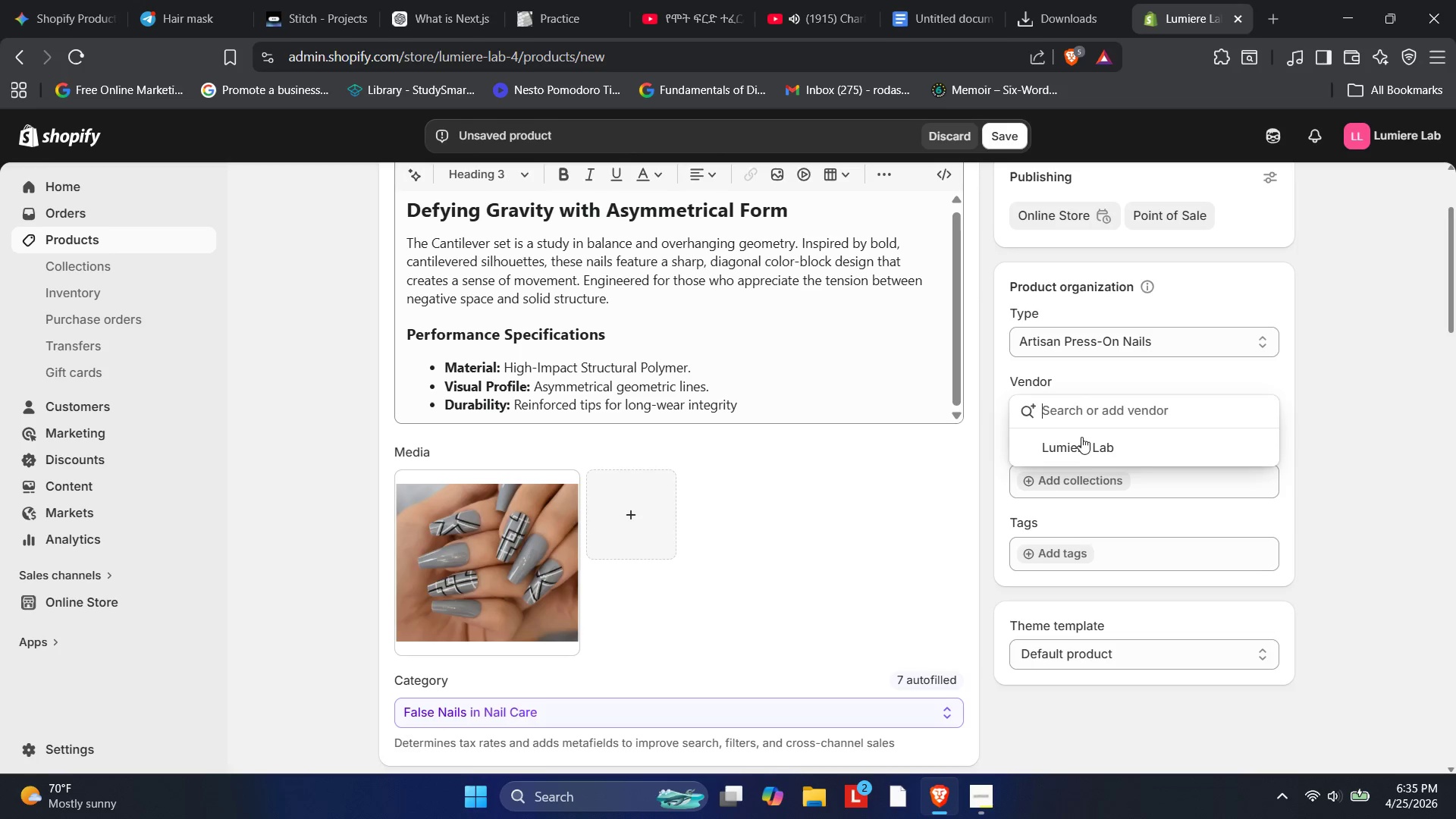 
left_click([1083, 455])
 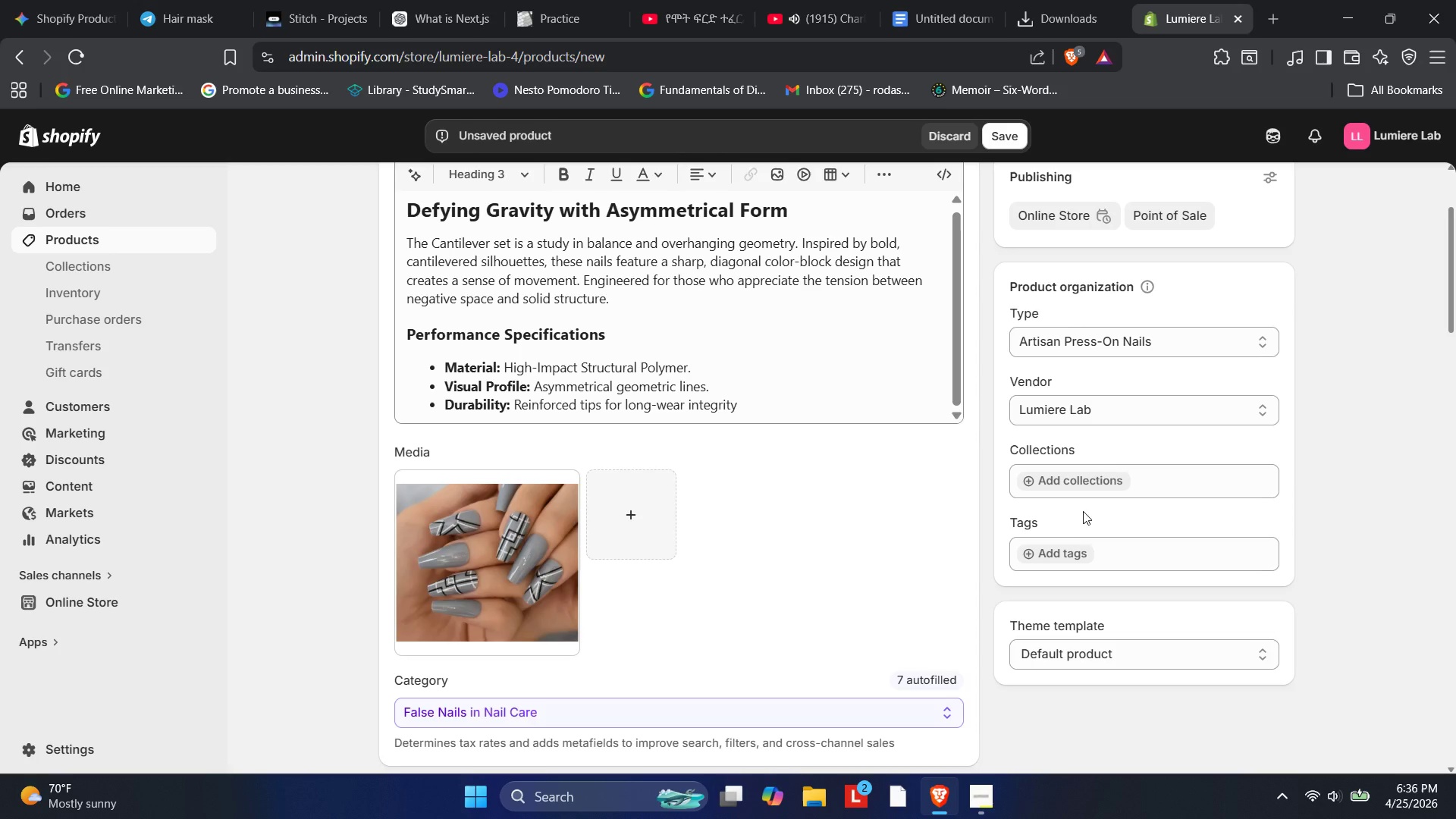 
left_click([1062, 549])
 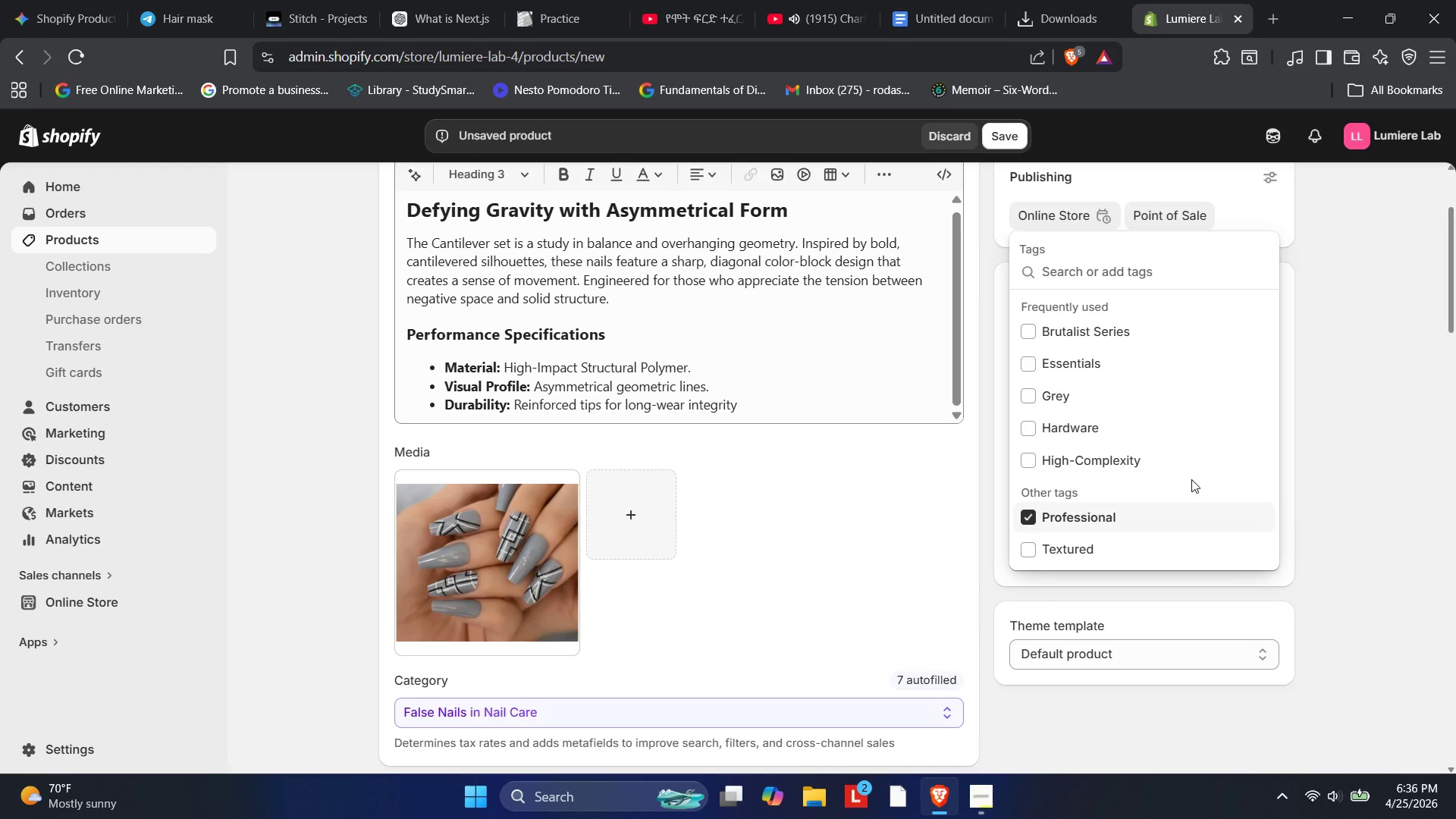 
wait(12.11)
 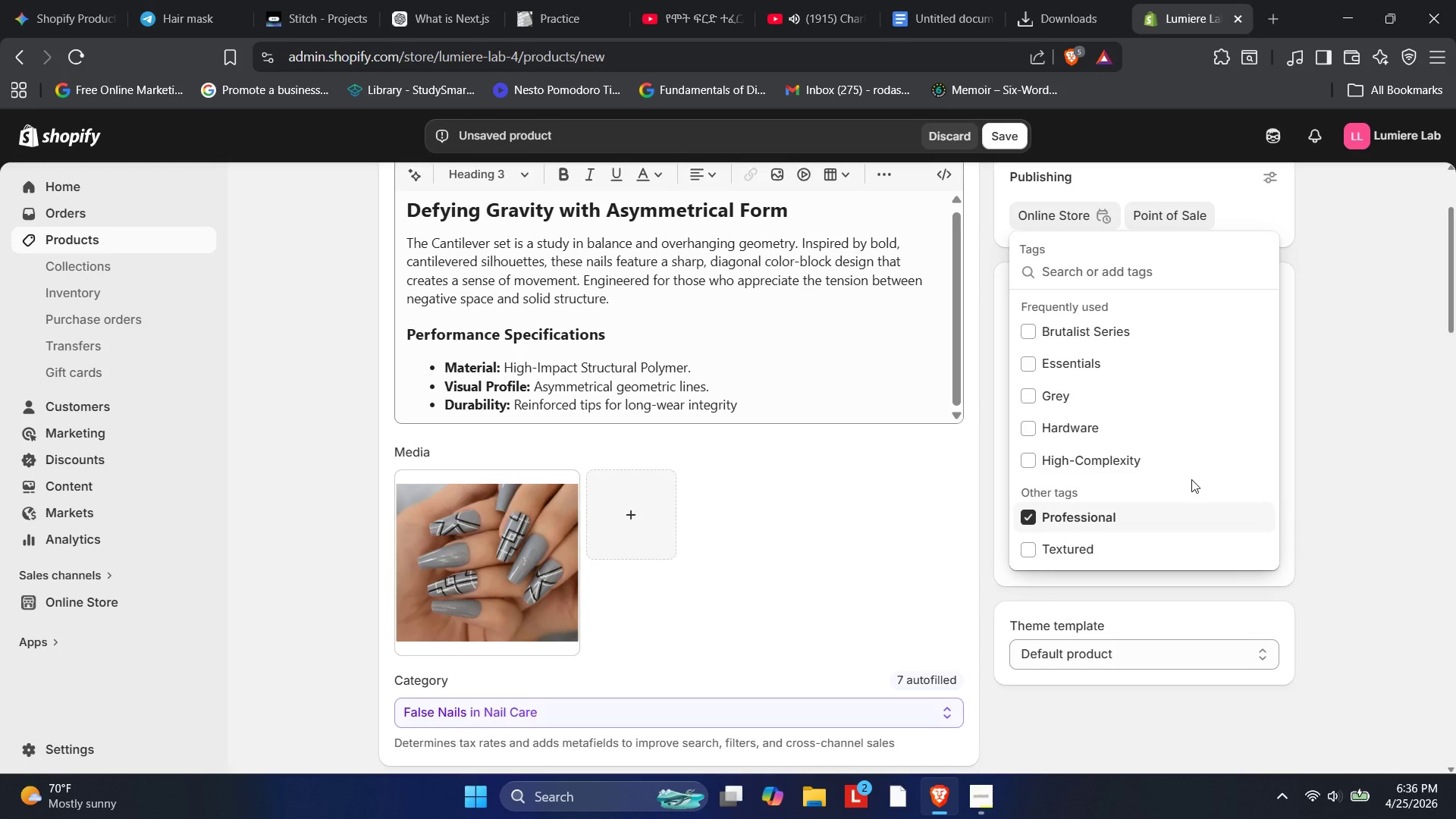 
left_click([1098, 266])
 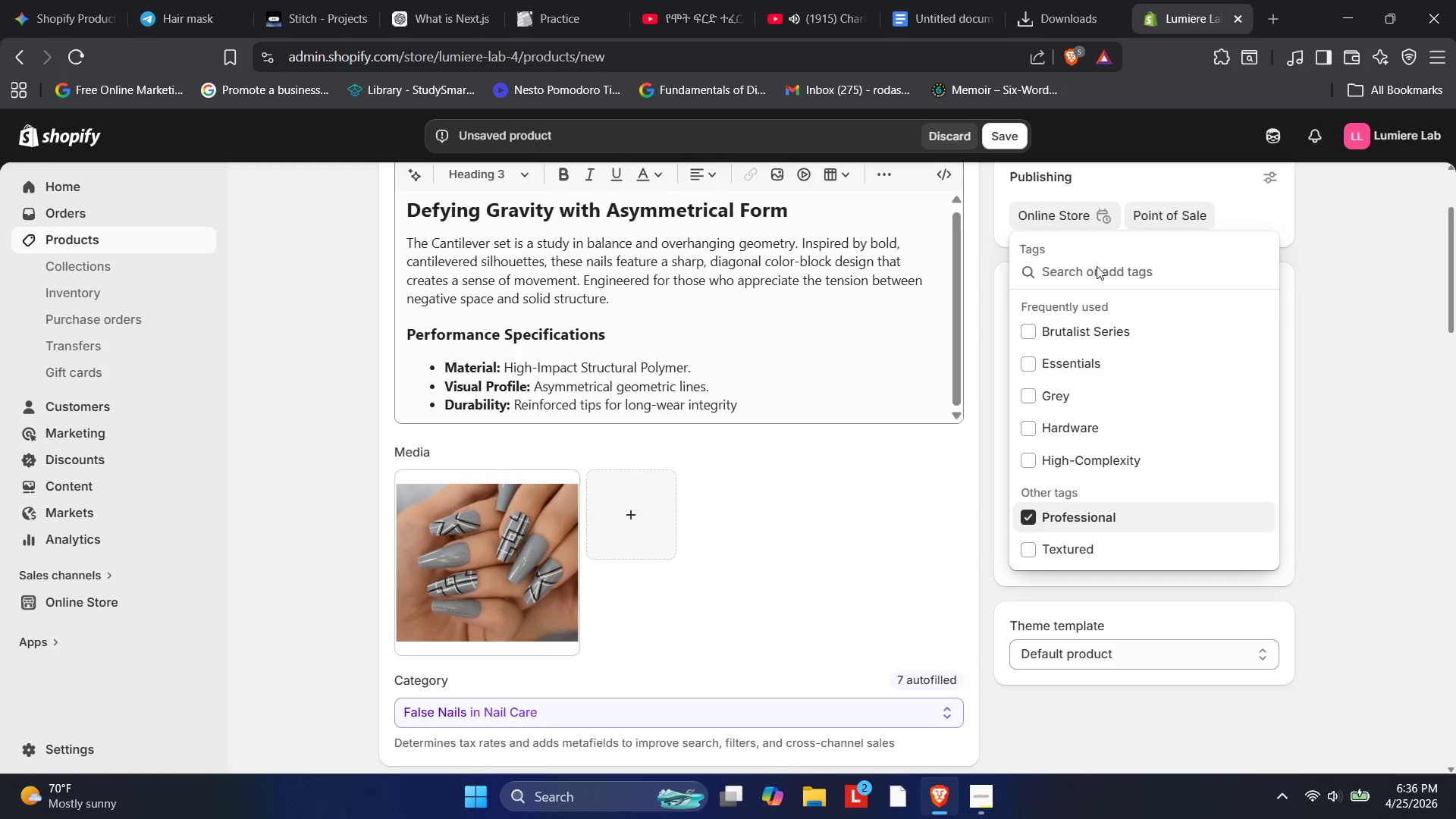 
type(Asymmetrical[PlayPause])
 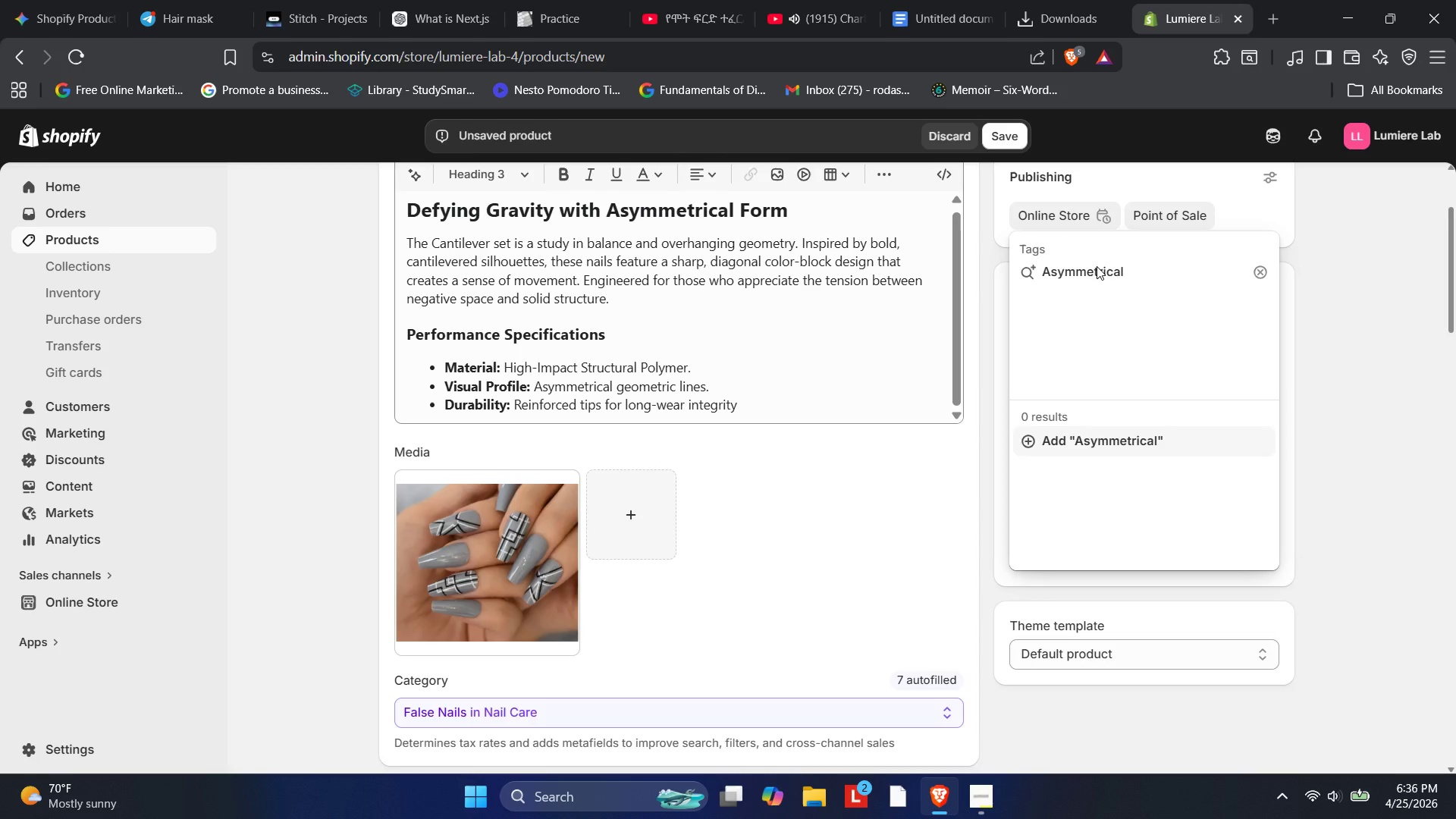 
key(Enter)
 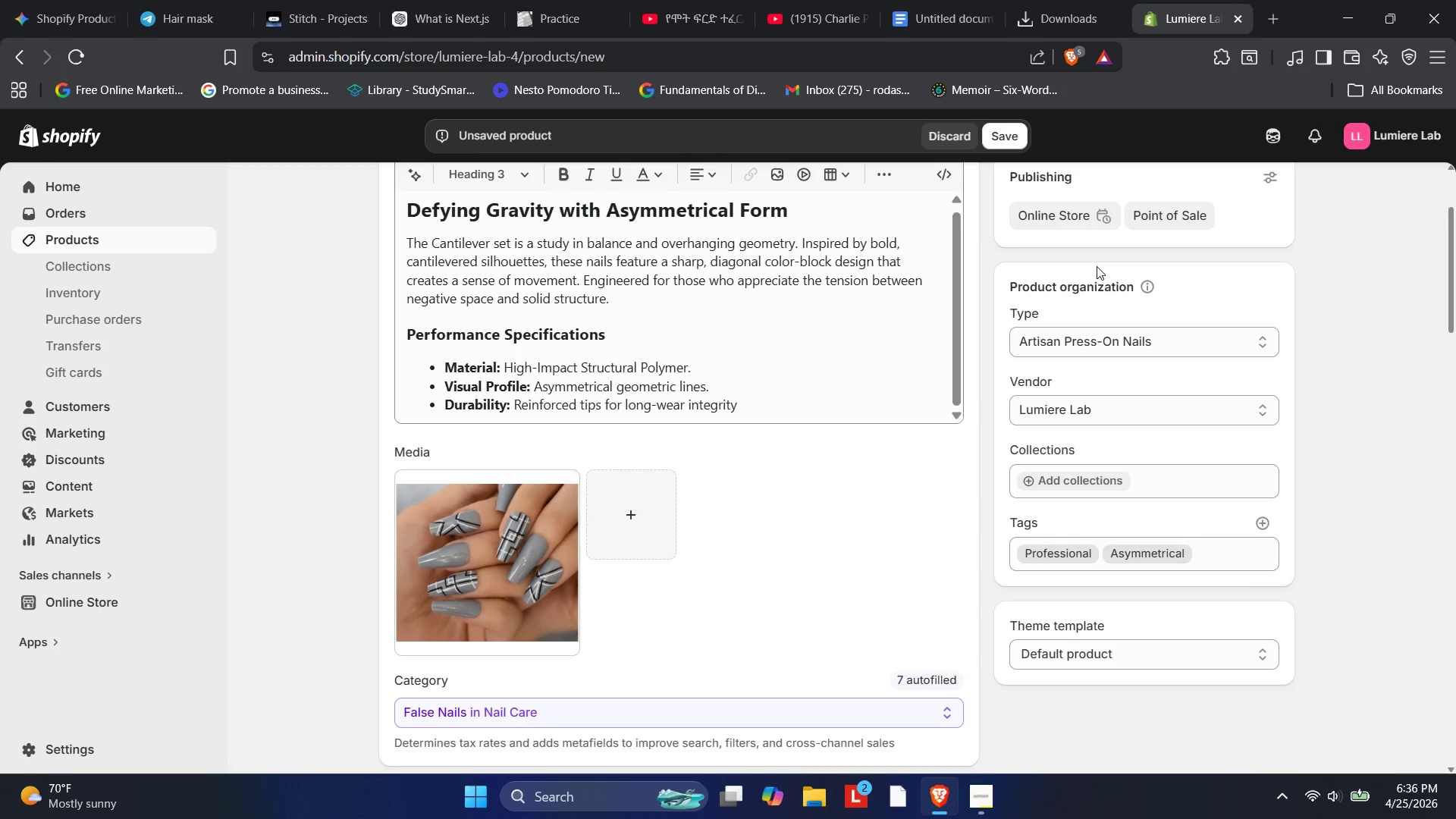 
wait(8.8)
 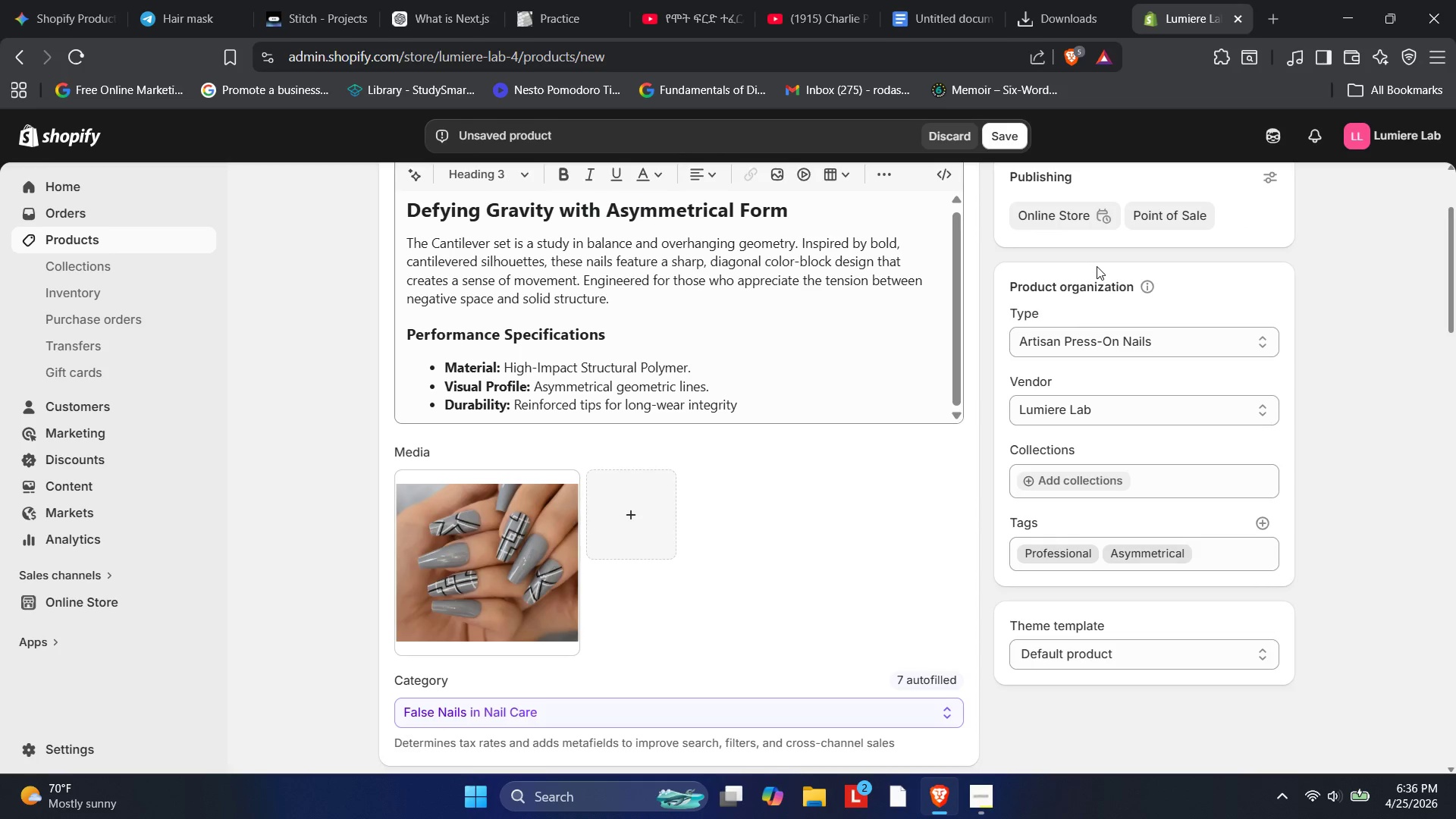 
left_click([1264, 522])
 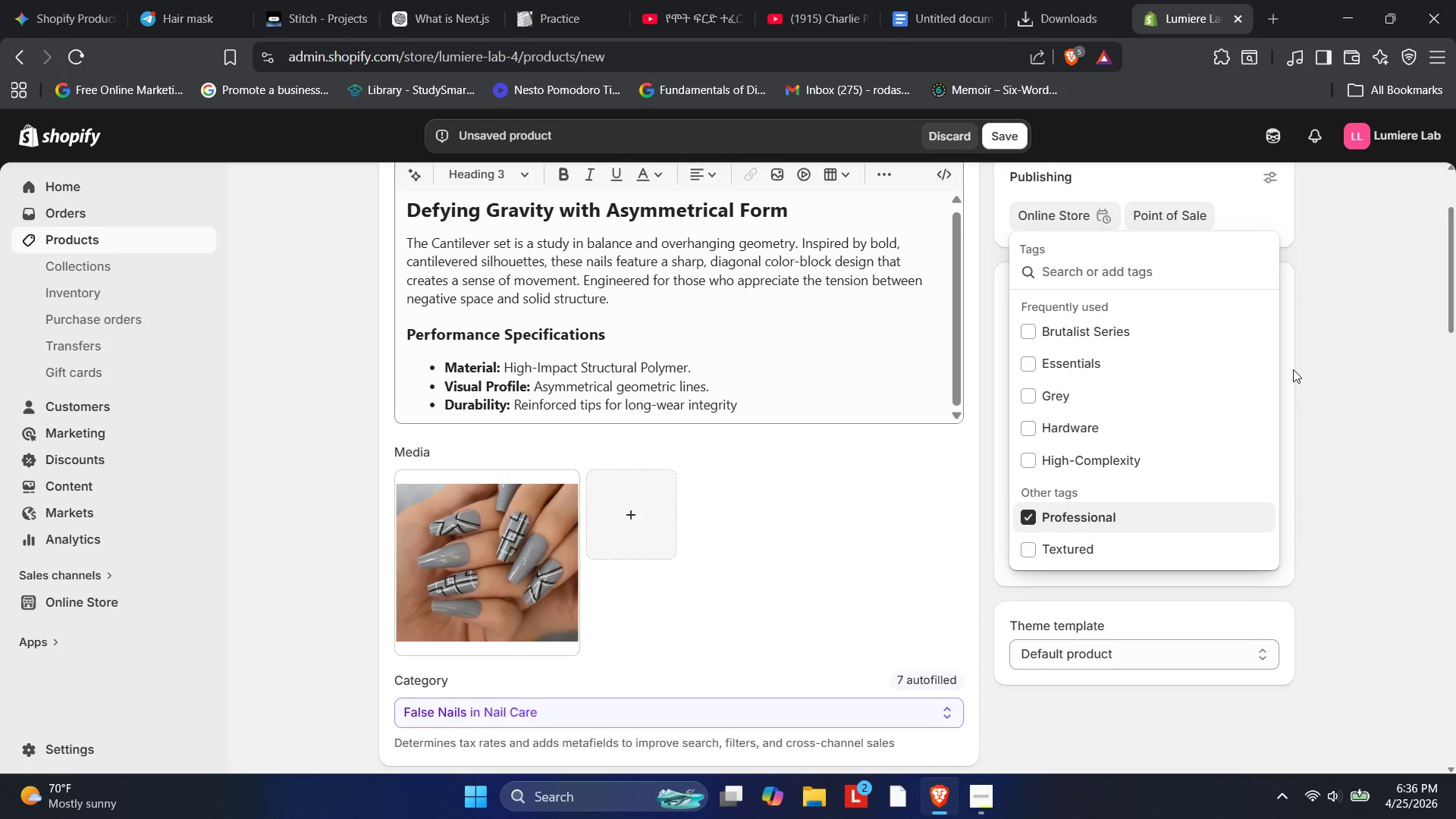 
type(Geotric)
key(Backspace)
key(Backspace)
key(Backspace)
key(Backspace)
type(metric)
 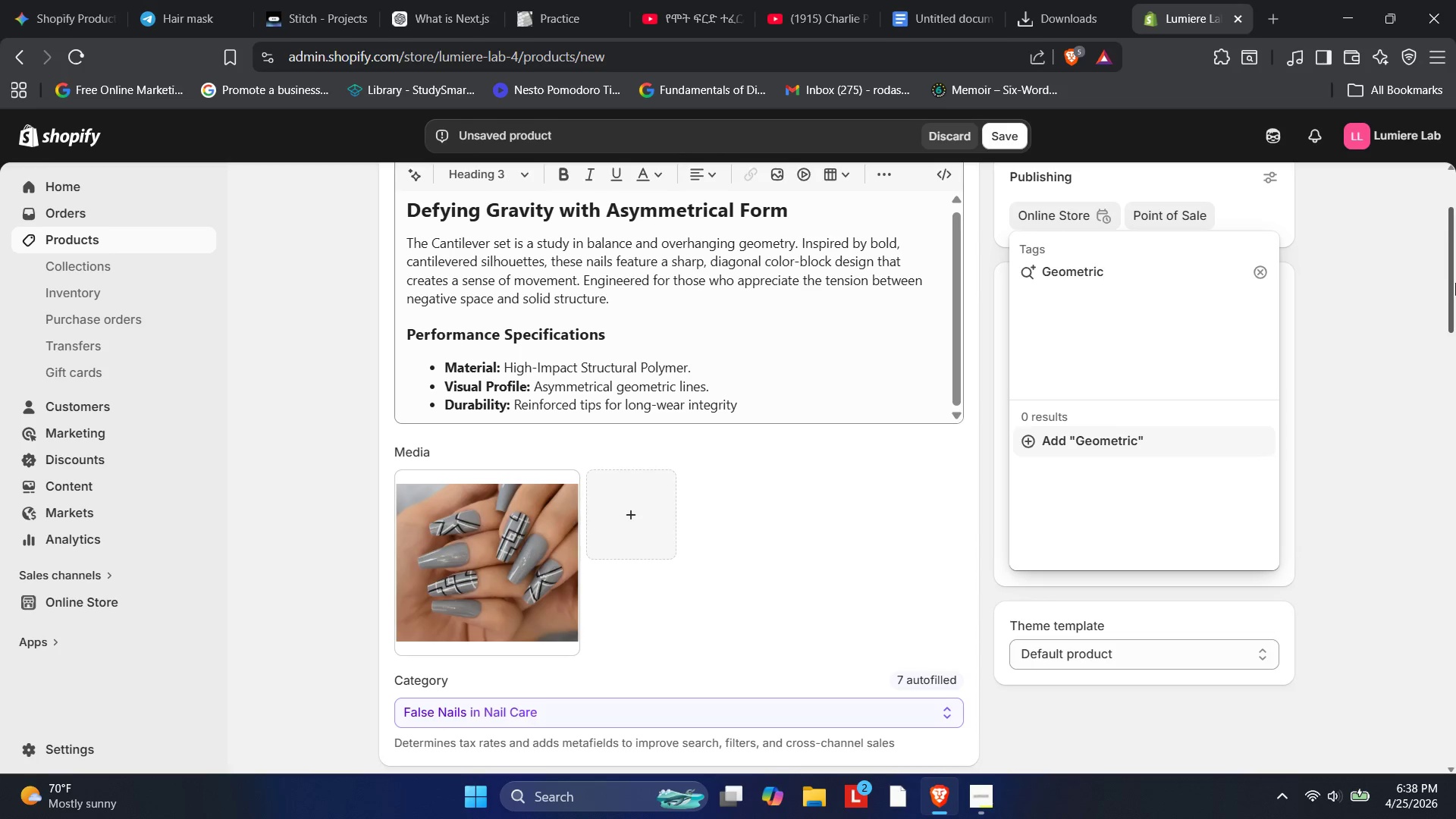 
wait(103.05)
 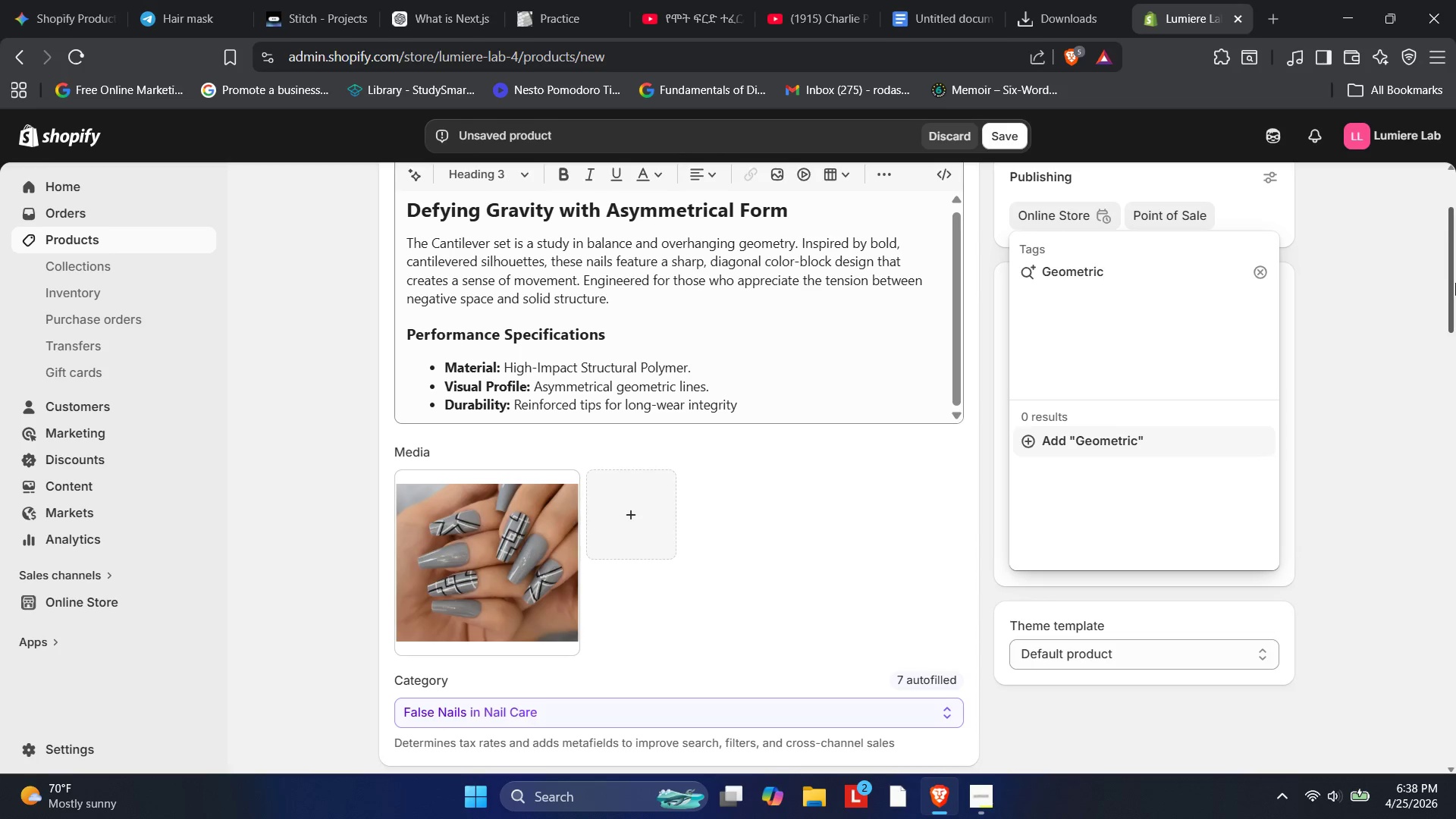 
left_click([1157, 441])
 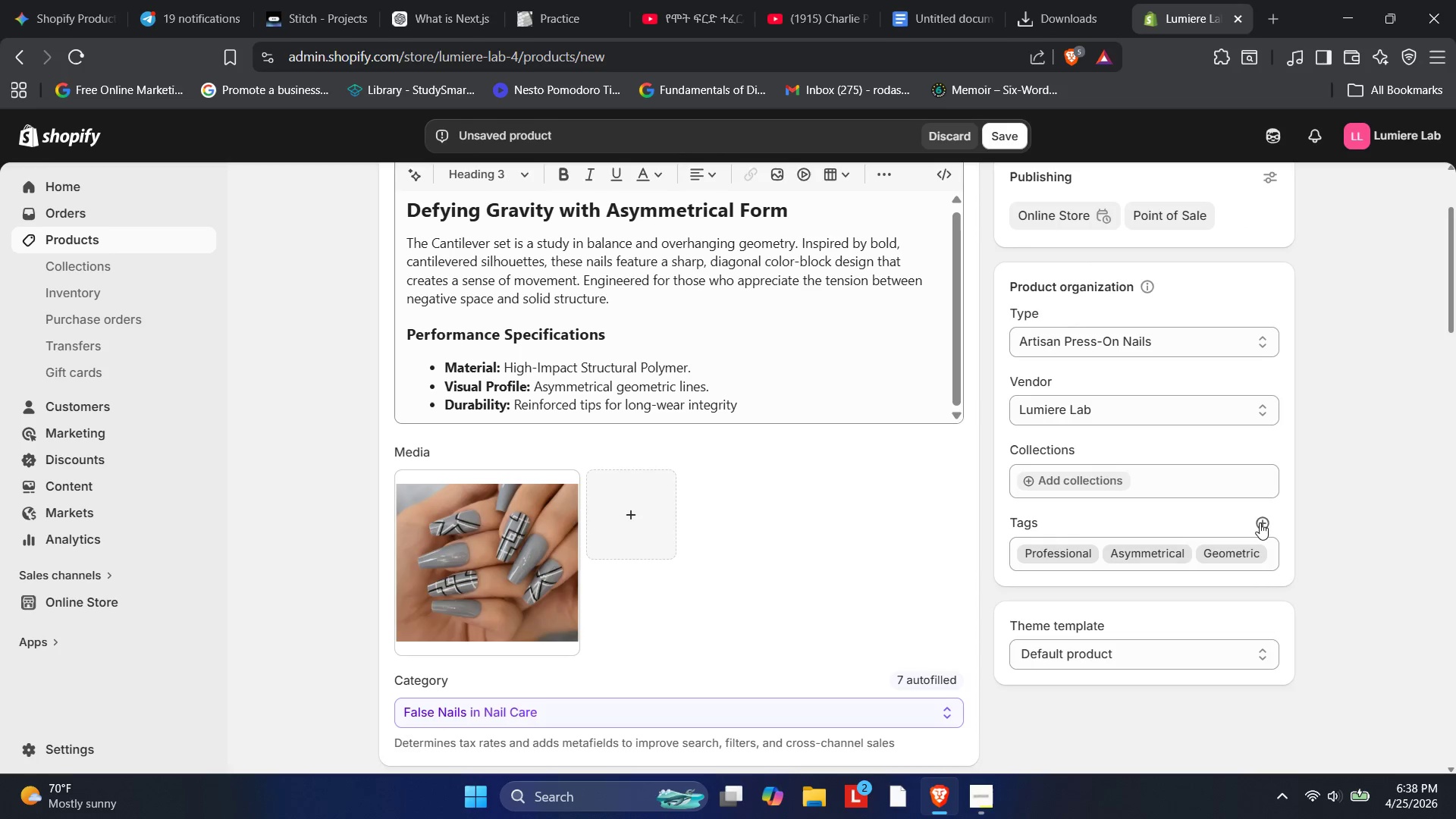 
left_click([1260, 522])
 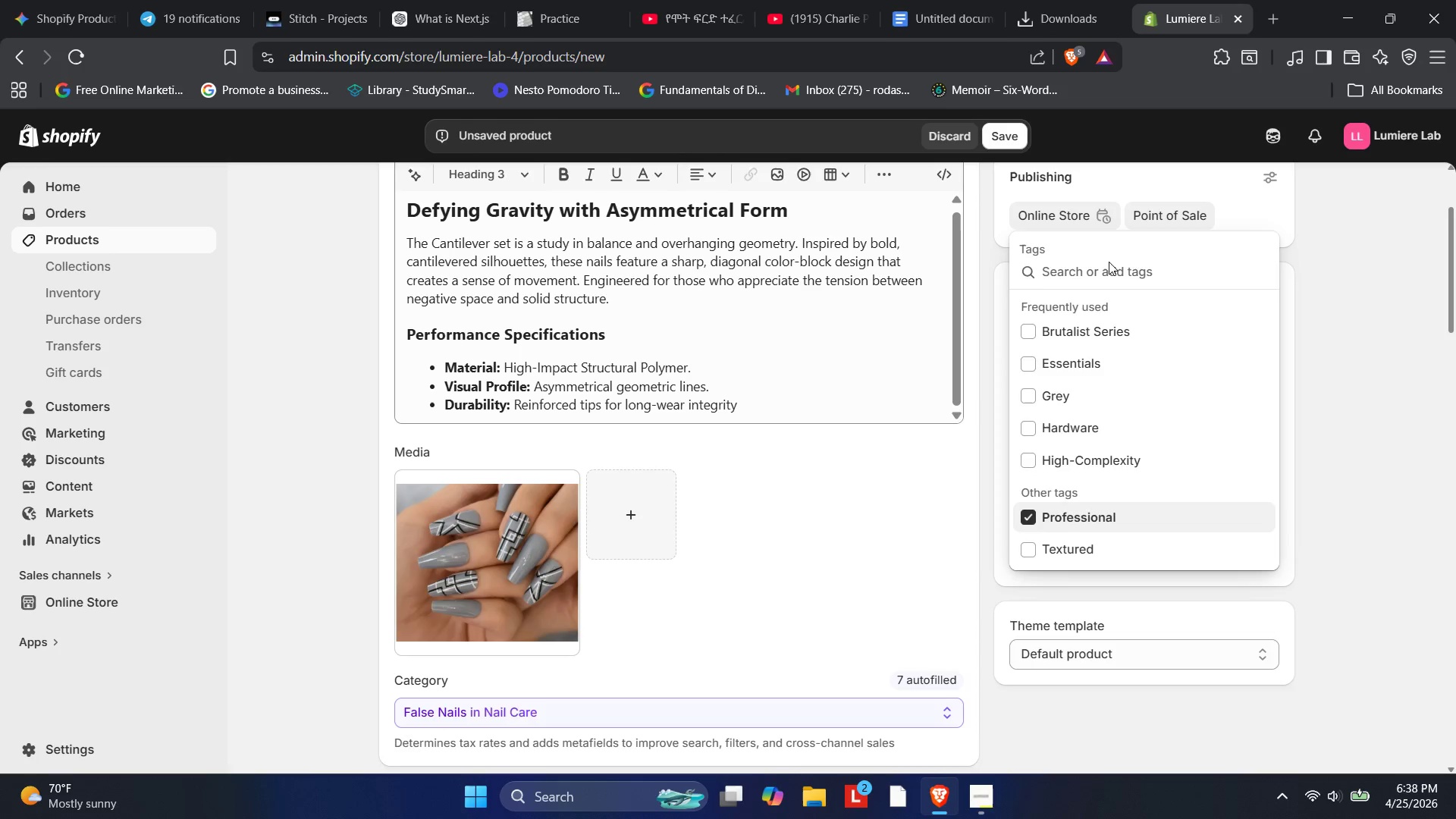 
left_click([1106, 271])
 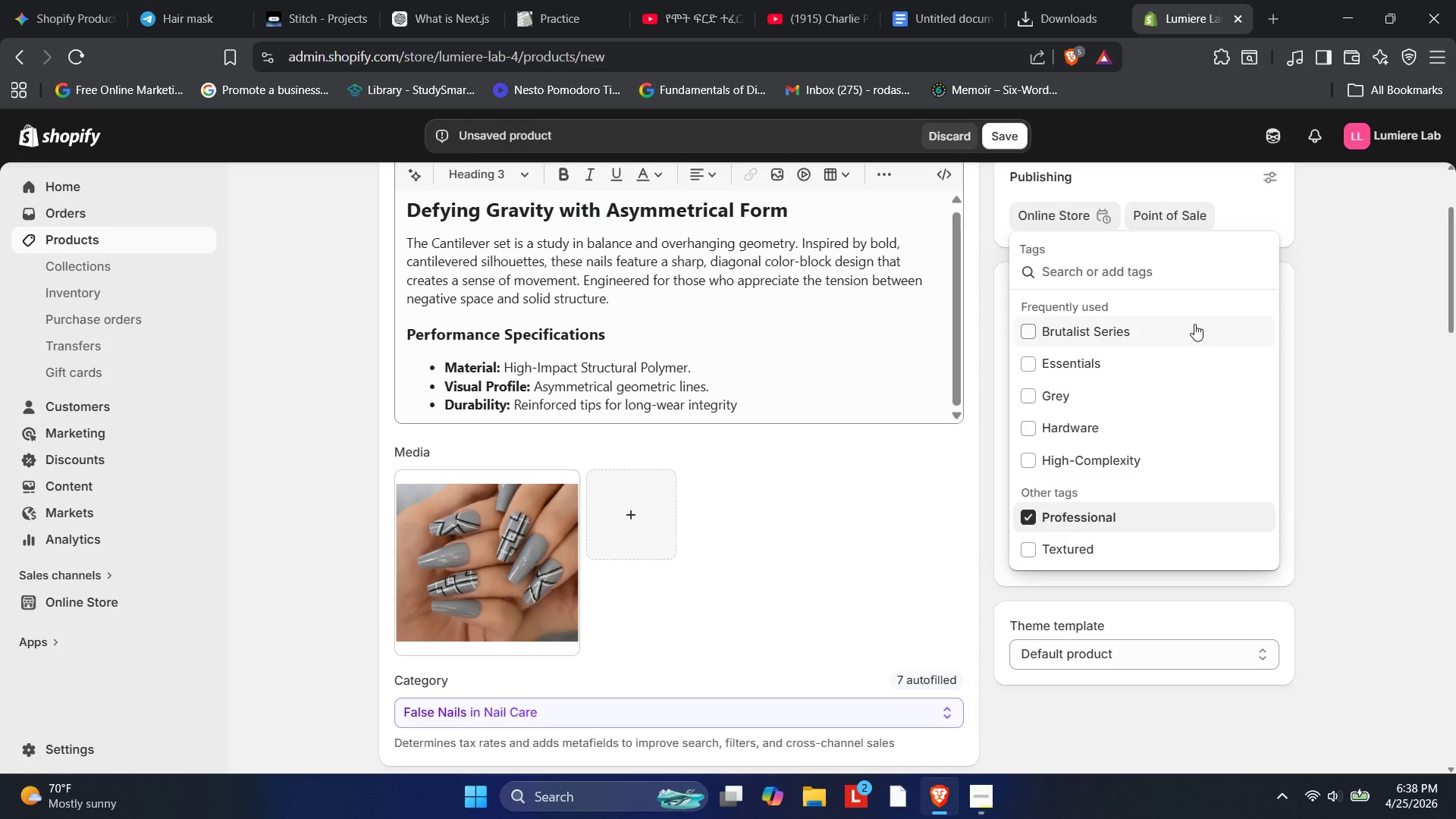 
scroll: coordinate [1188, 357], scroll_direction: down, amount: 1.0
 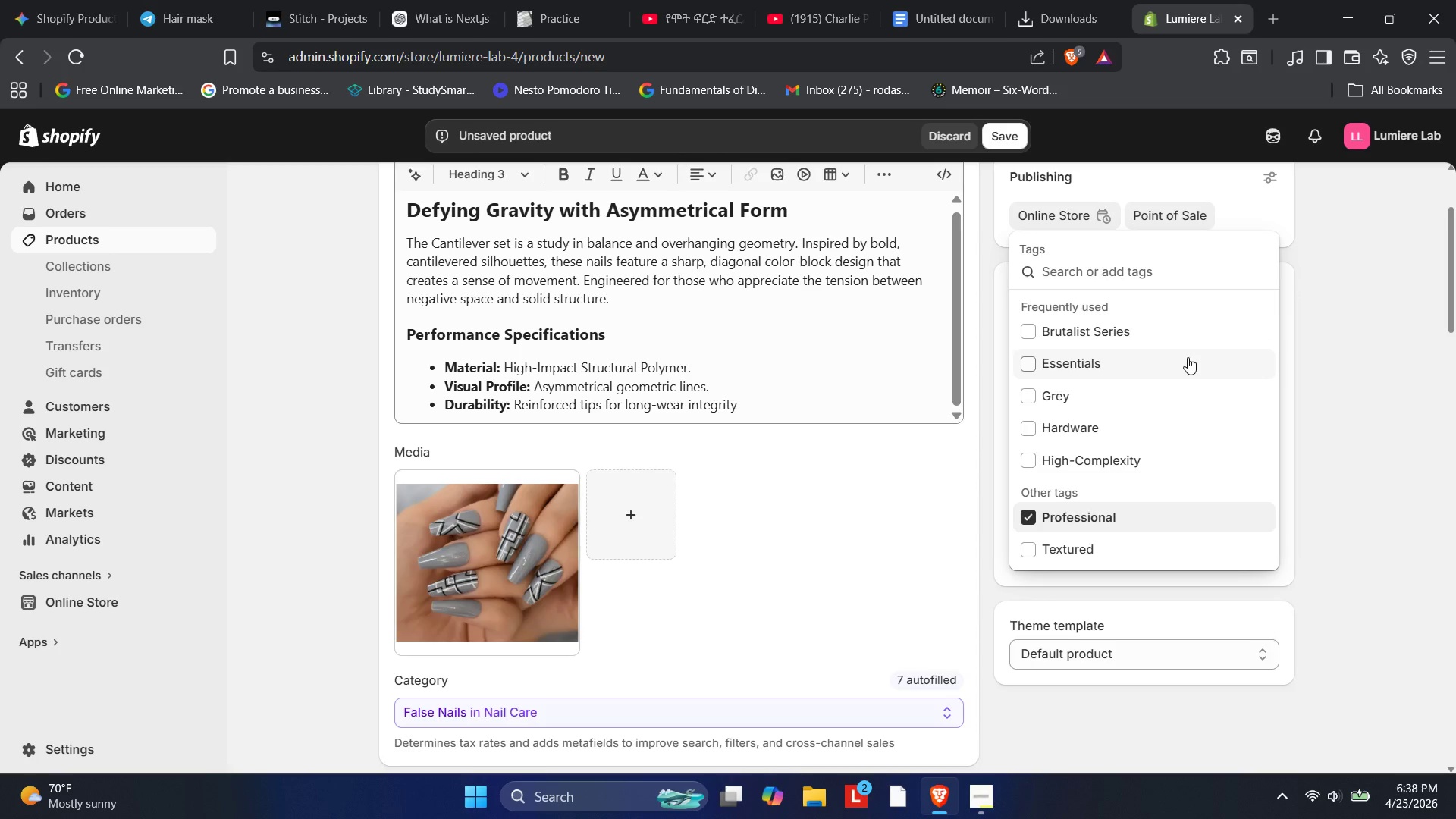 
scroll: coordinate [1188, 357], scroll_direction: none, amount: 0.0
 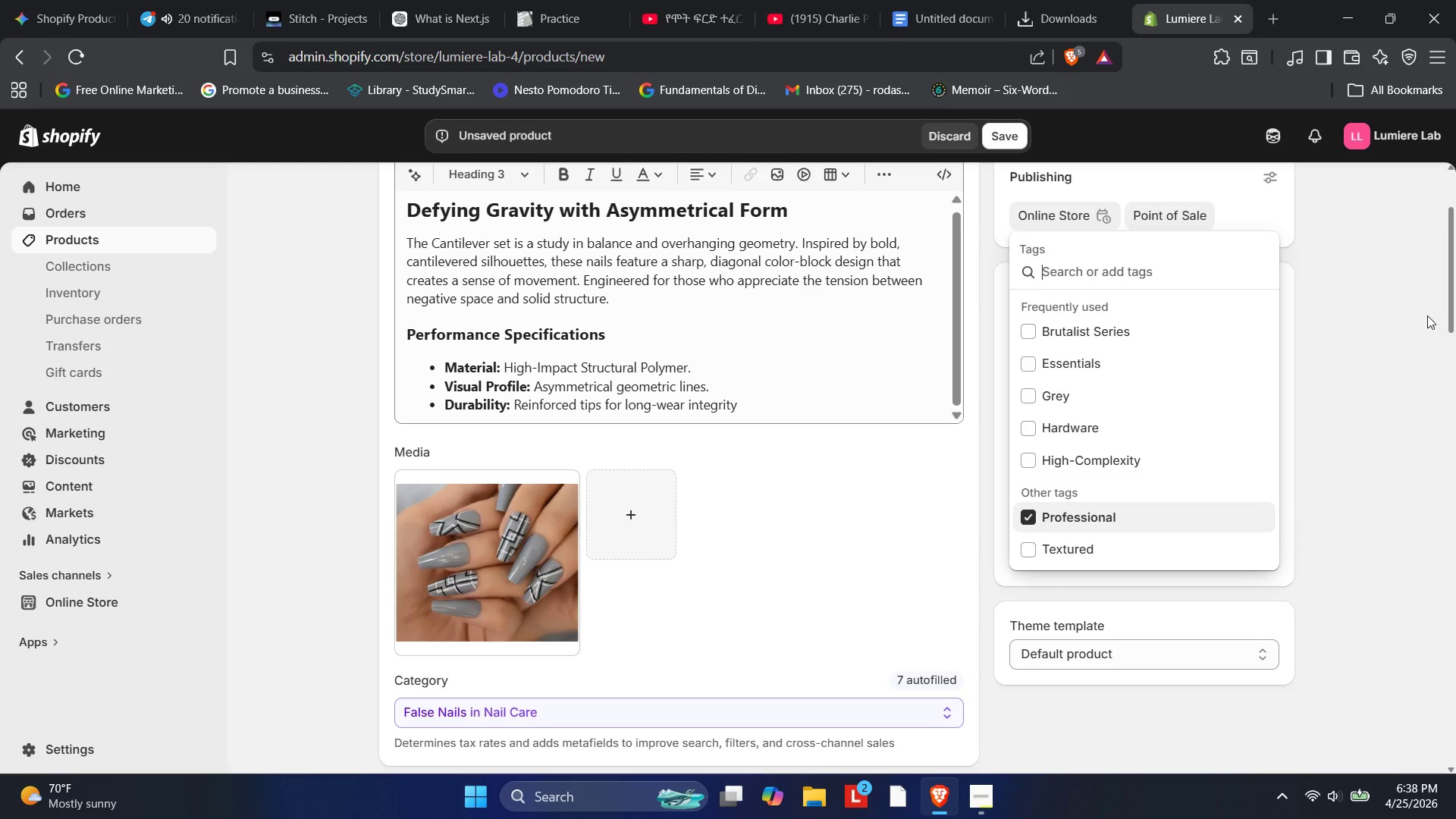 
wait(22.67)
 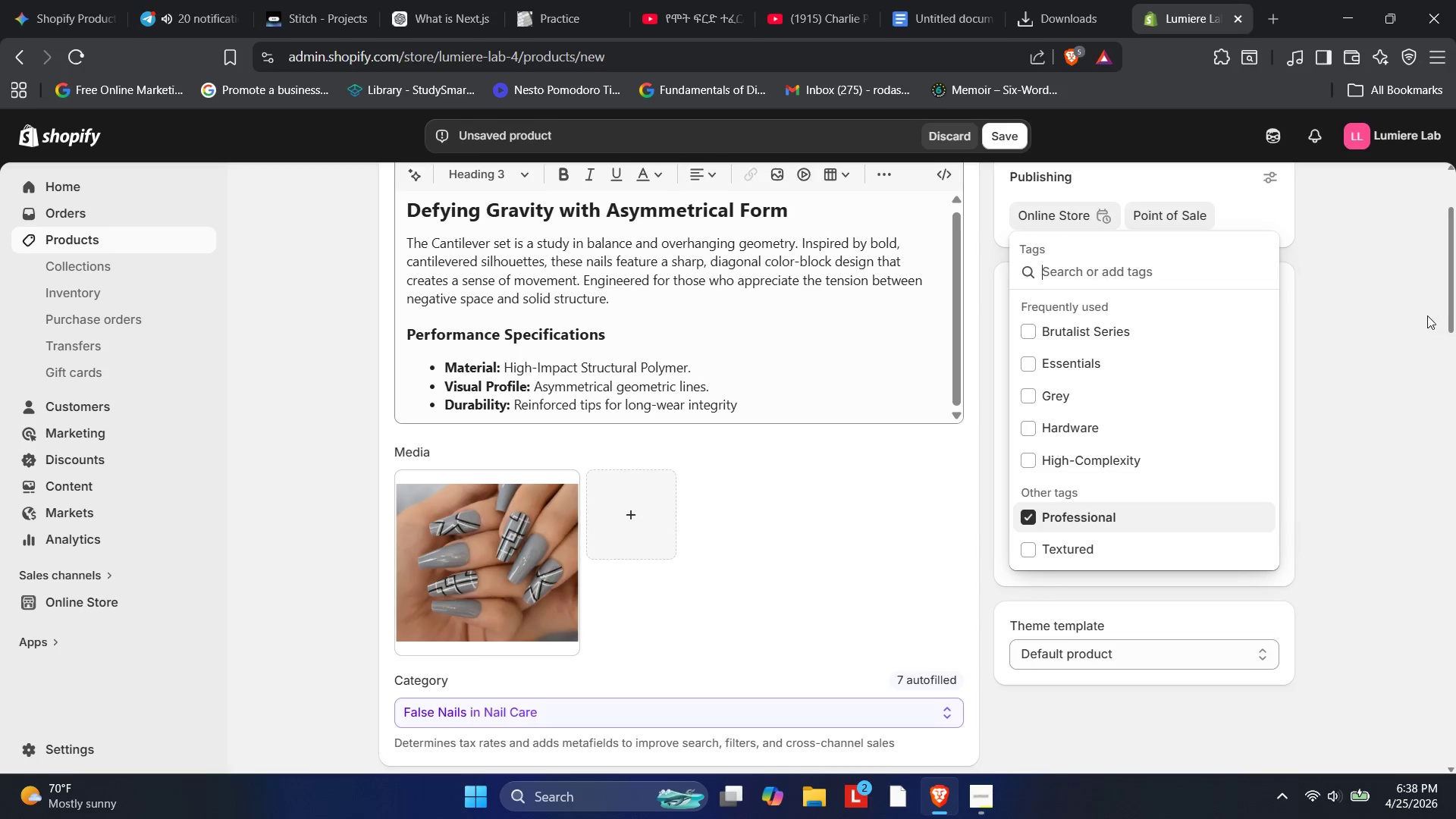 
scroll: coordinate [844, 521], scroll_direction: down, amount: 6.0
 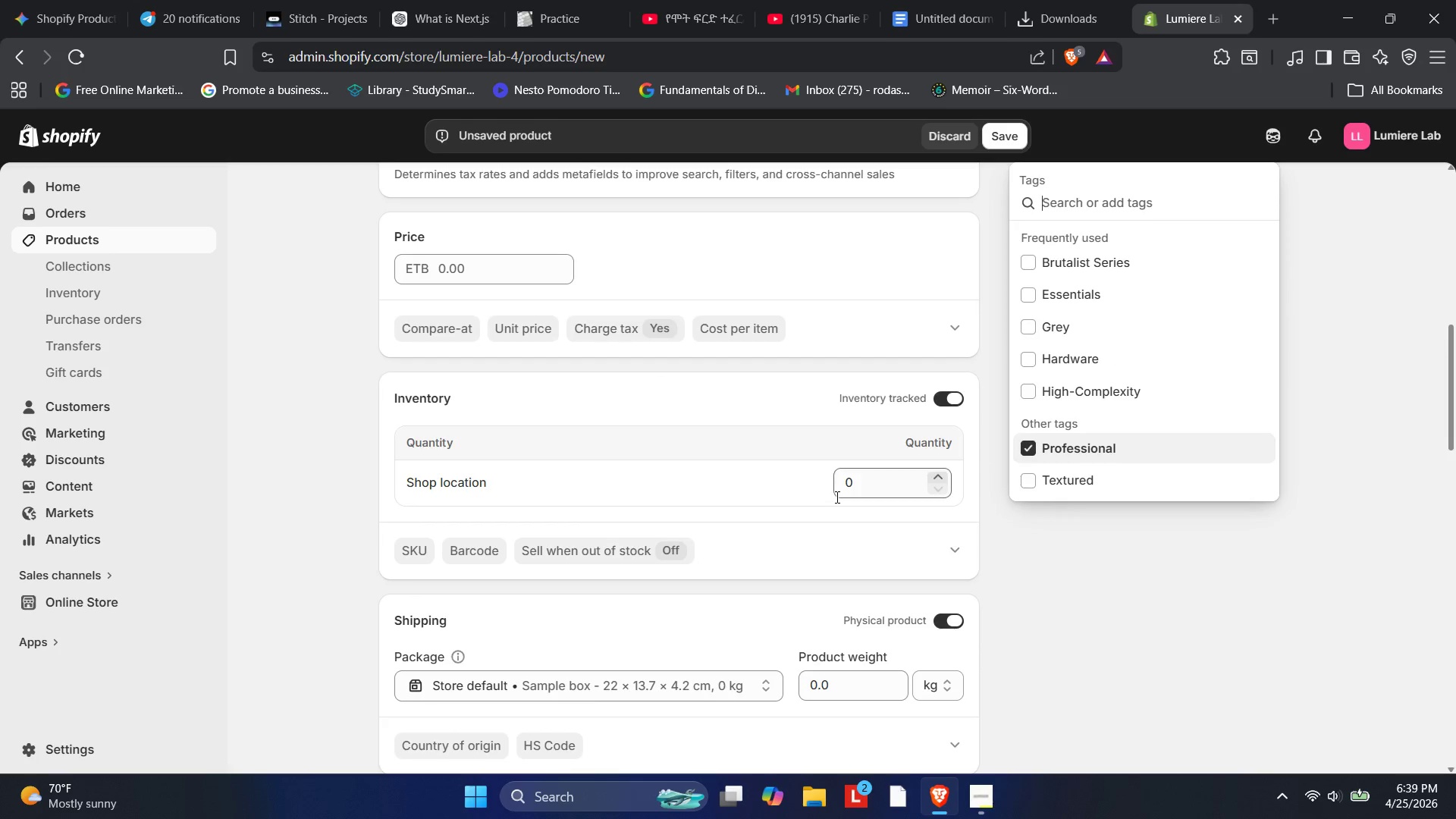 
scroll: coordinate [825, 490], scroll_direction: up, amount: 12.0
 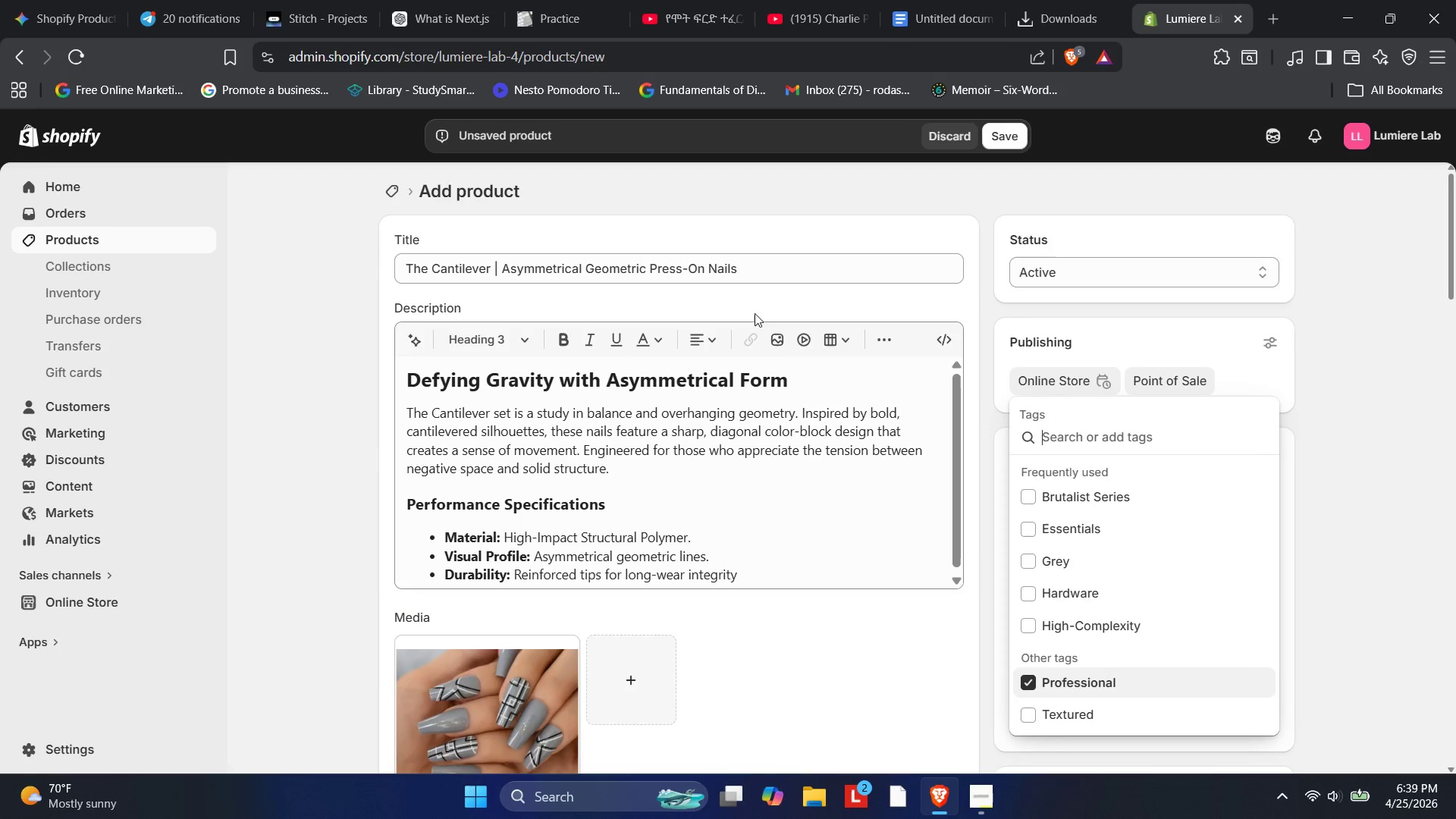 
scroll: coordinate [778, 391], scroll_direction: down, amount: 3.0
 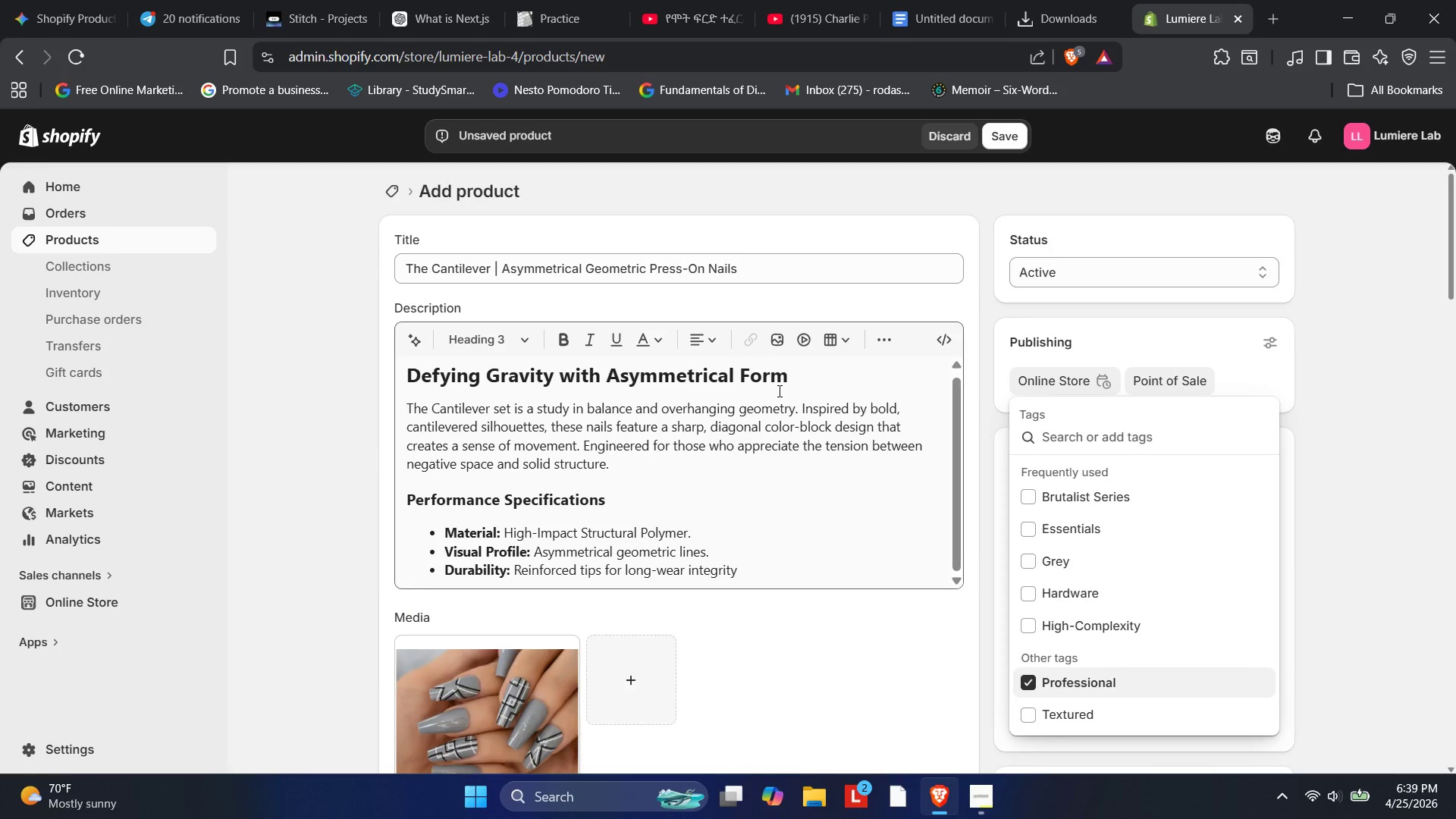 
scroll: coordinate [778, 391], scroll_direction: up, amount: 1.0
 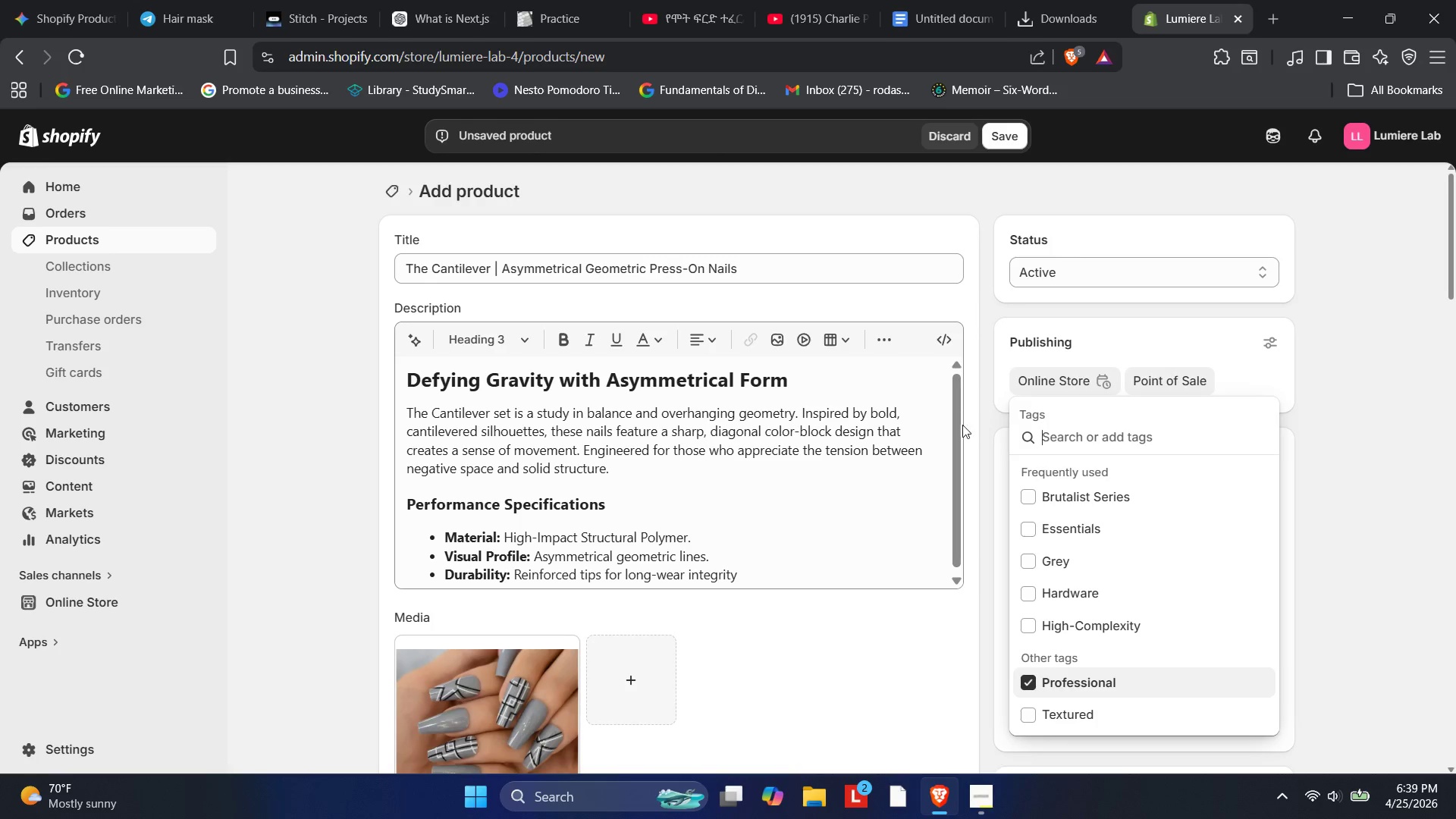 
left_click_drag(start_coordinate=[961, 429], to_coordinate=[990, 439])
 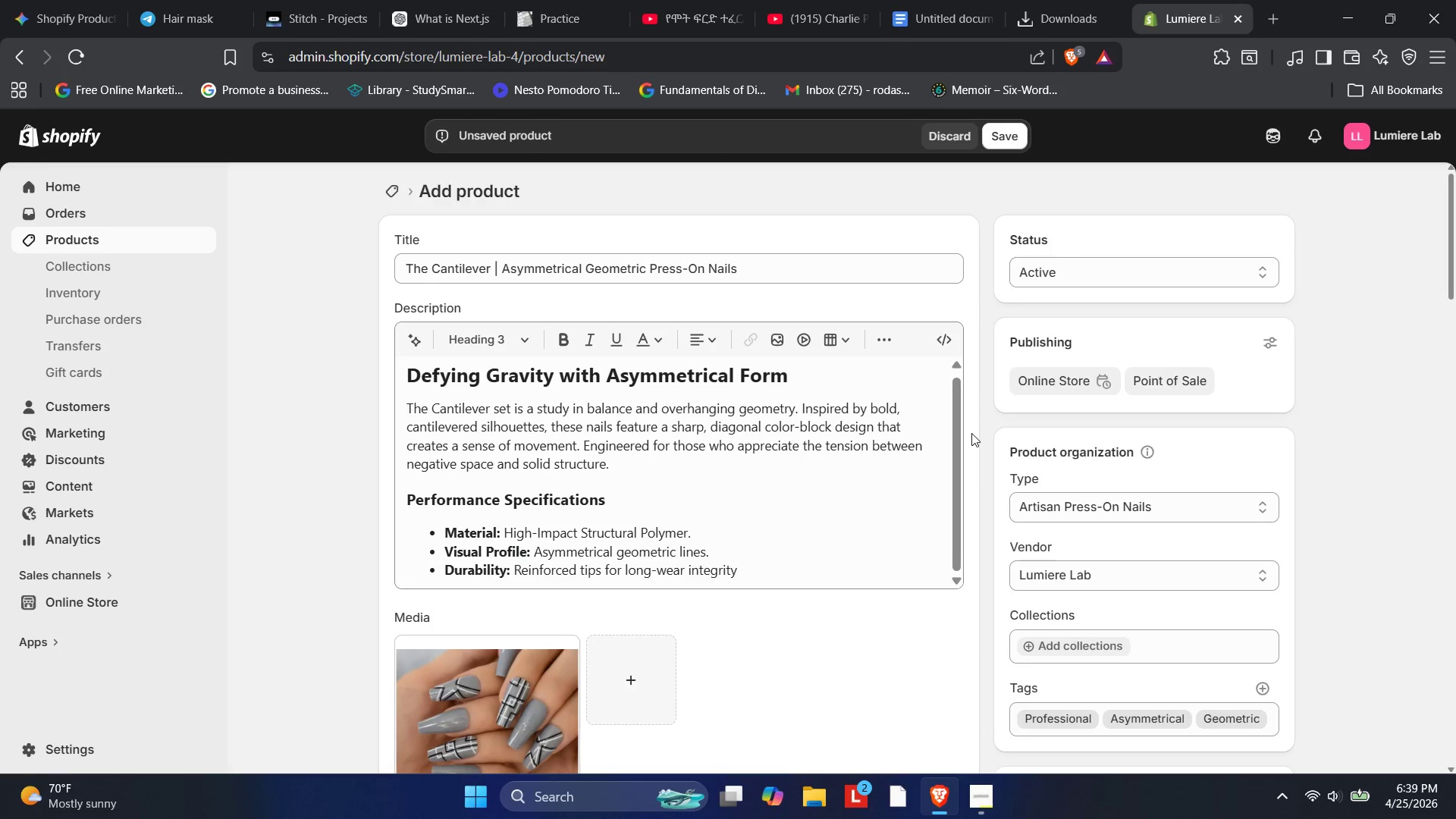 
scroll: coordinate [887, 574], scroll_direction: down, amount: 7.0
 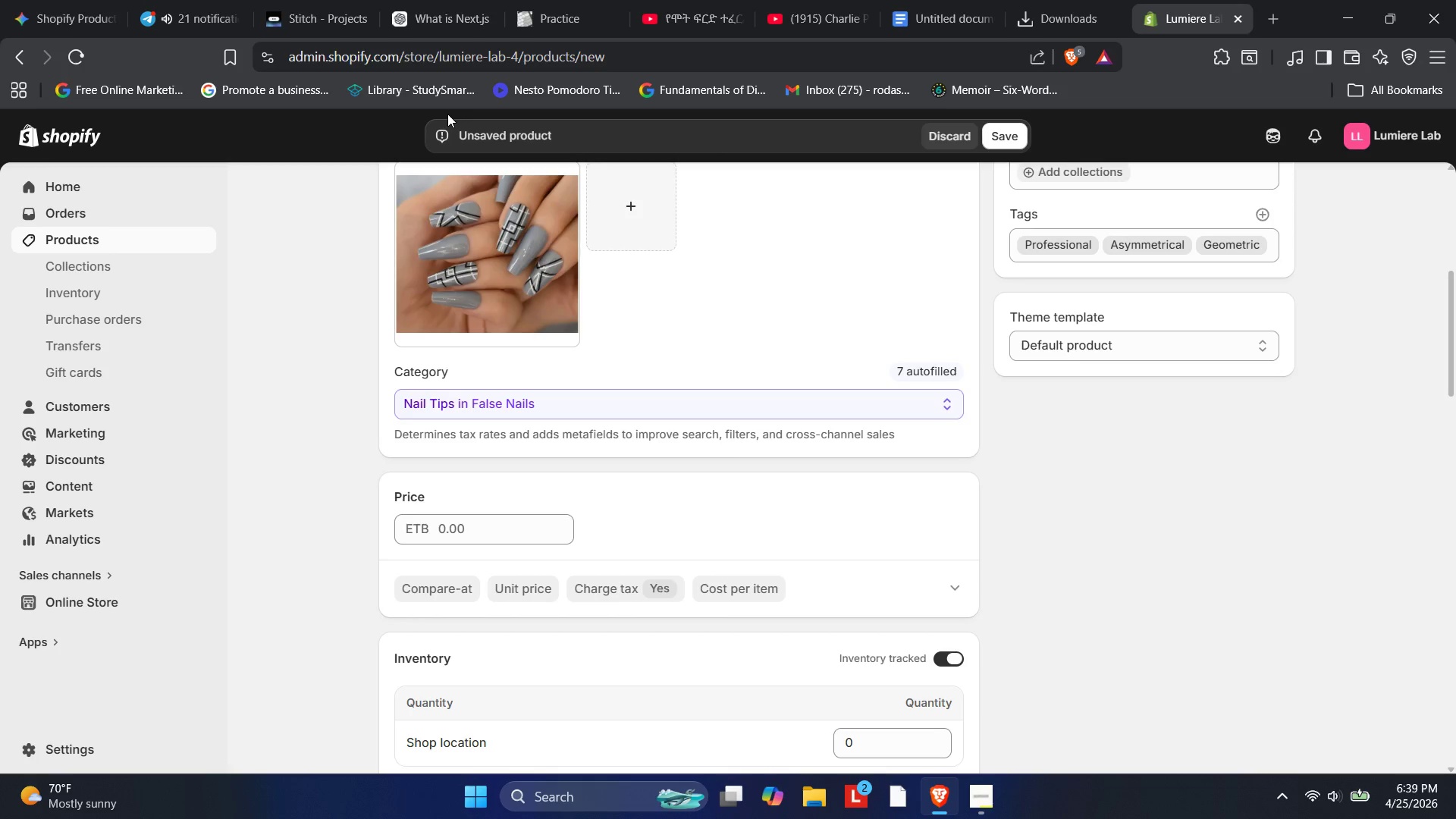 
wait(41.44)
 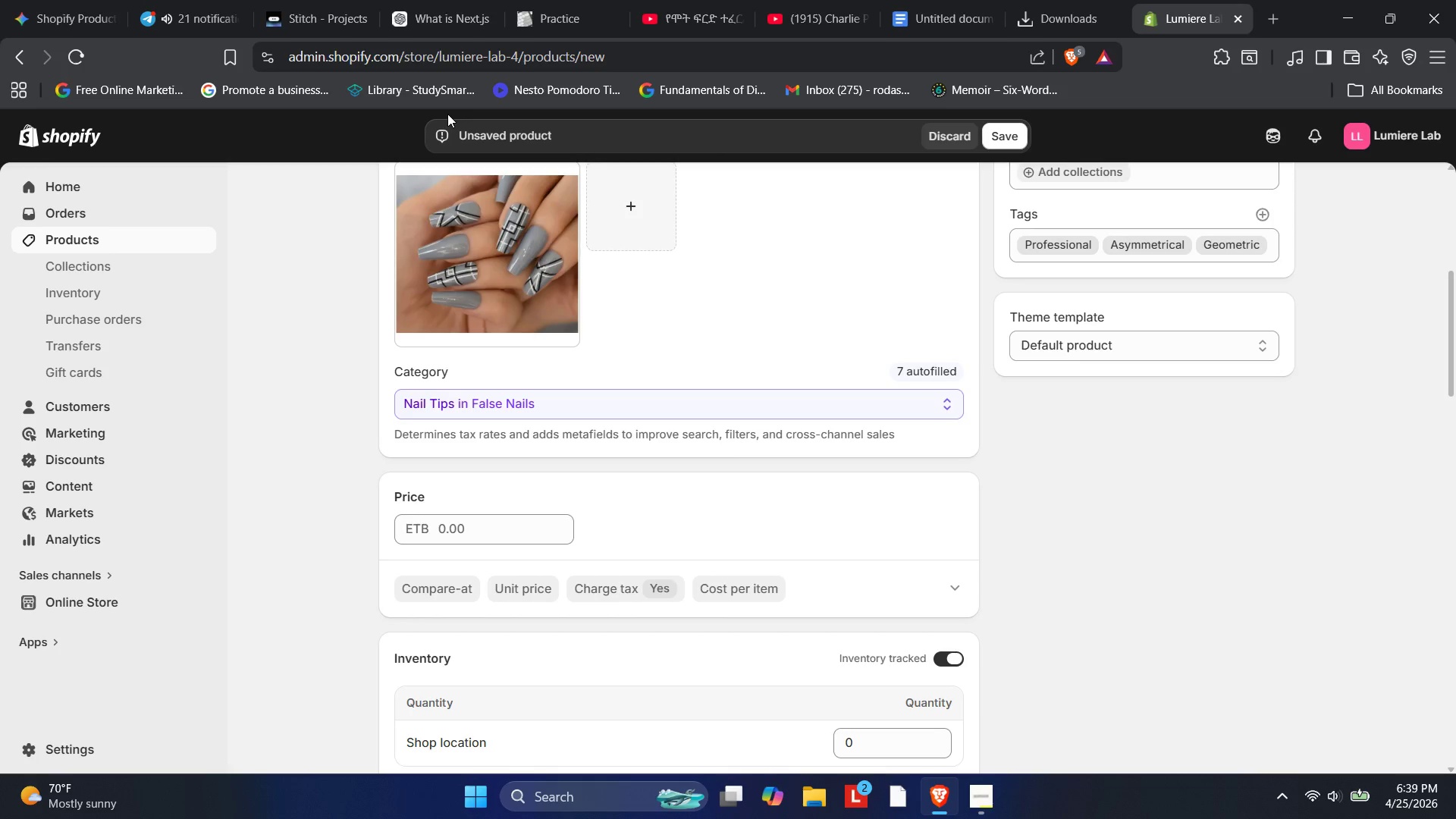 
key(PlayPause)
 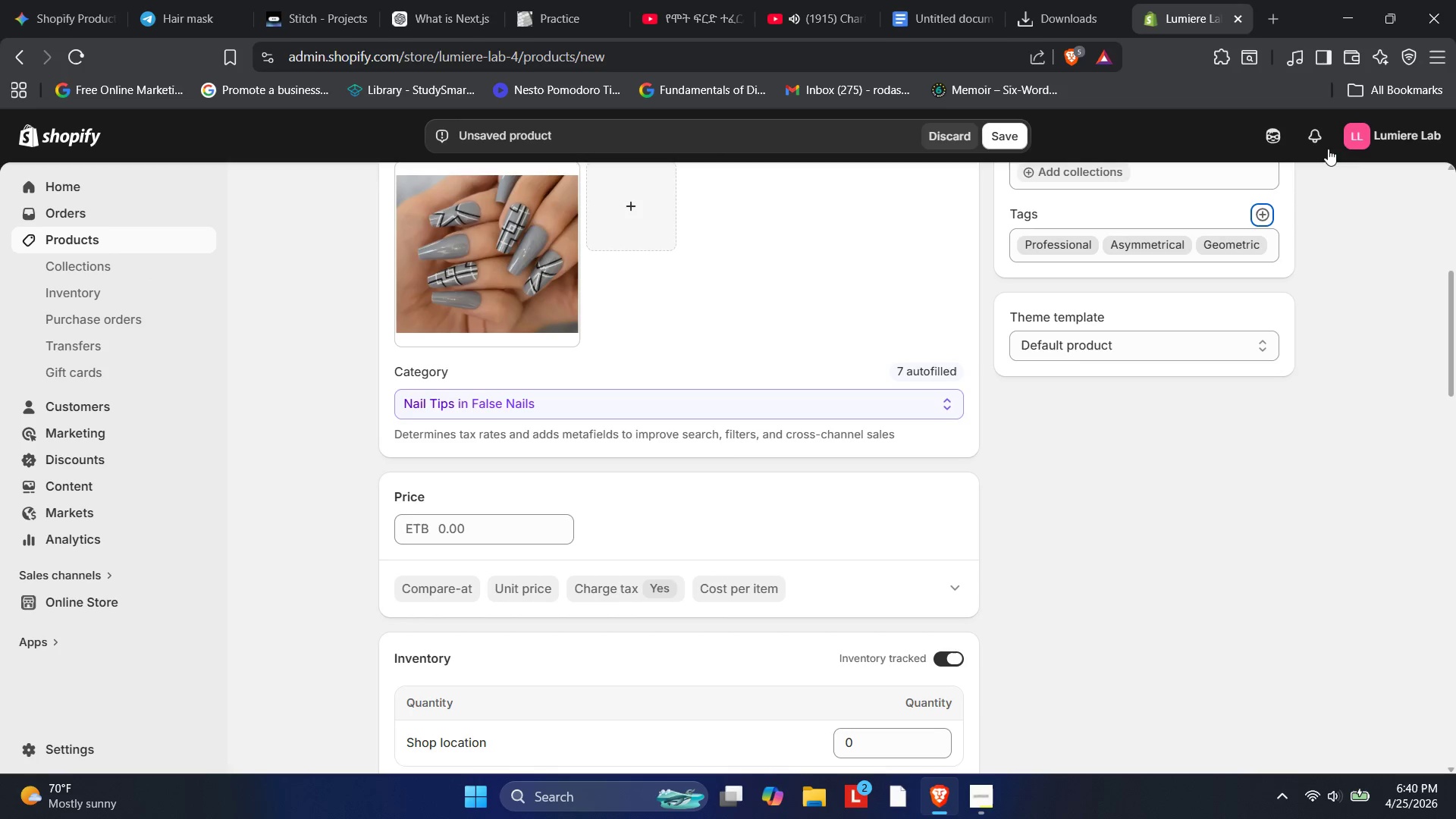 
scroll: coordinate [1132, 321], scroll_direction: up, amount: 1.0
 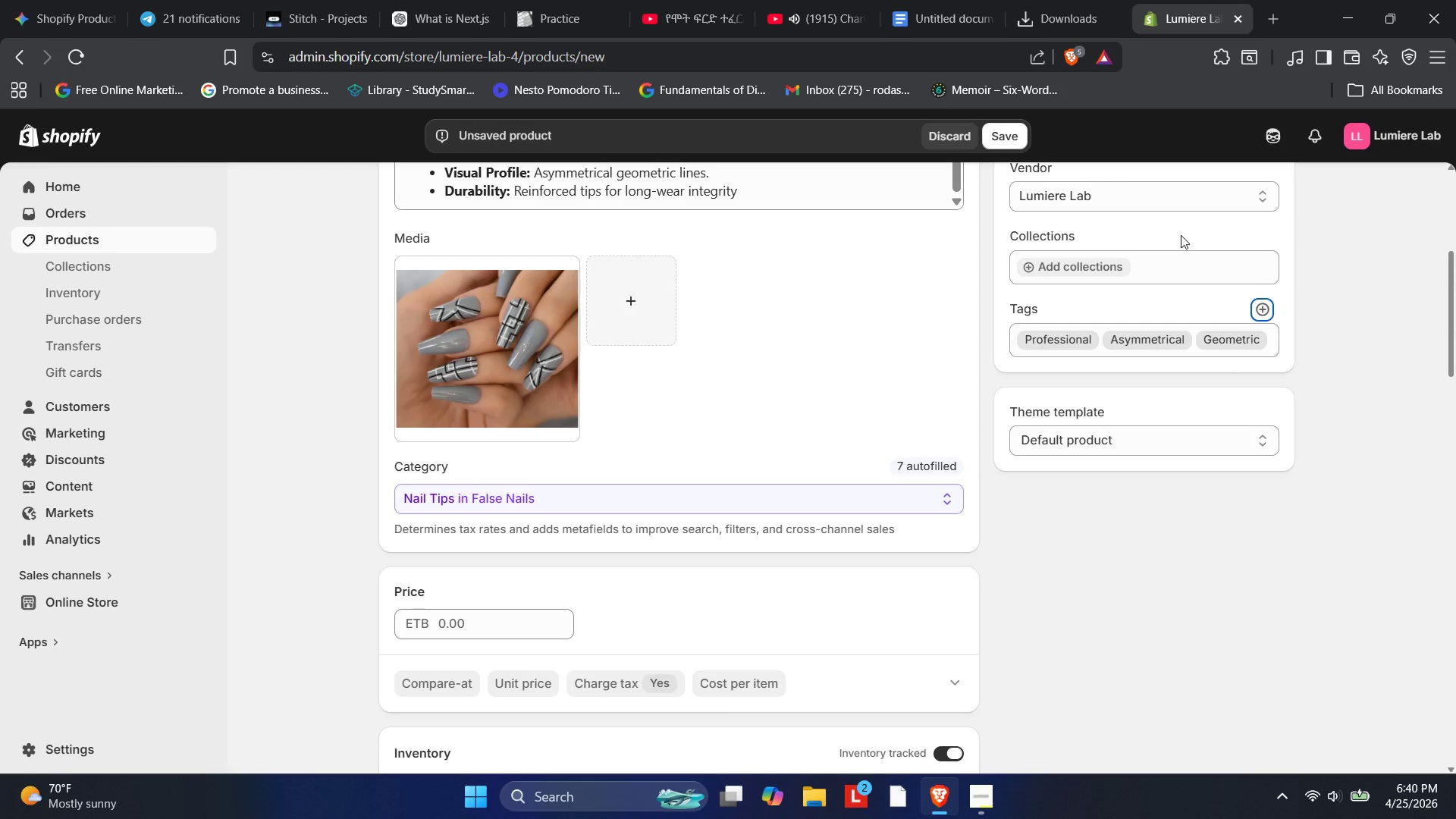 
left_click([1260, 306])
 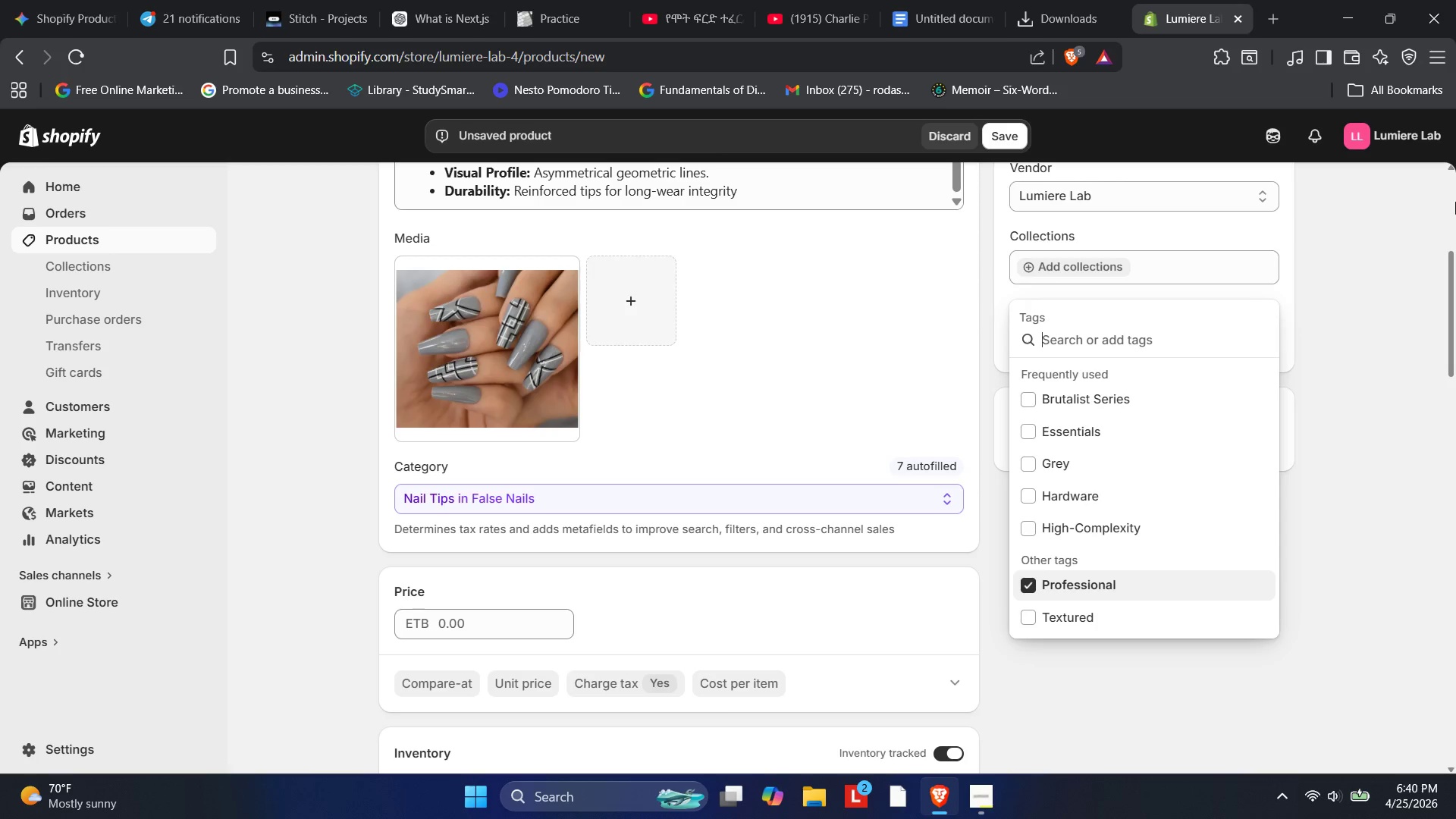 
wait(6.44)
 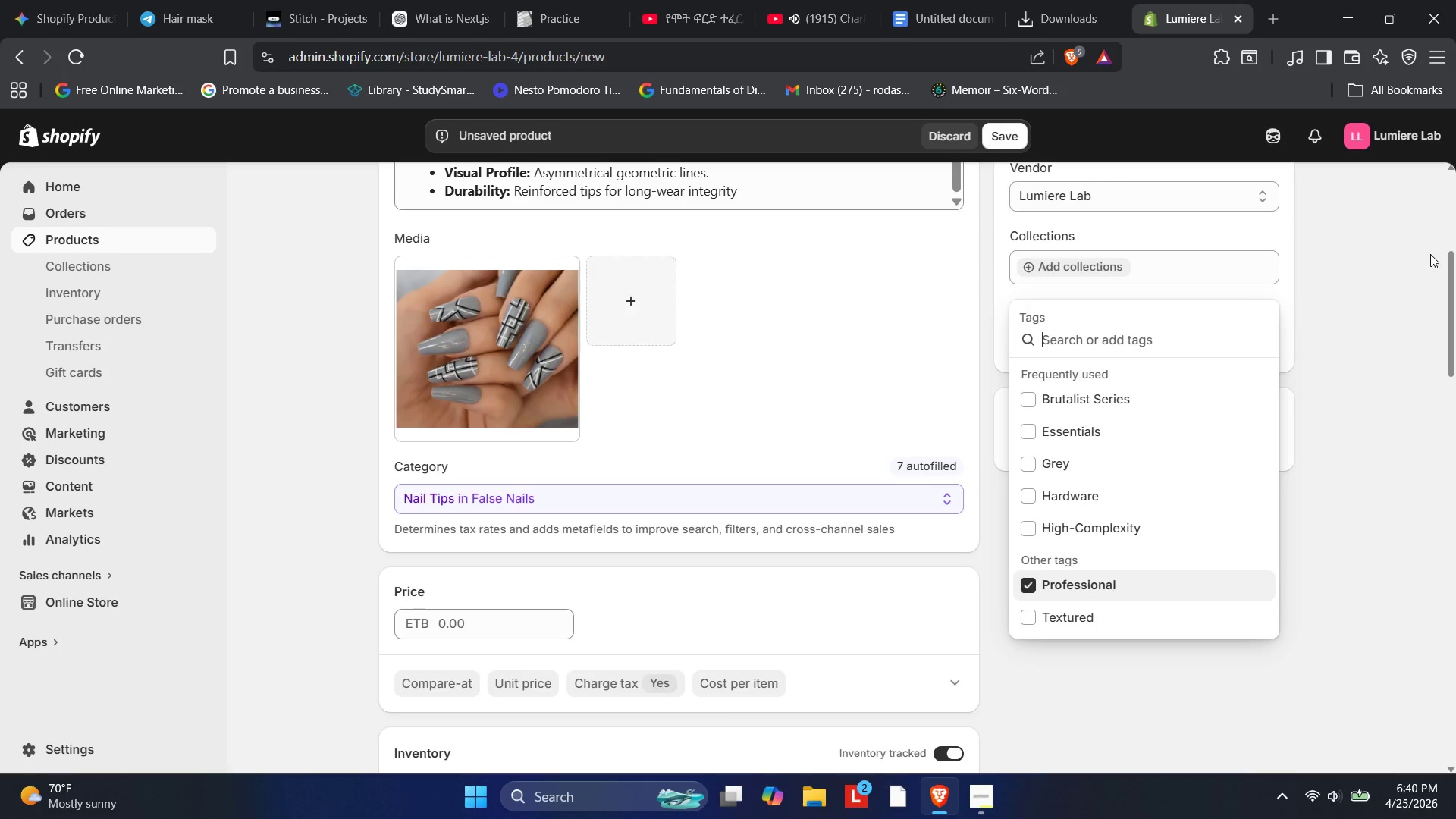 
type(Brrutalist Series)
 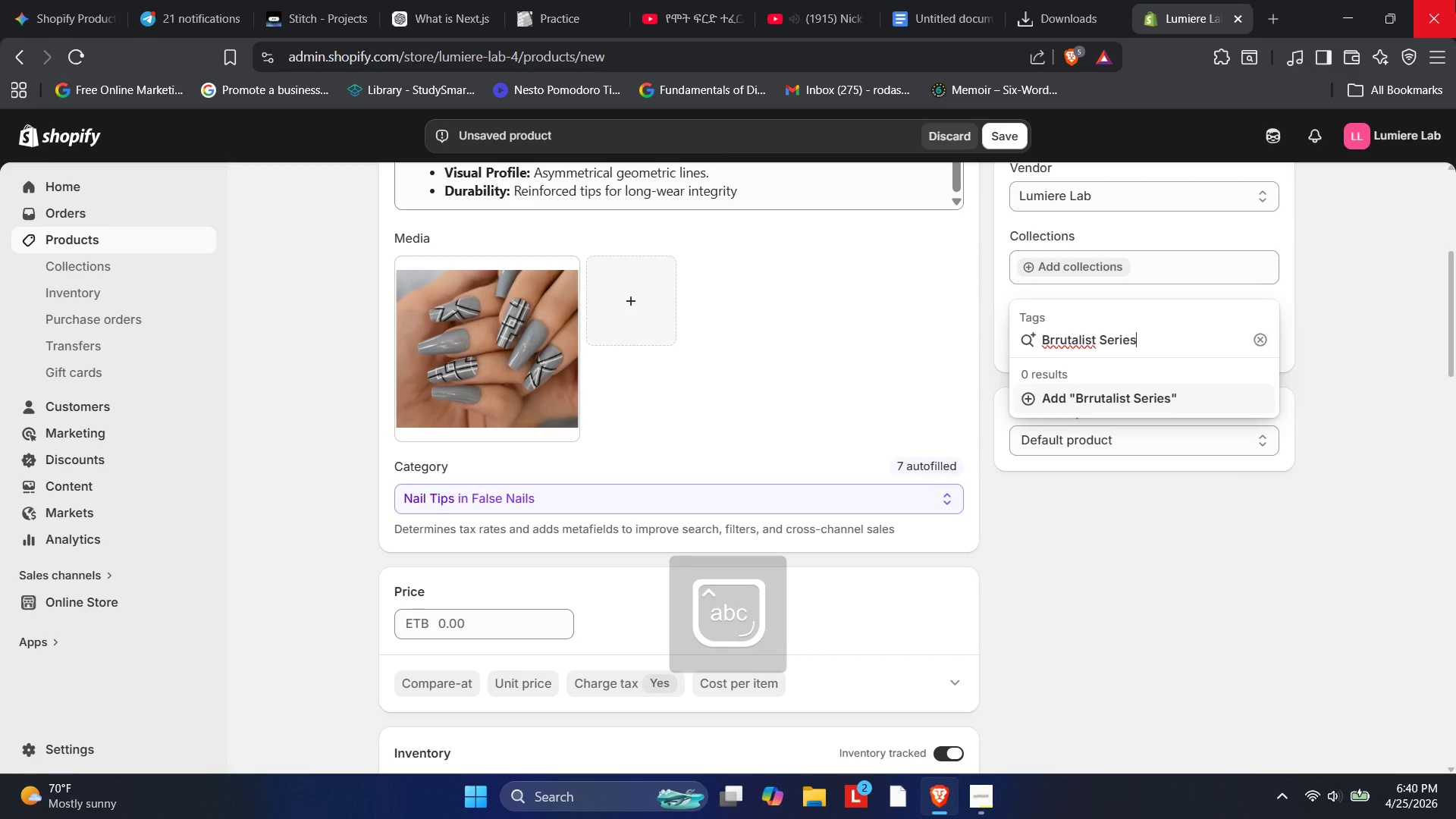 
hold_key(key=ArrowLeft, duration=0.89)
 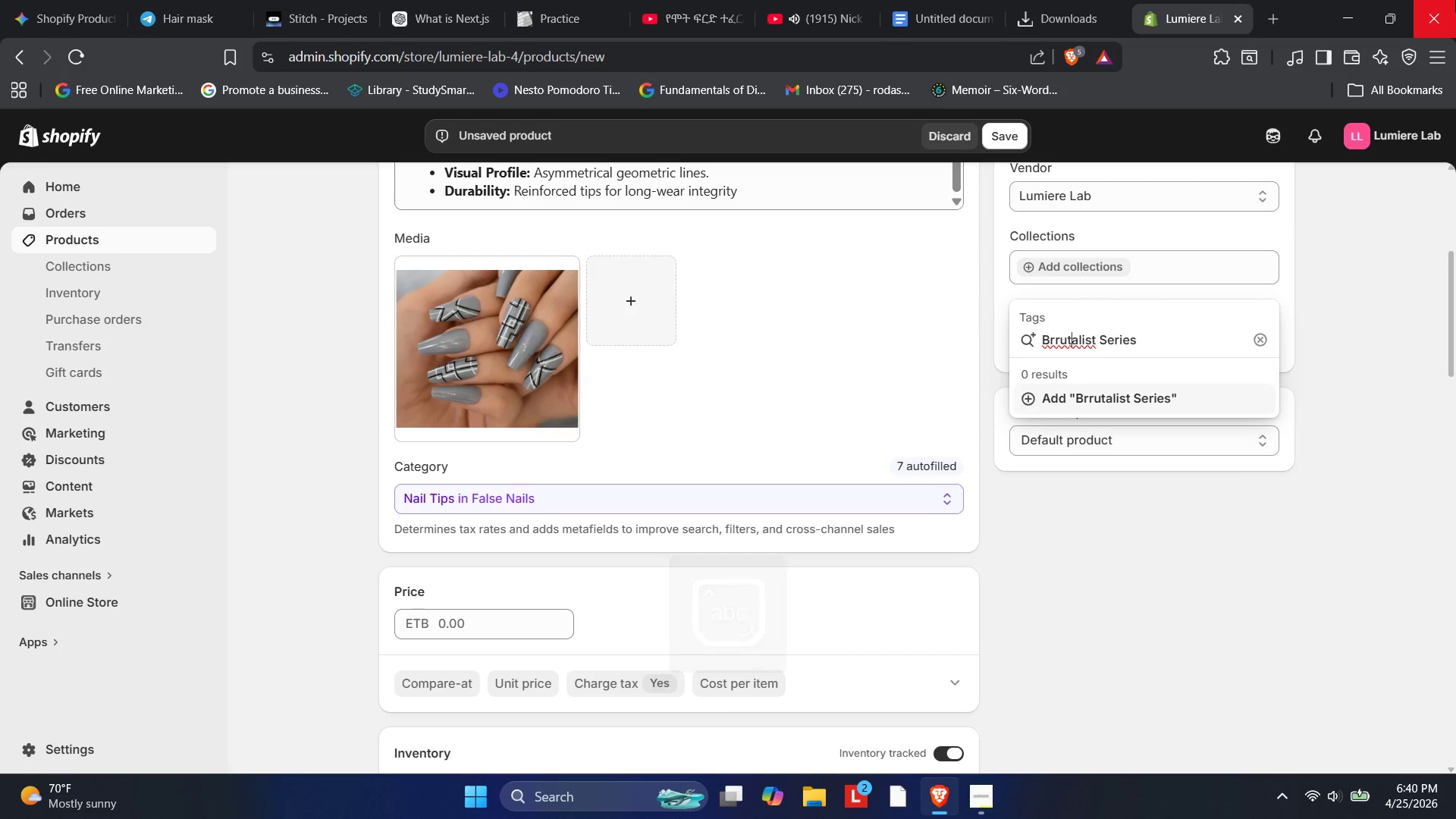 
key(ArrowLeft)
 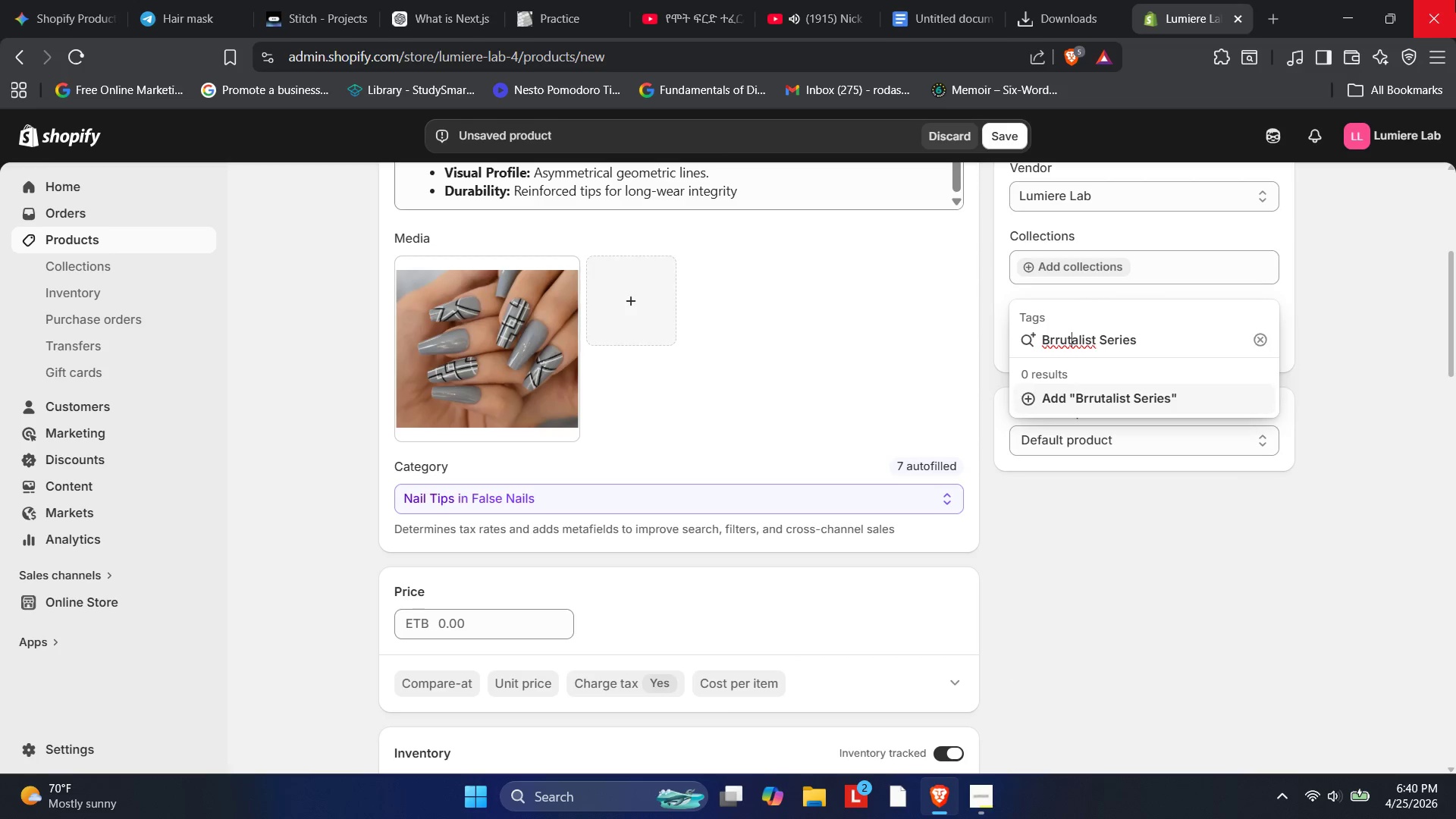 
key(ArrowLeft)
 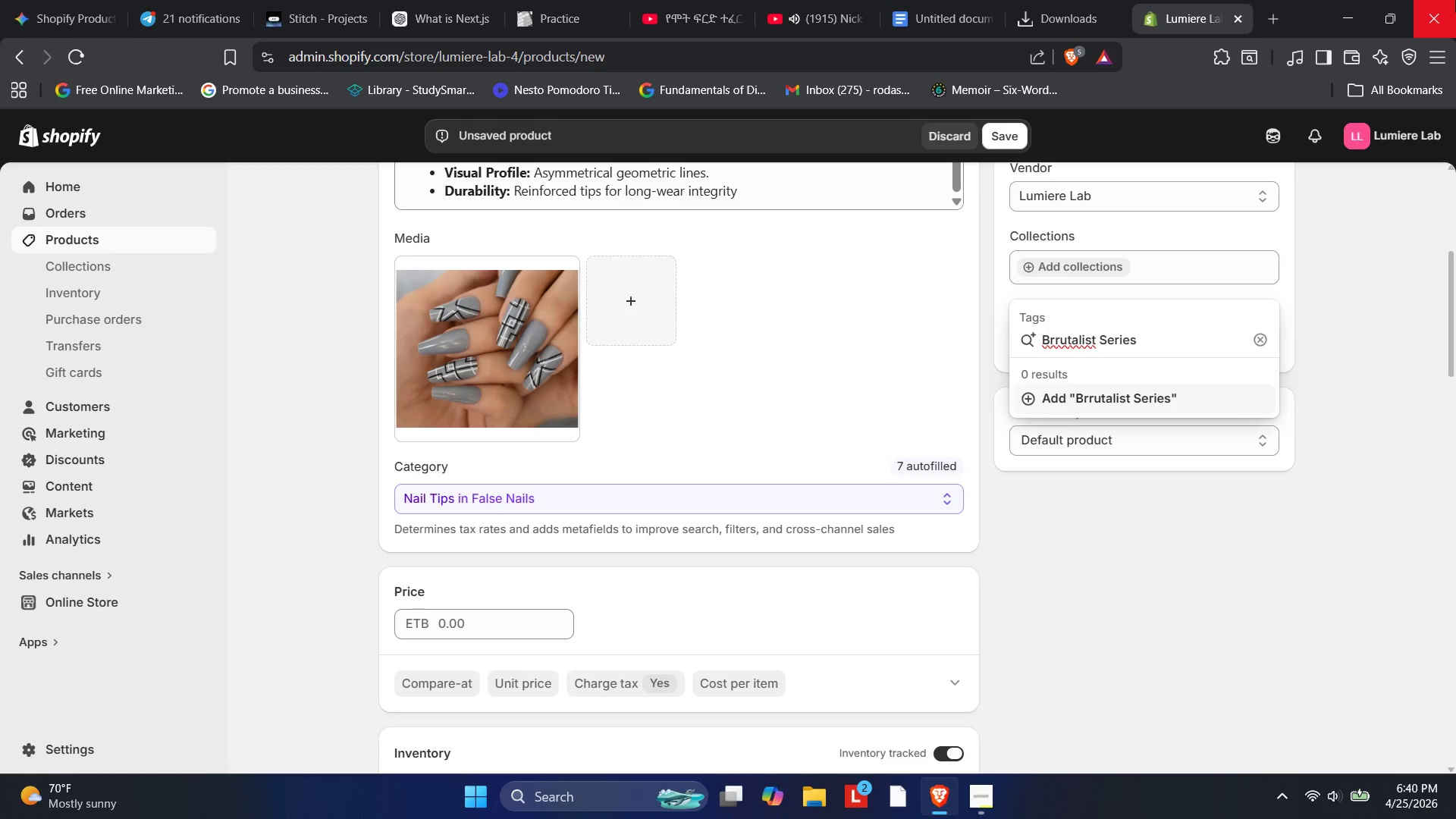 
key(ArrowLeft)
 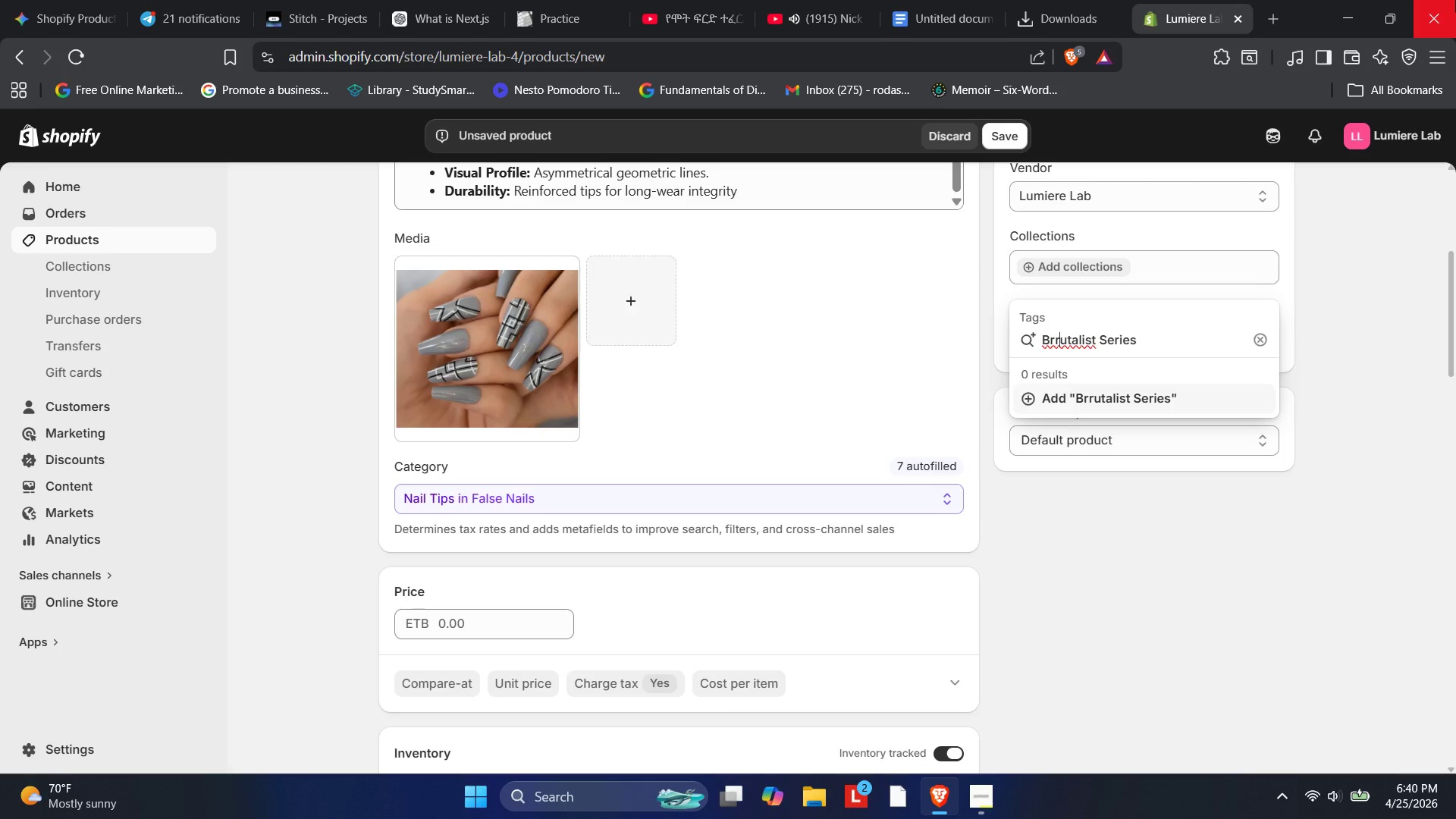 
key(Backspace)
 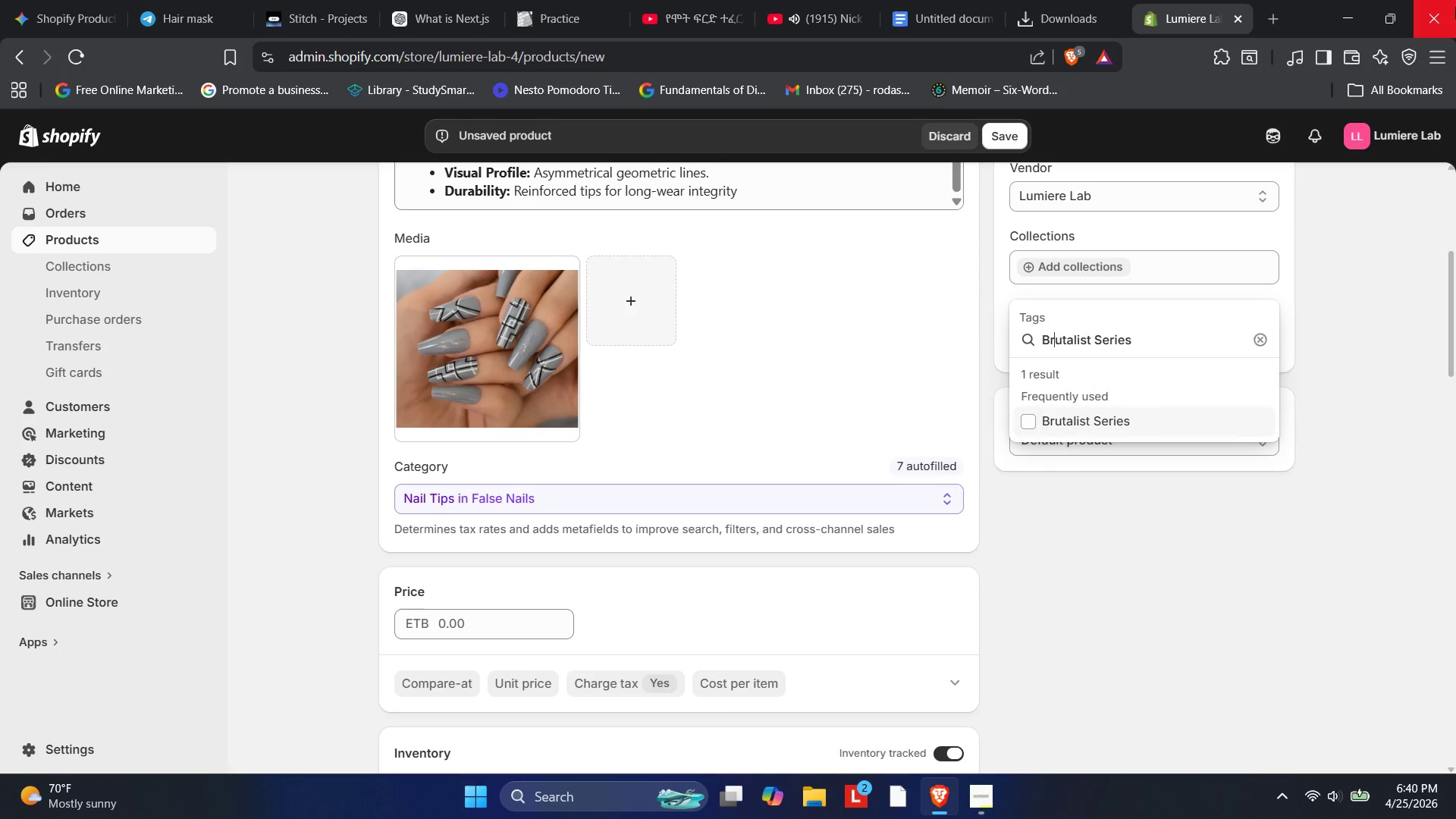 
hold_key(key=ArrowRight, duration=0.89)
 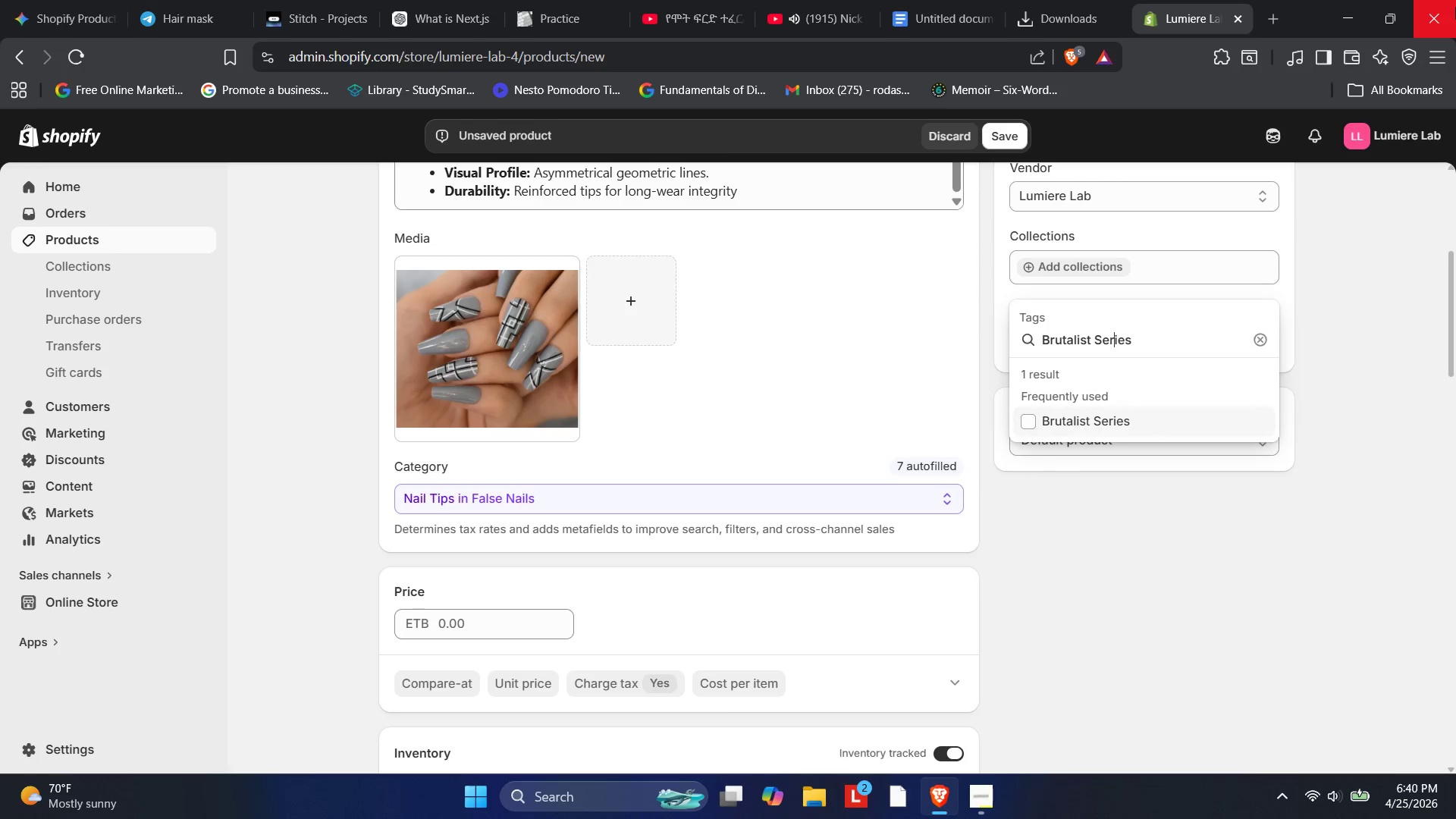 
key(ArrowRight)
 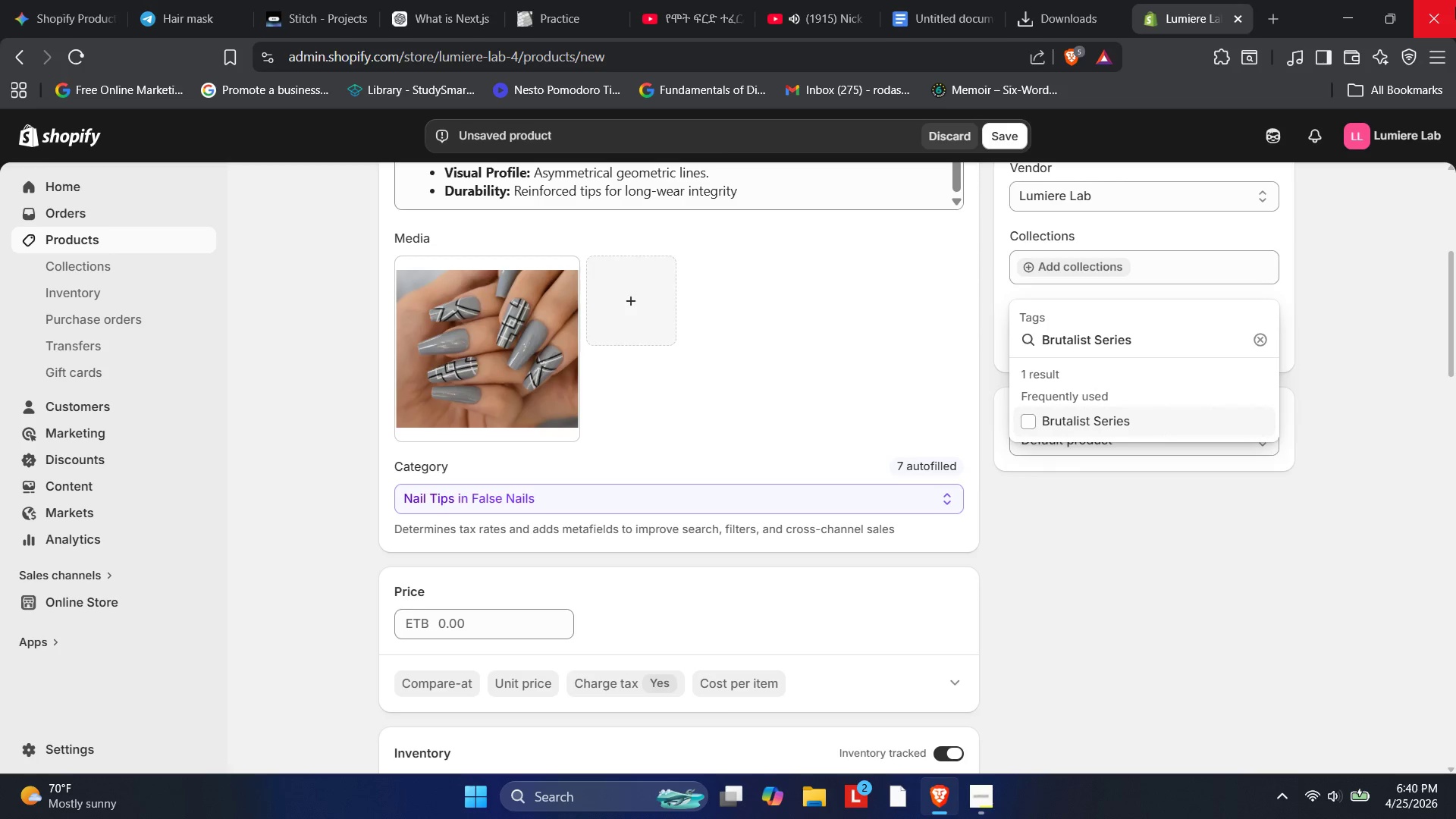 
key(ArrowRight)
 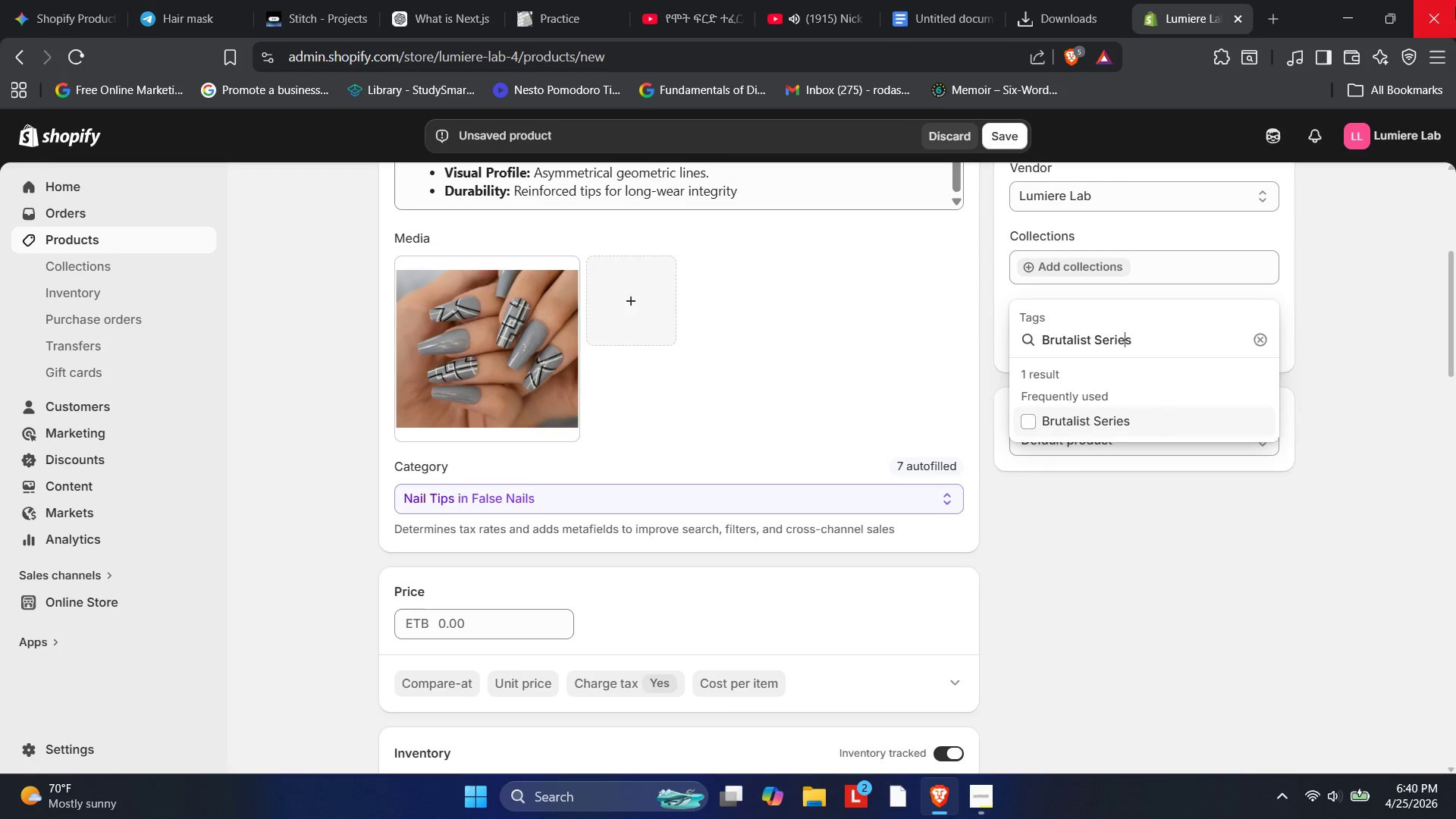 
key(ArrowRight)
 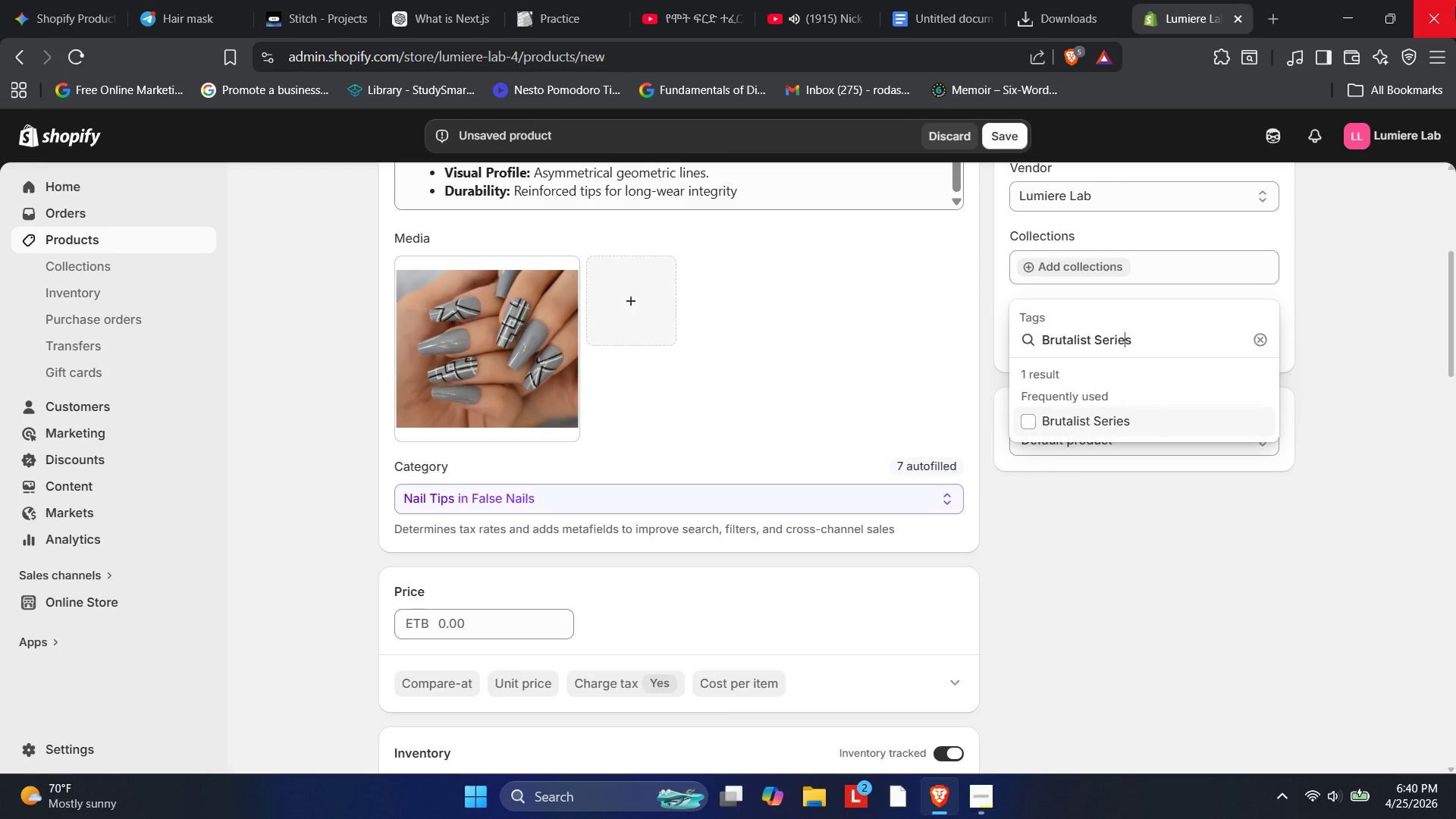 
key(Enter)
 